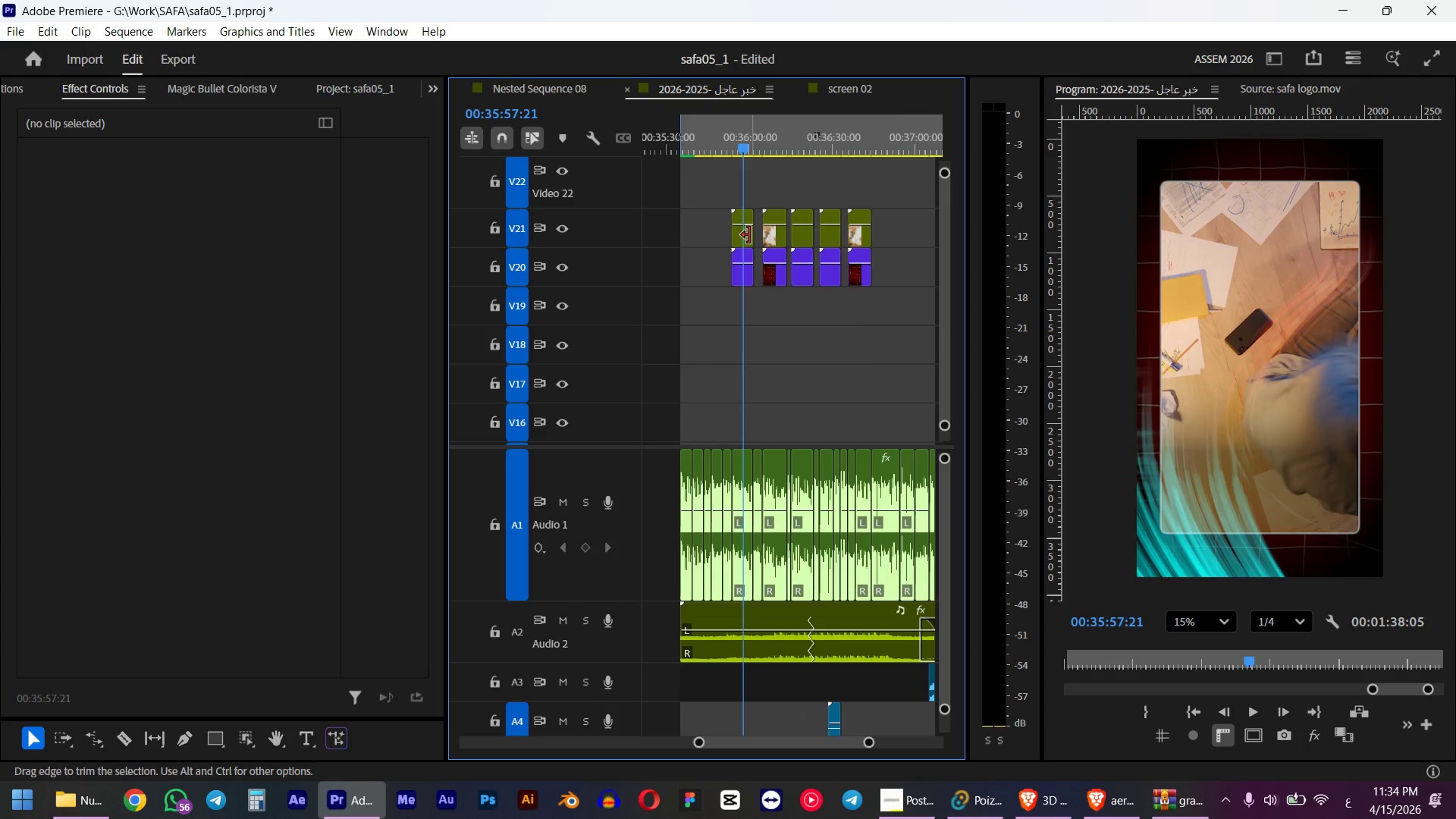 
left_click([745, 239])
 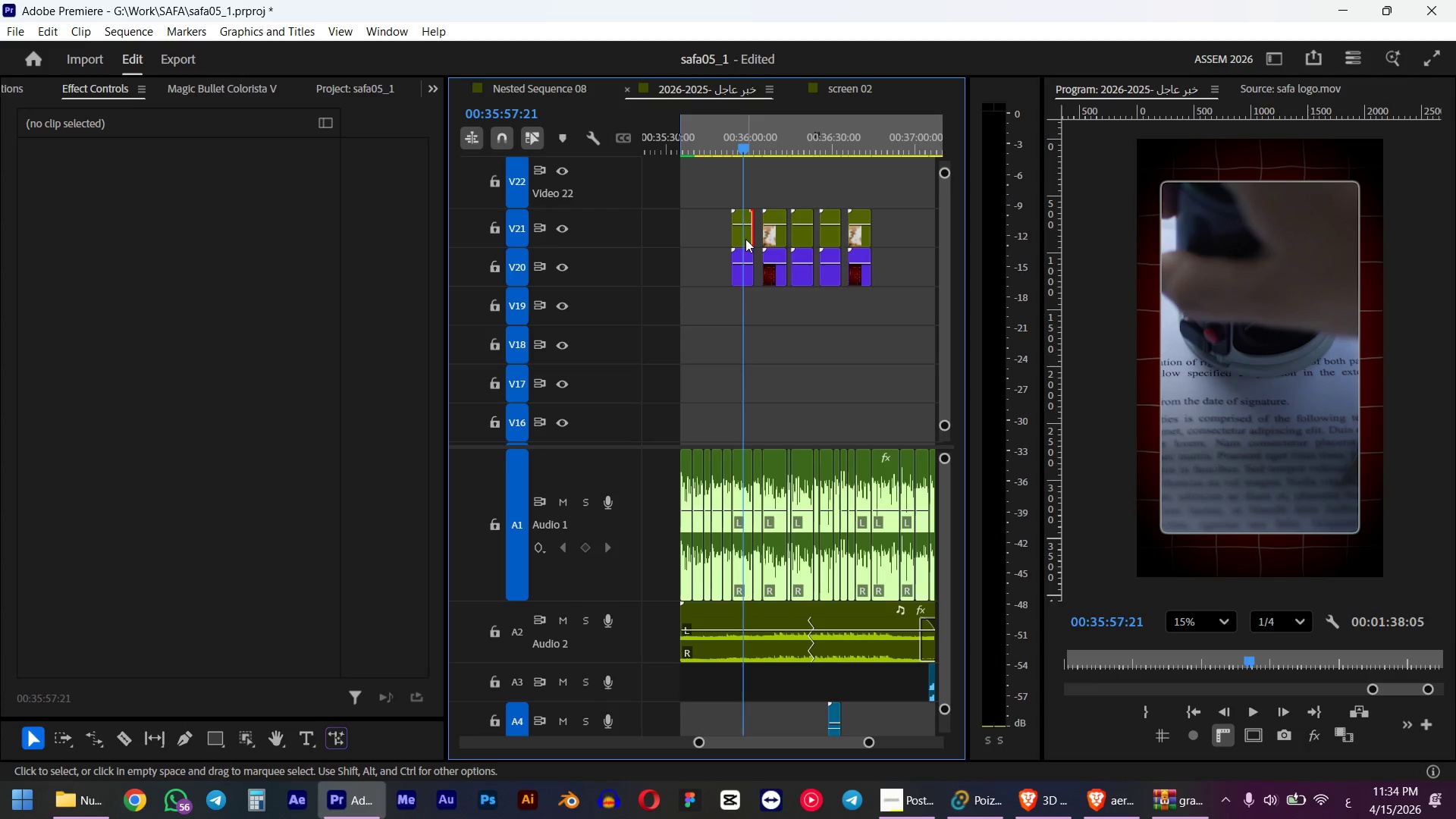 
hold_key(key=AltLeft, duration=0.5)
 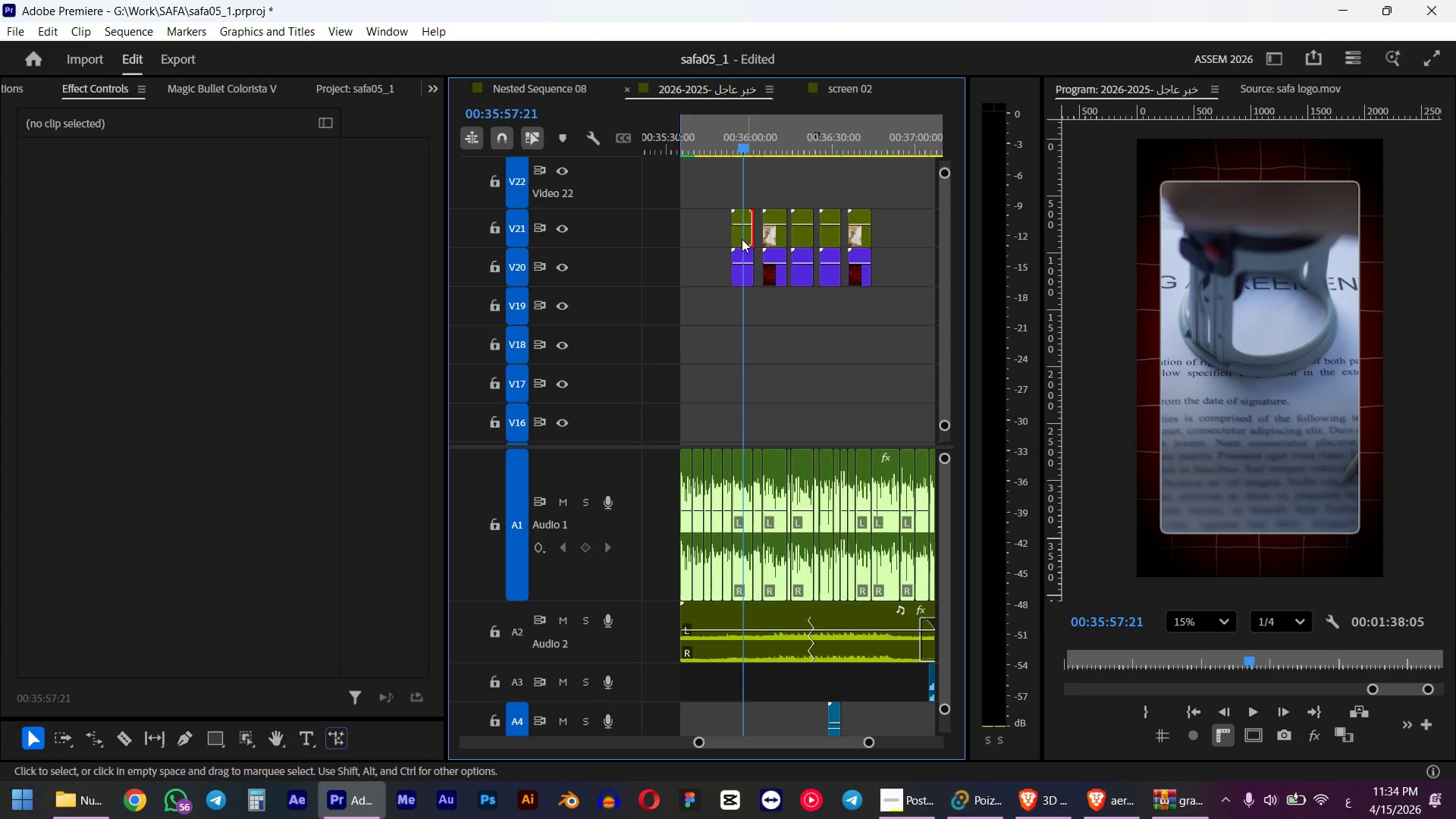 
hold_key(key=ControlLeft, duration=0.44)
 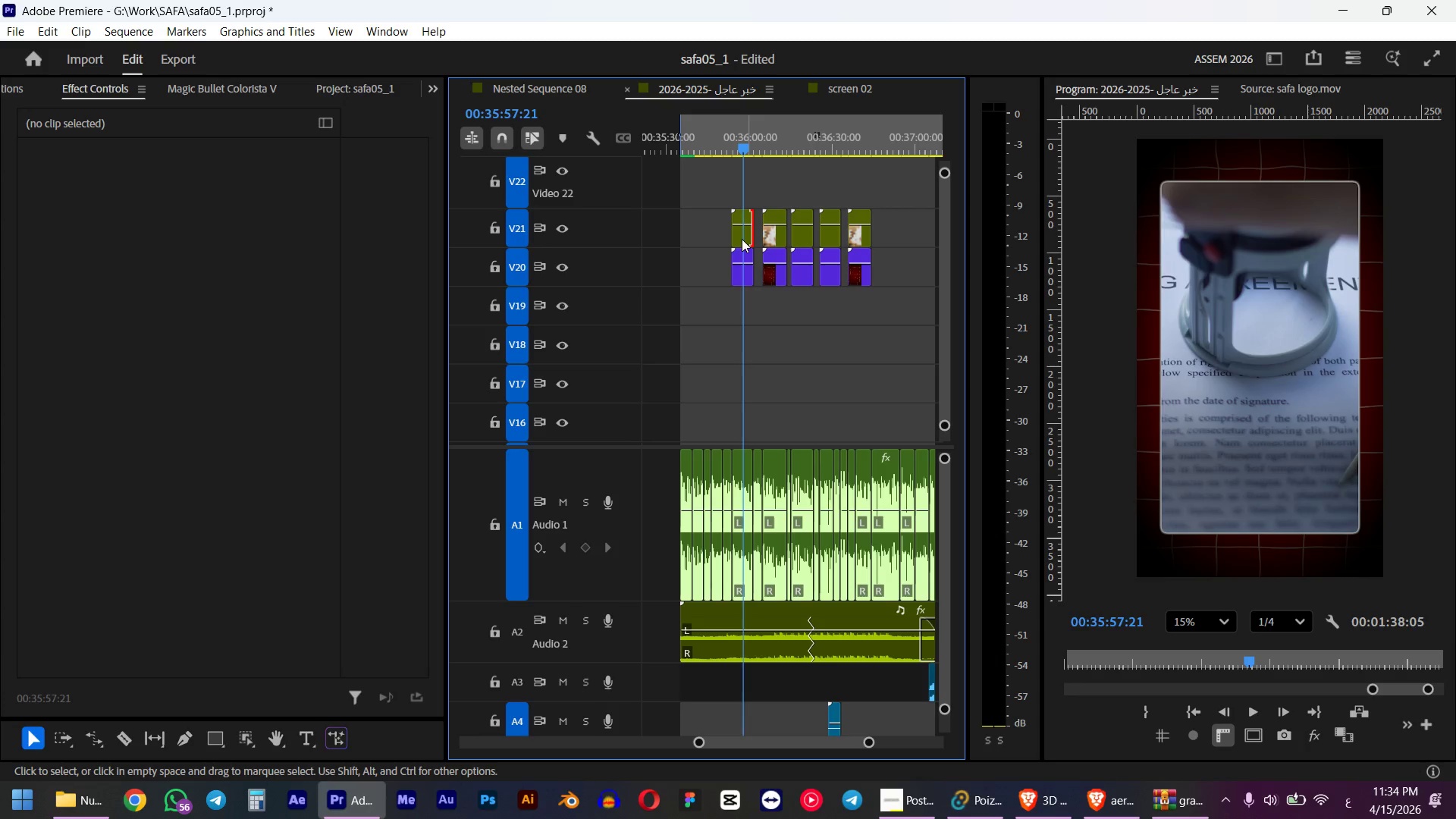 
left_click([742, 239])
 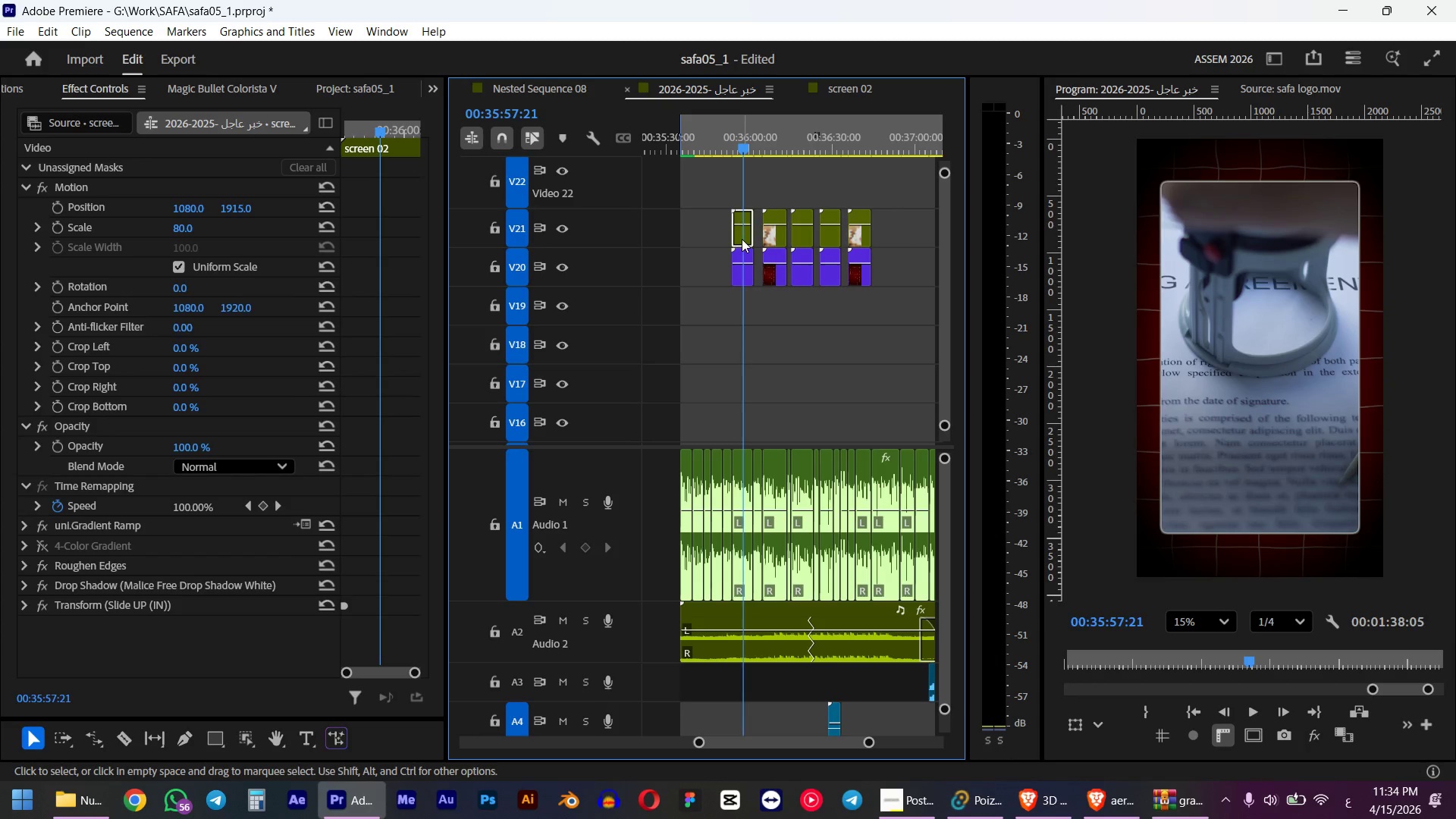 
key(Alt+Control+X)
 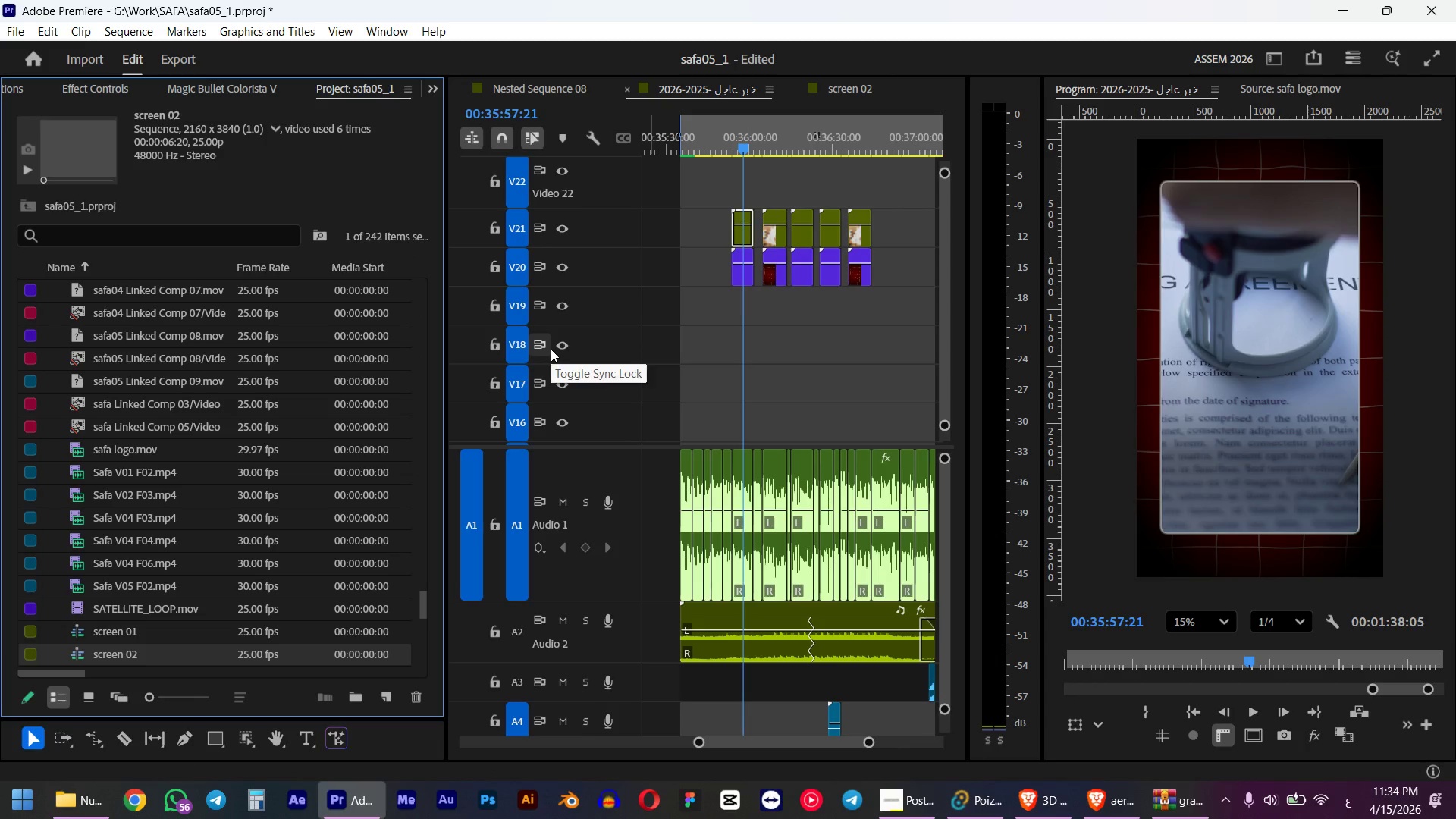 
scroll: coordinate [188, 539], scroll_direction: down, amount: 9.0
 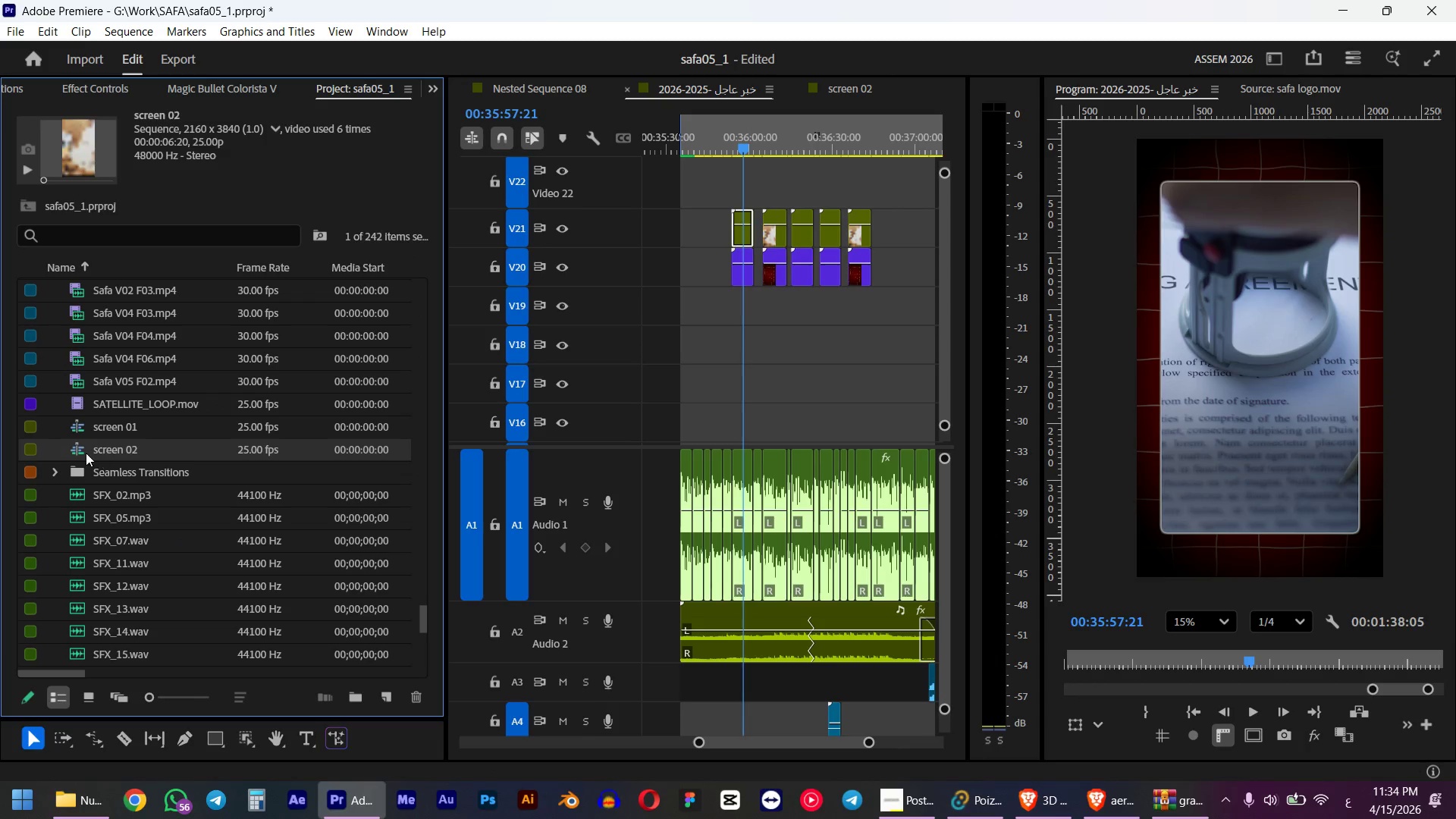 
right_click([84, 452])
 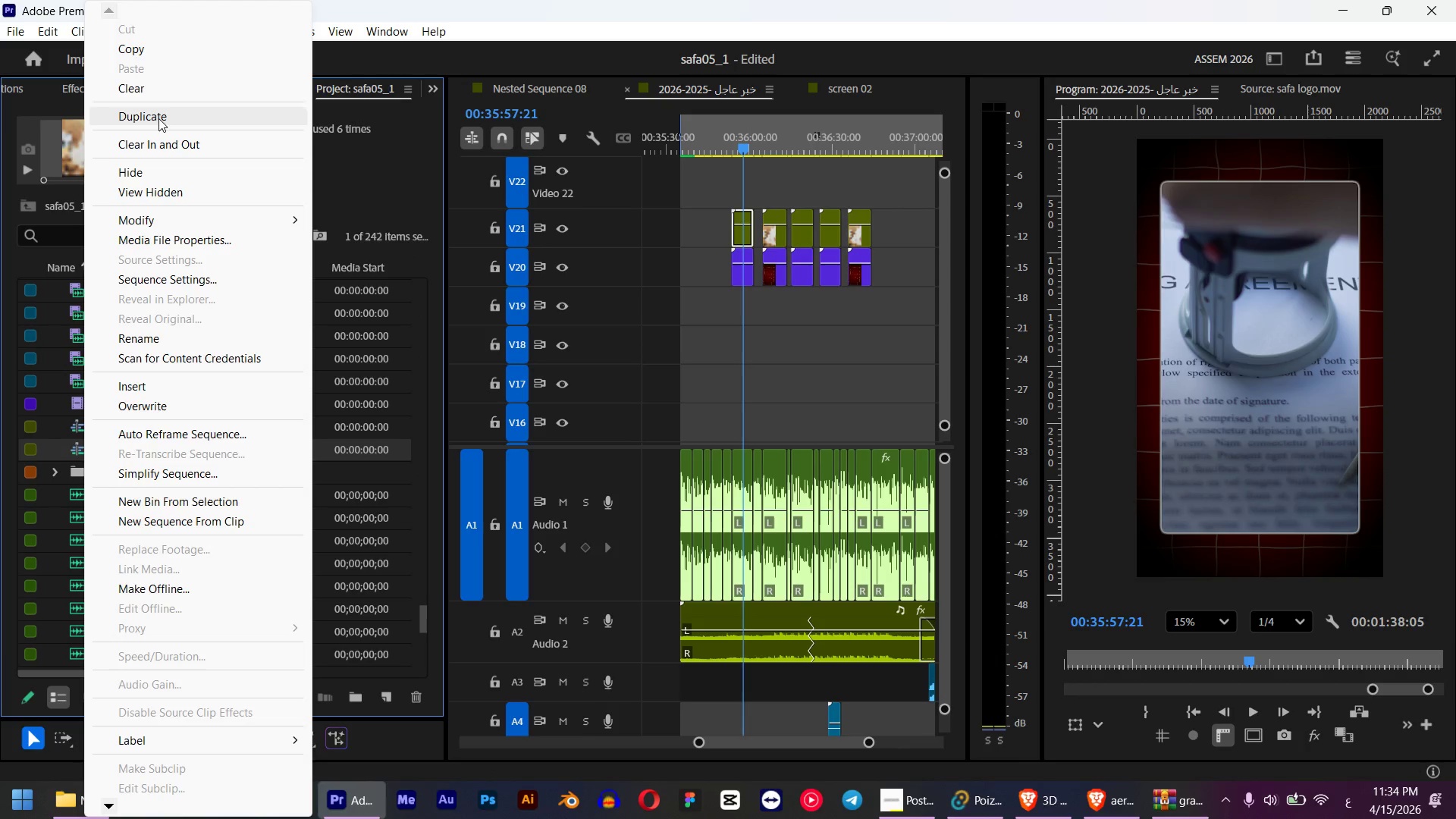 
left_click([158, 117])
 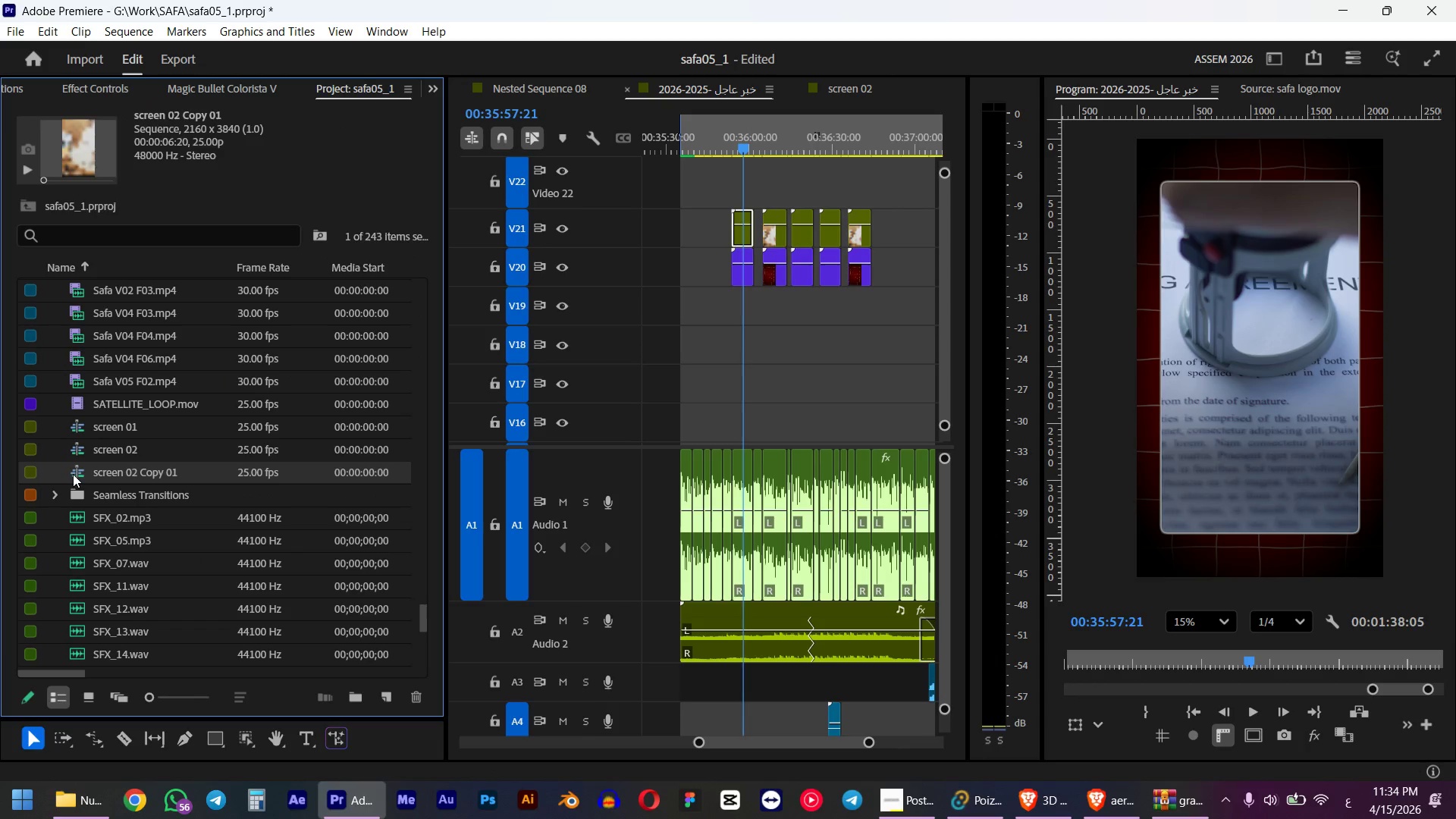 
right_click([73, 474])
 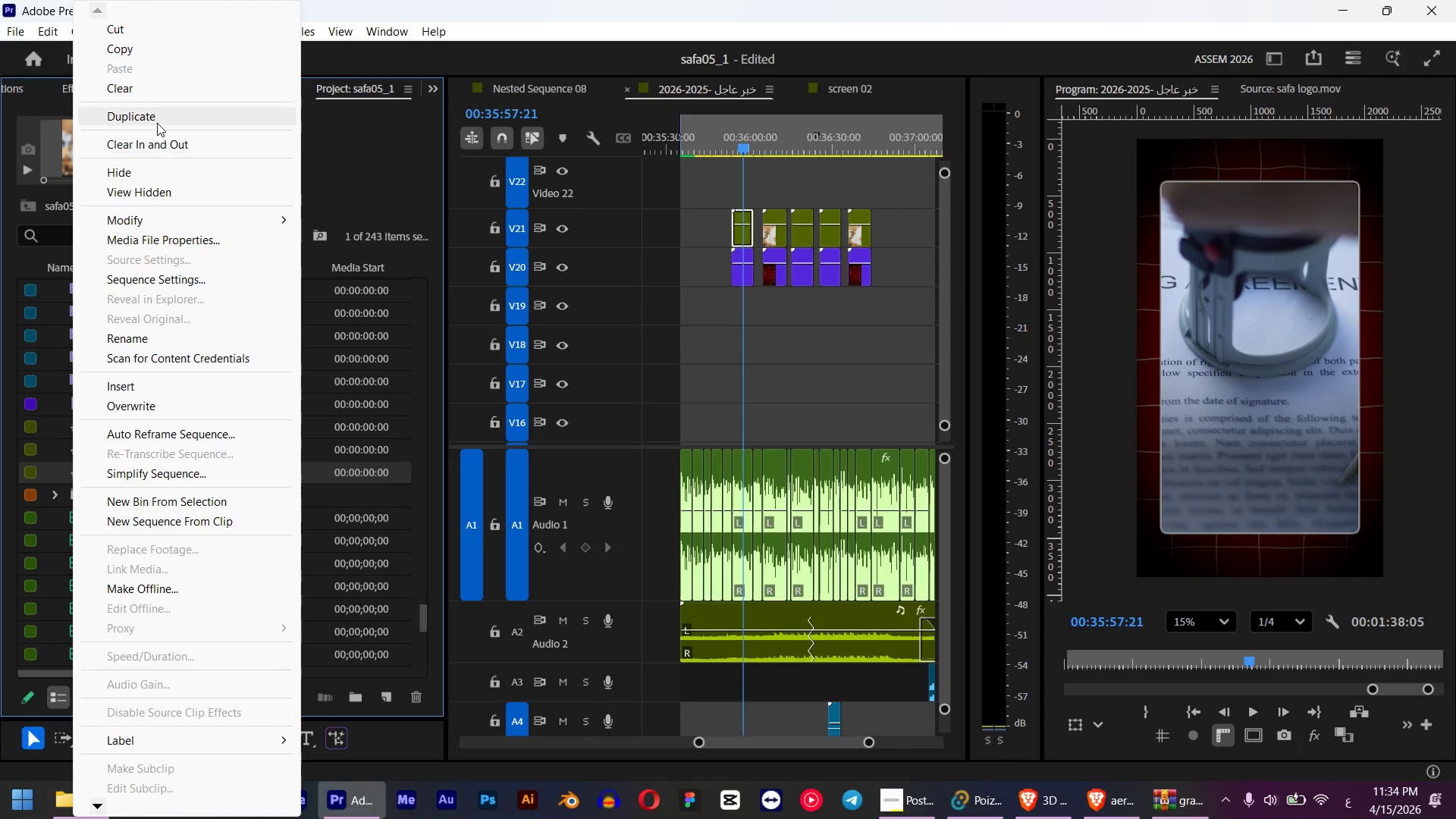 
left_click([157, 123])
 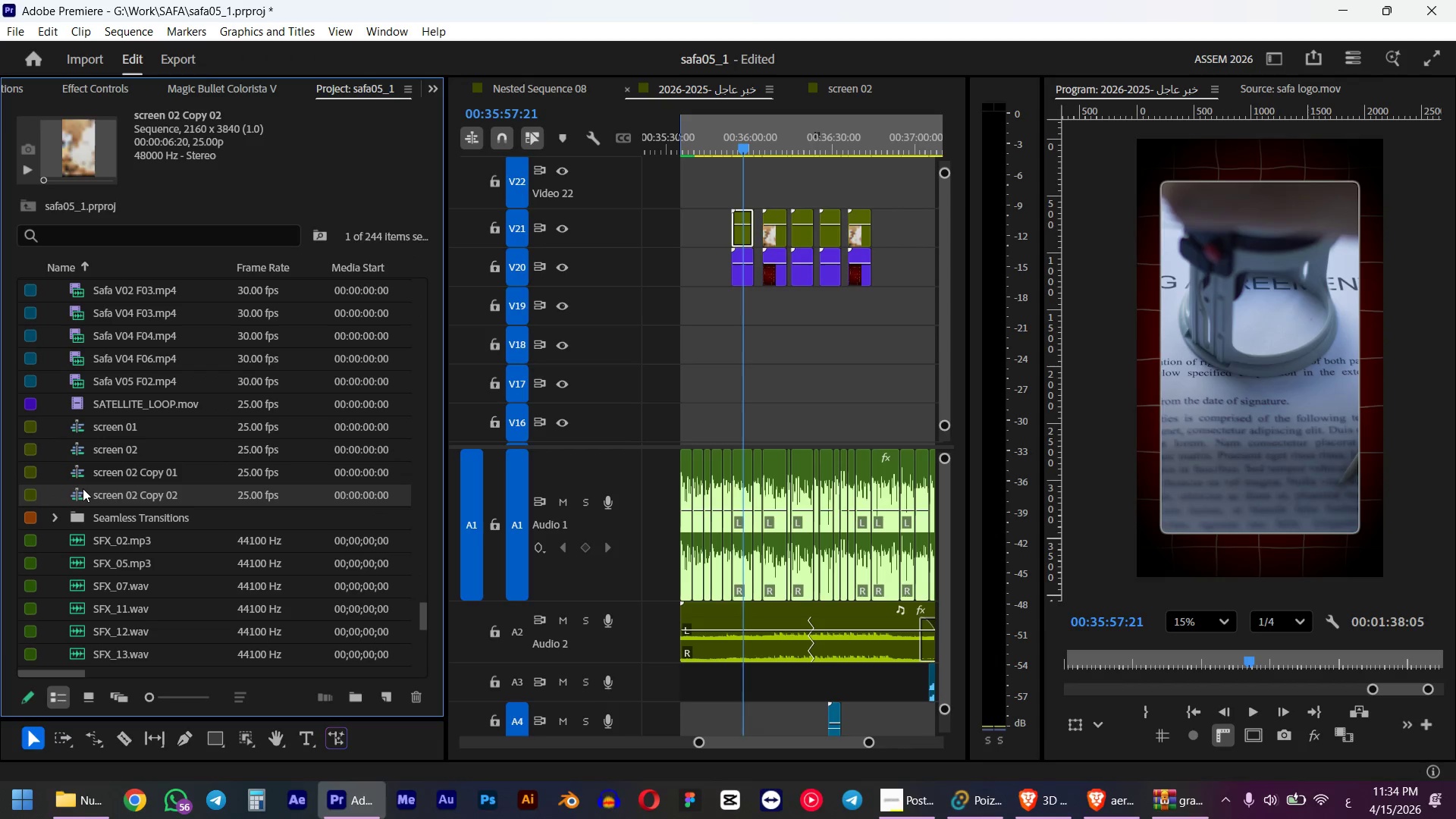 
right_click([83, 488])
 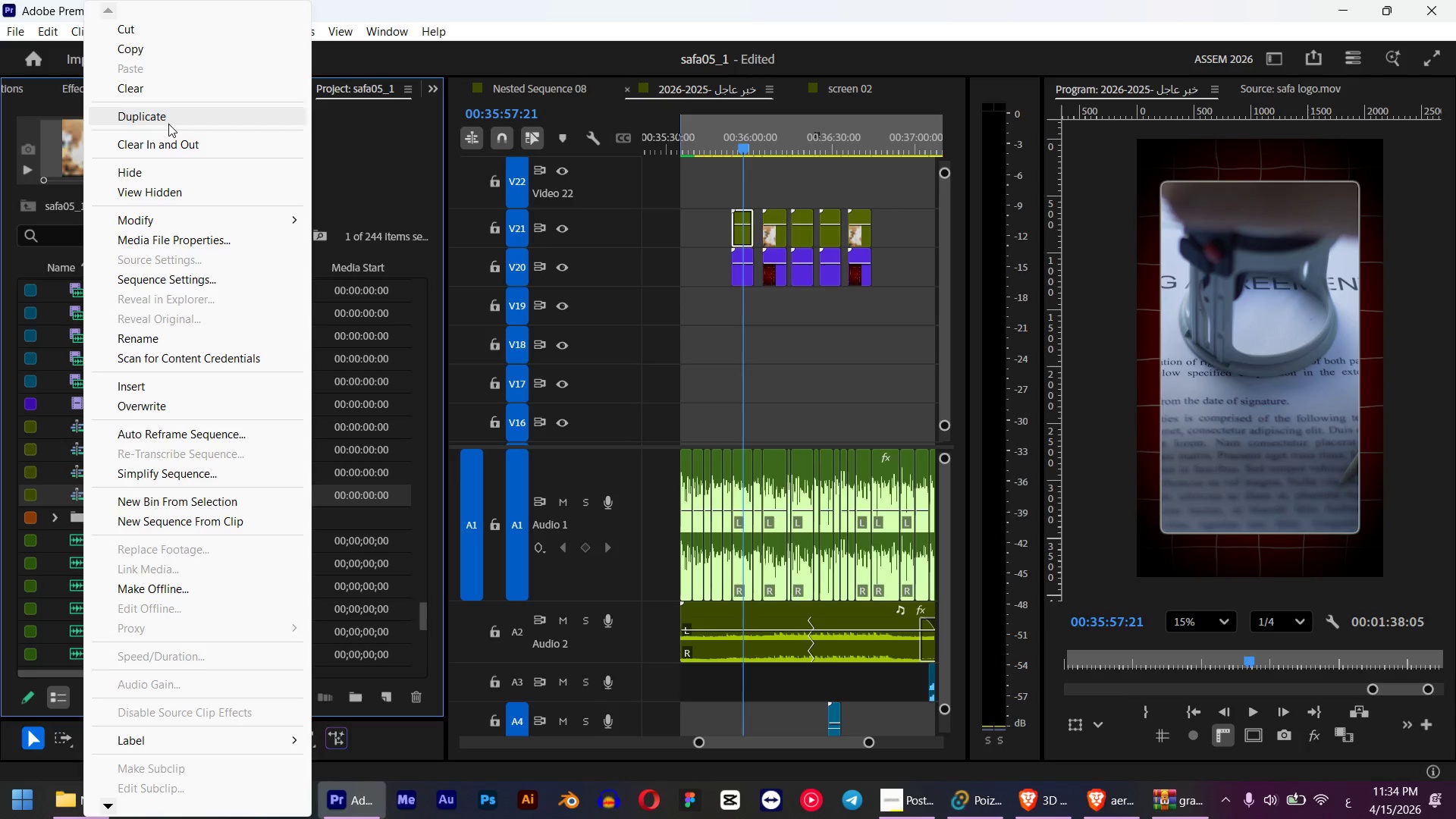 
left_click([171, 108])
 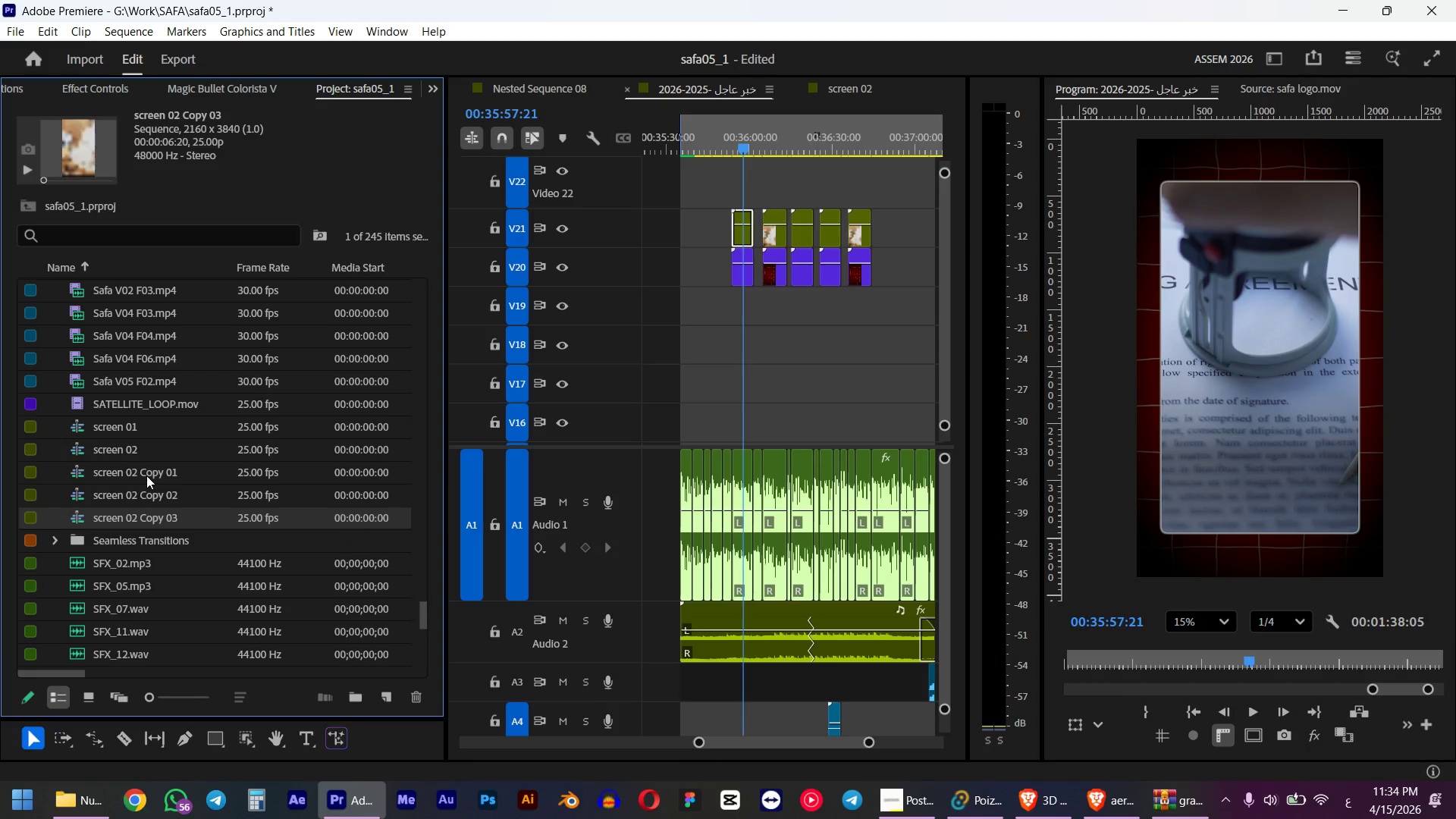 
right_click([128, 516])
 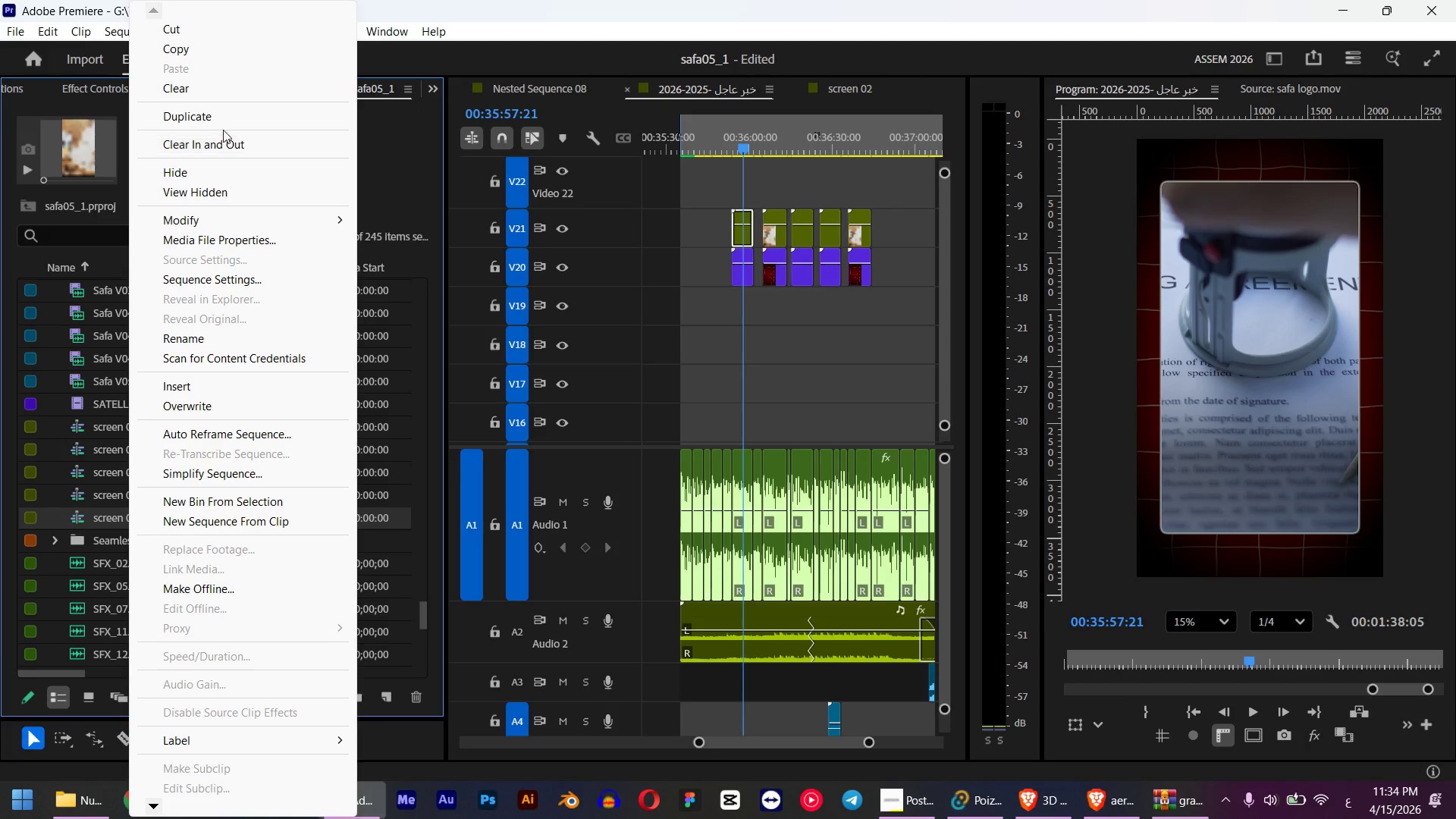 
left_click([221, 121])
 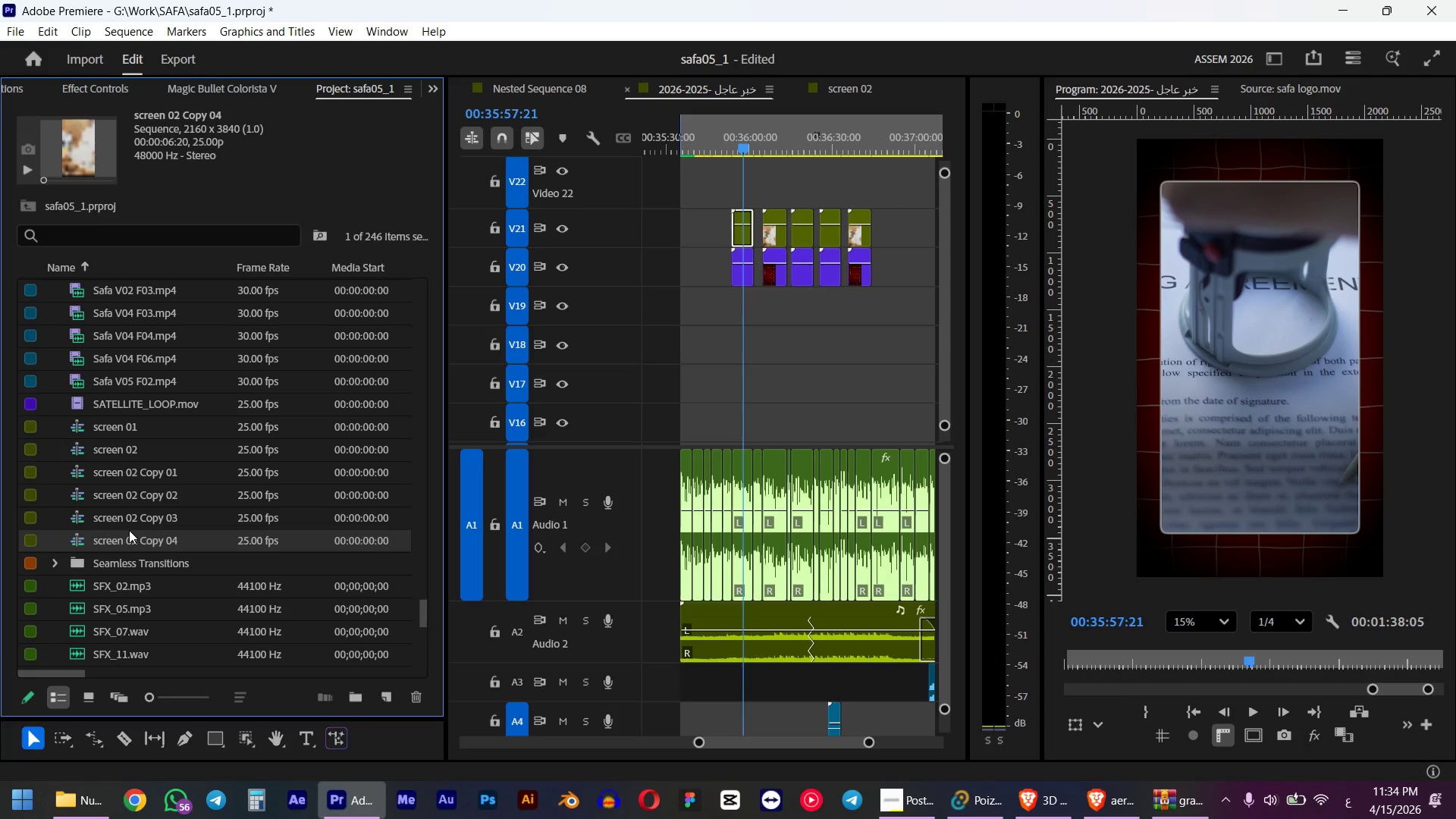 
right_click([124, 537])
 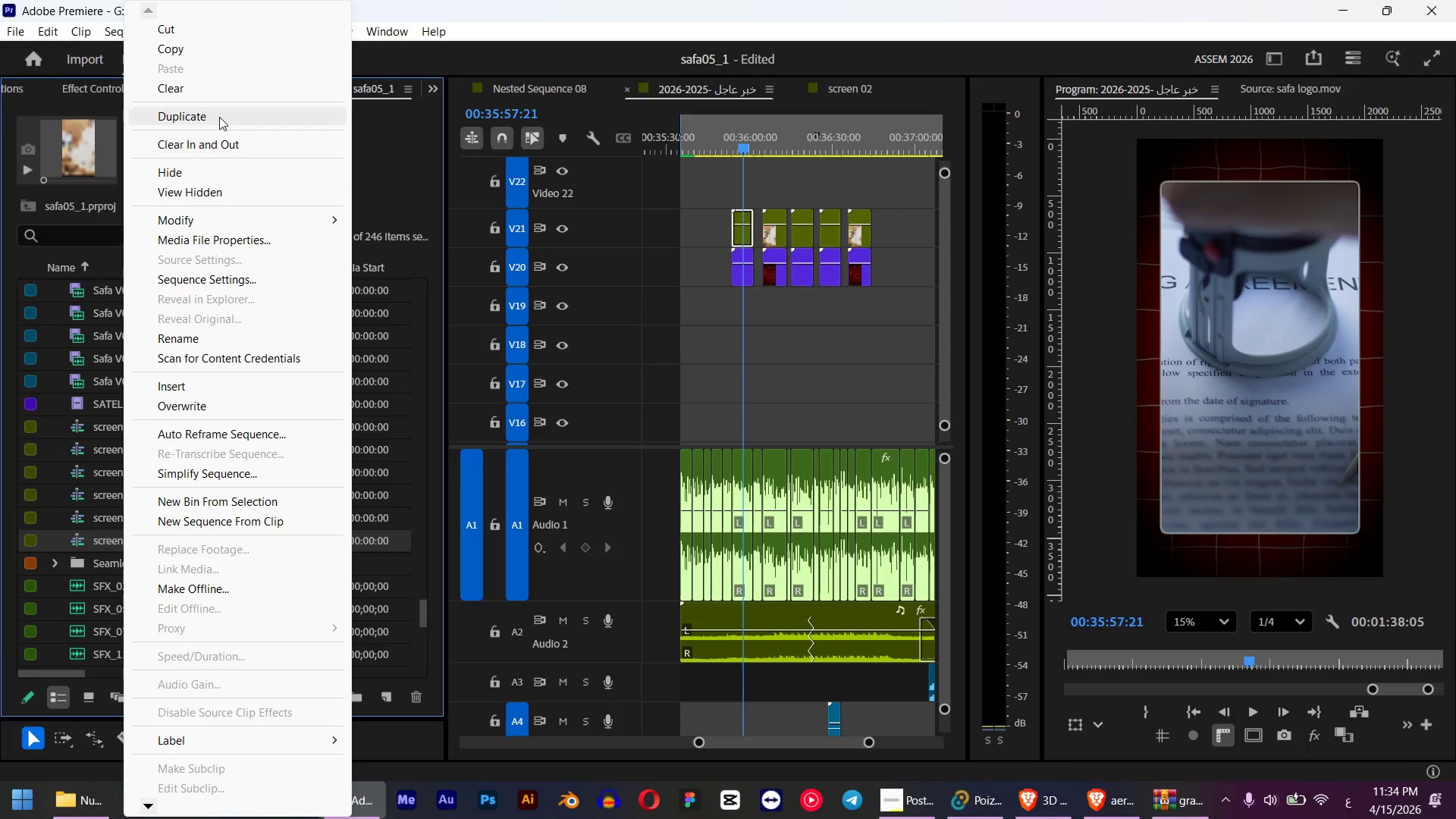 
left_click([220, 116])
 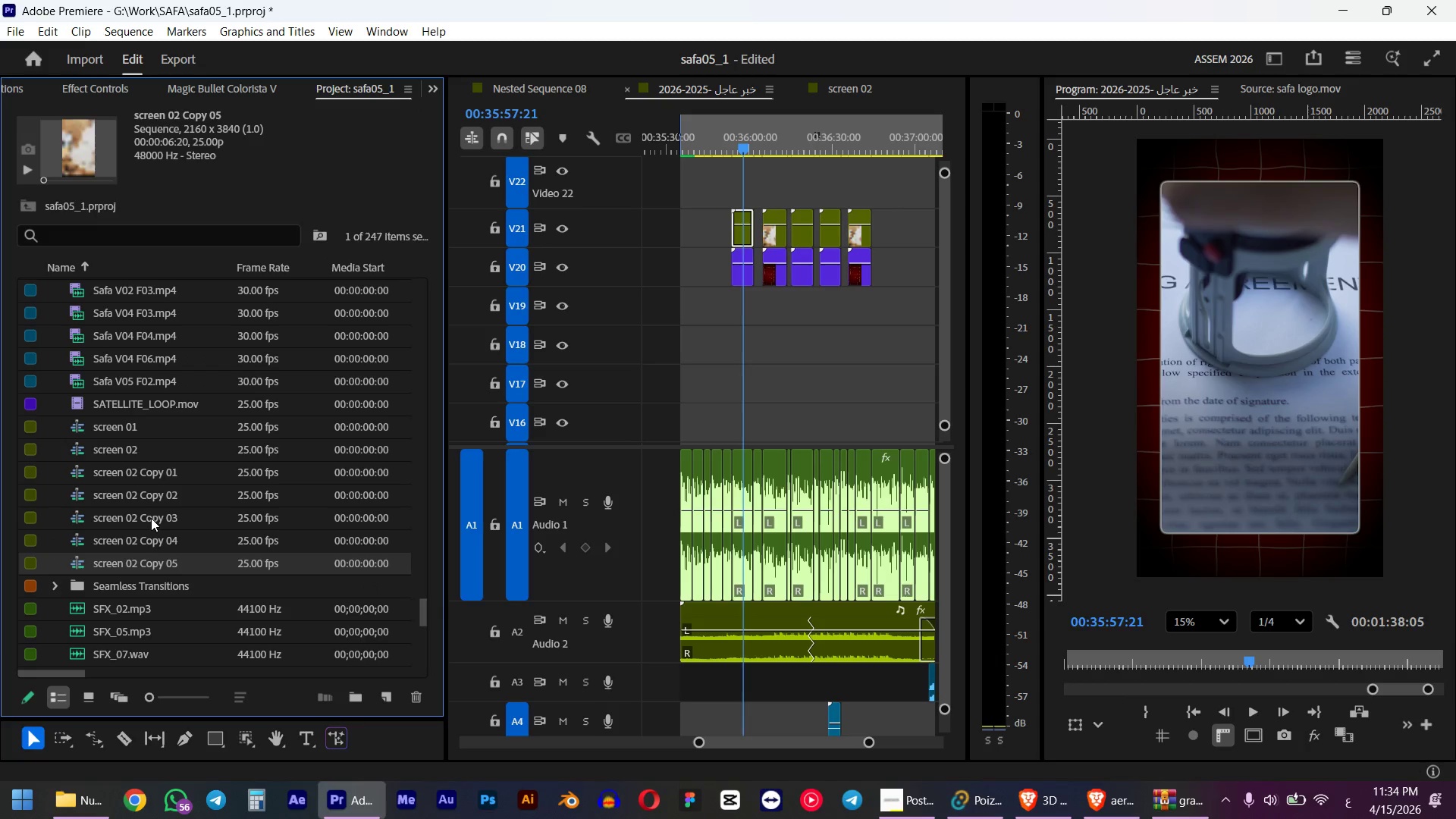 
left_click([160, 469])
 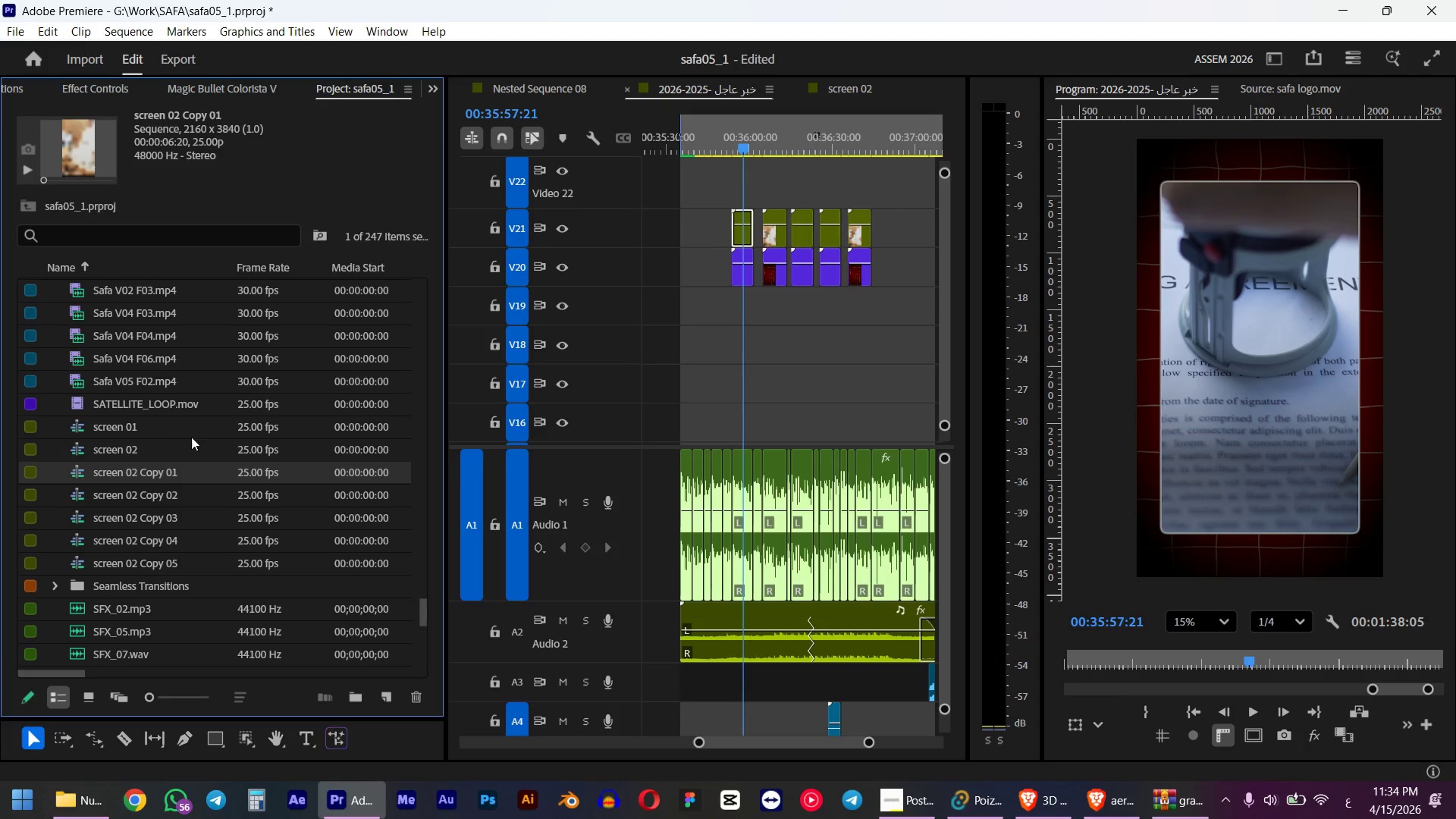 
hold_key(key=AltLeft, duration=1.55)
left_click_drag(start_coordinate=[79, 472], to_coordinate=[740, 225])
 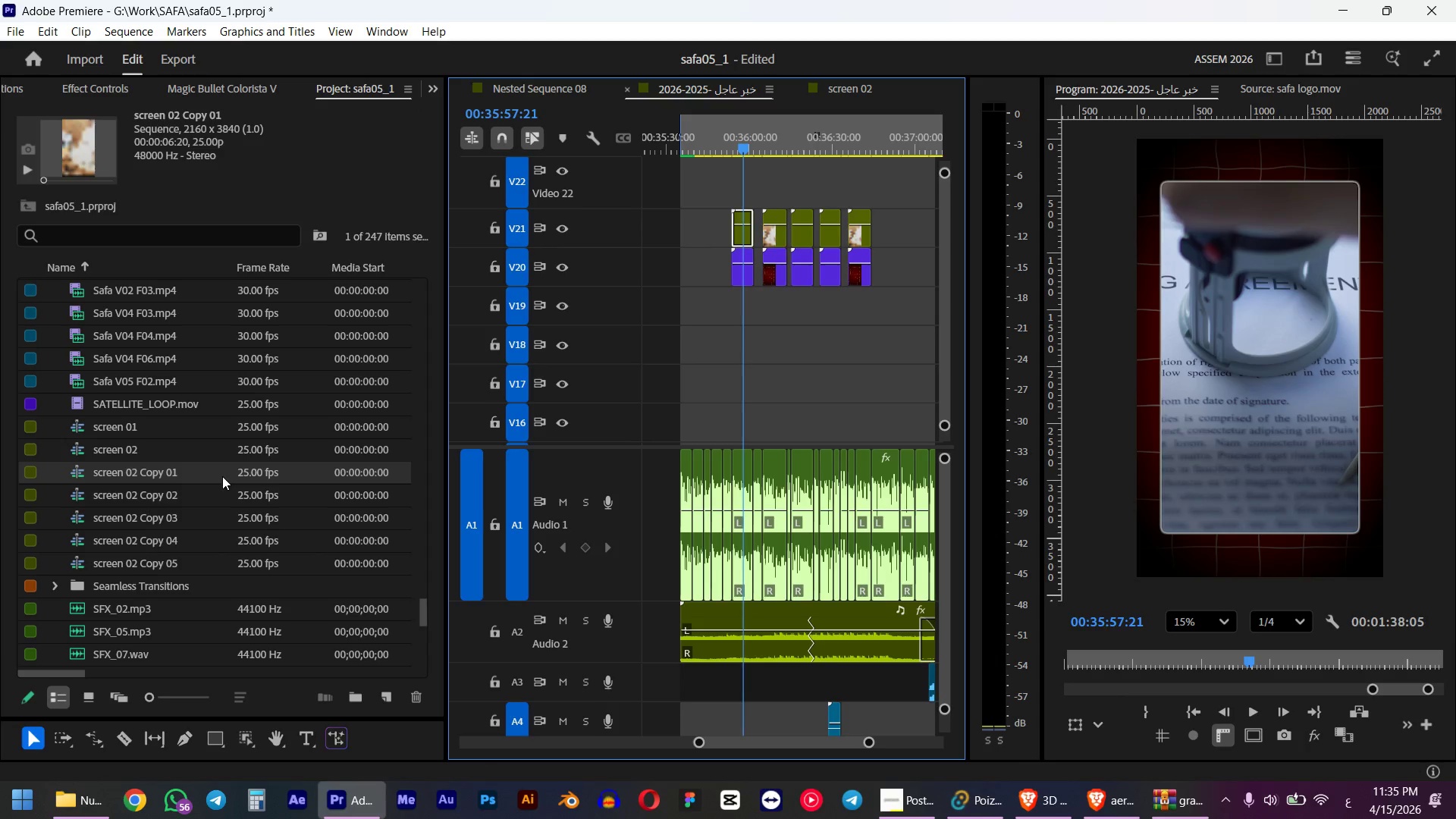 
left_click([166, 478])
 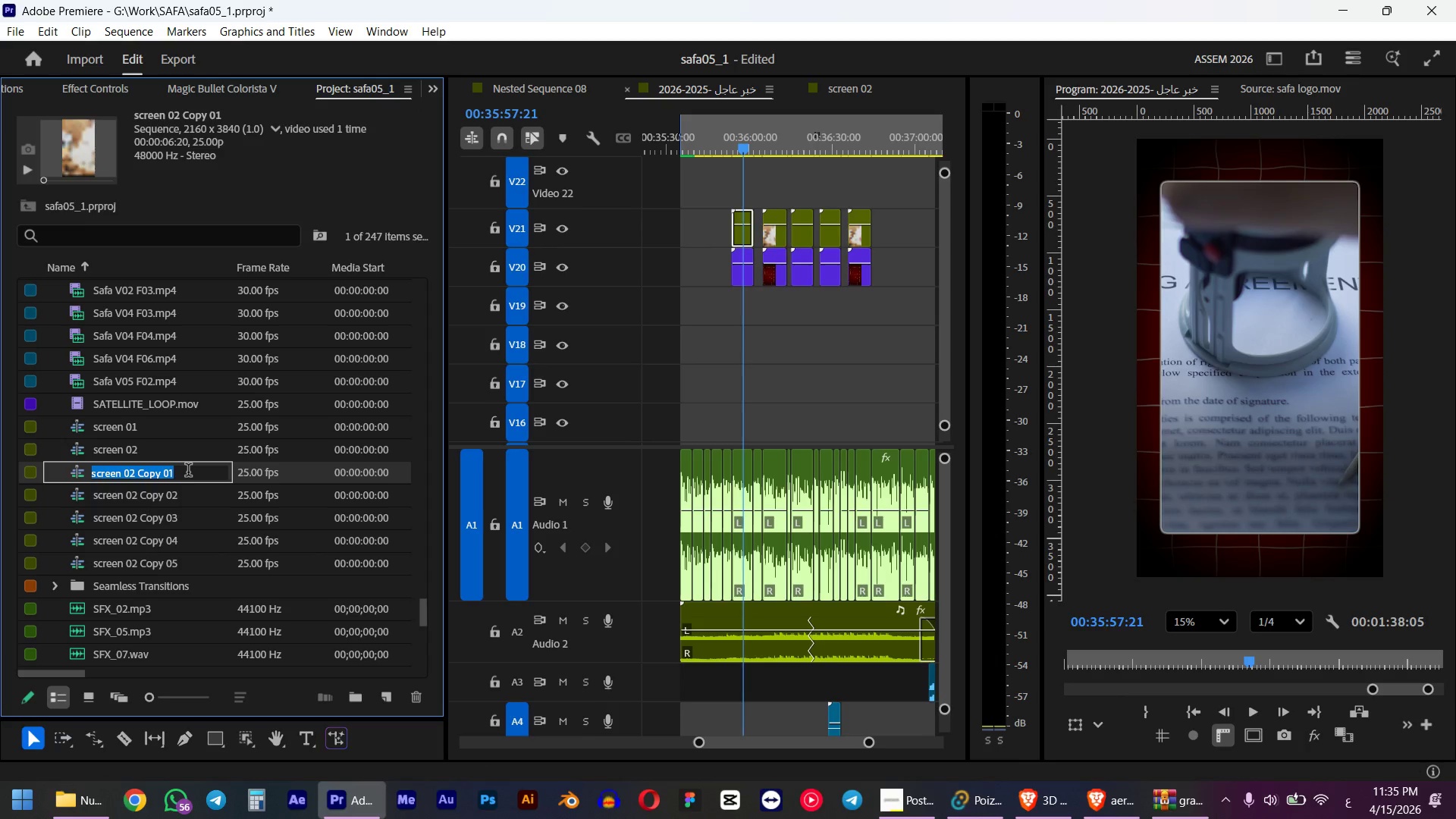 
left_click_drag(start_coordinate=[189, 472], to_coordinate=[130, 490])
 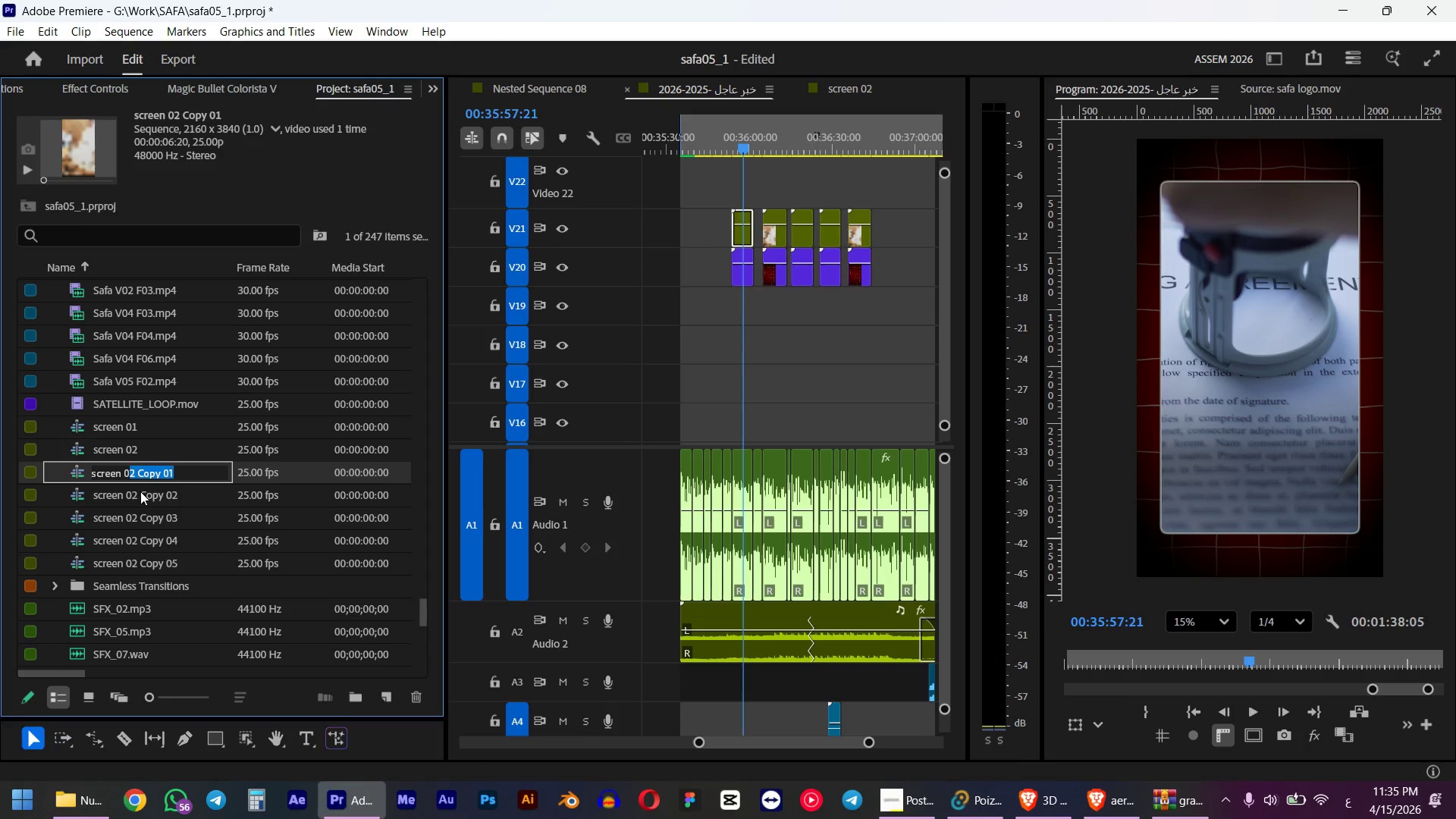 
key(Numpad3)
 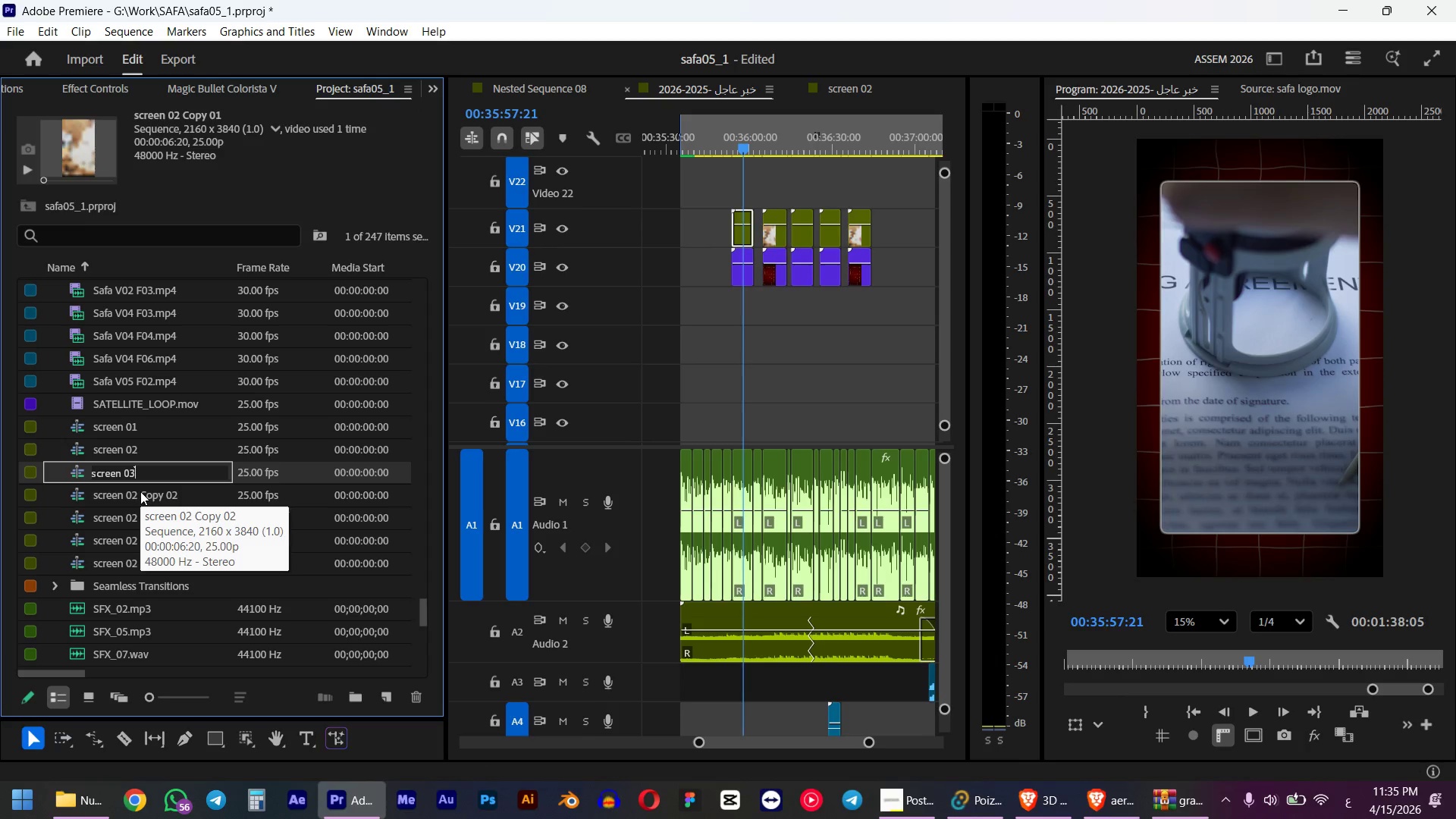 
key(Tab)
 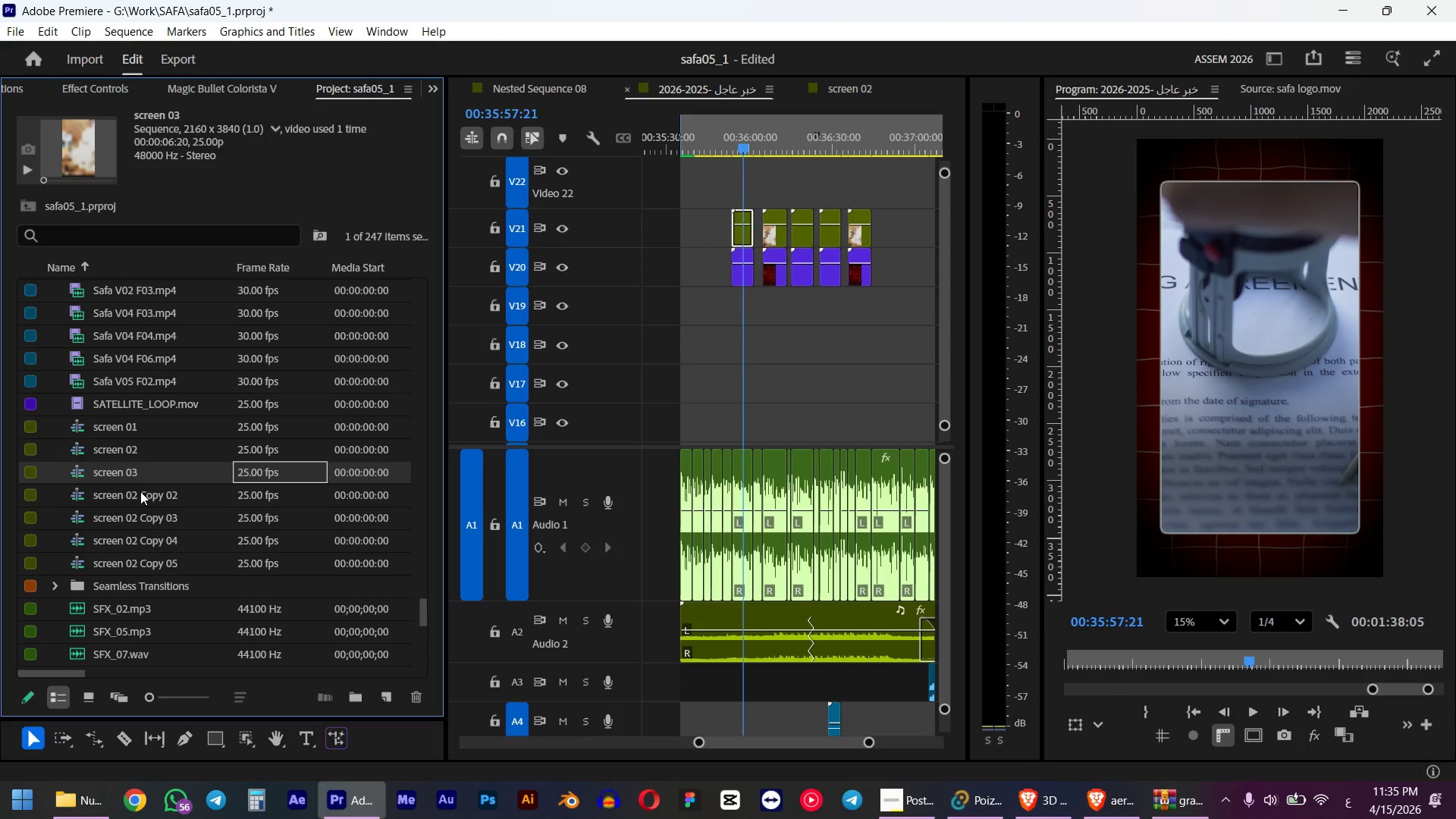 
left_click([140, 491])
 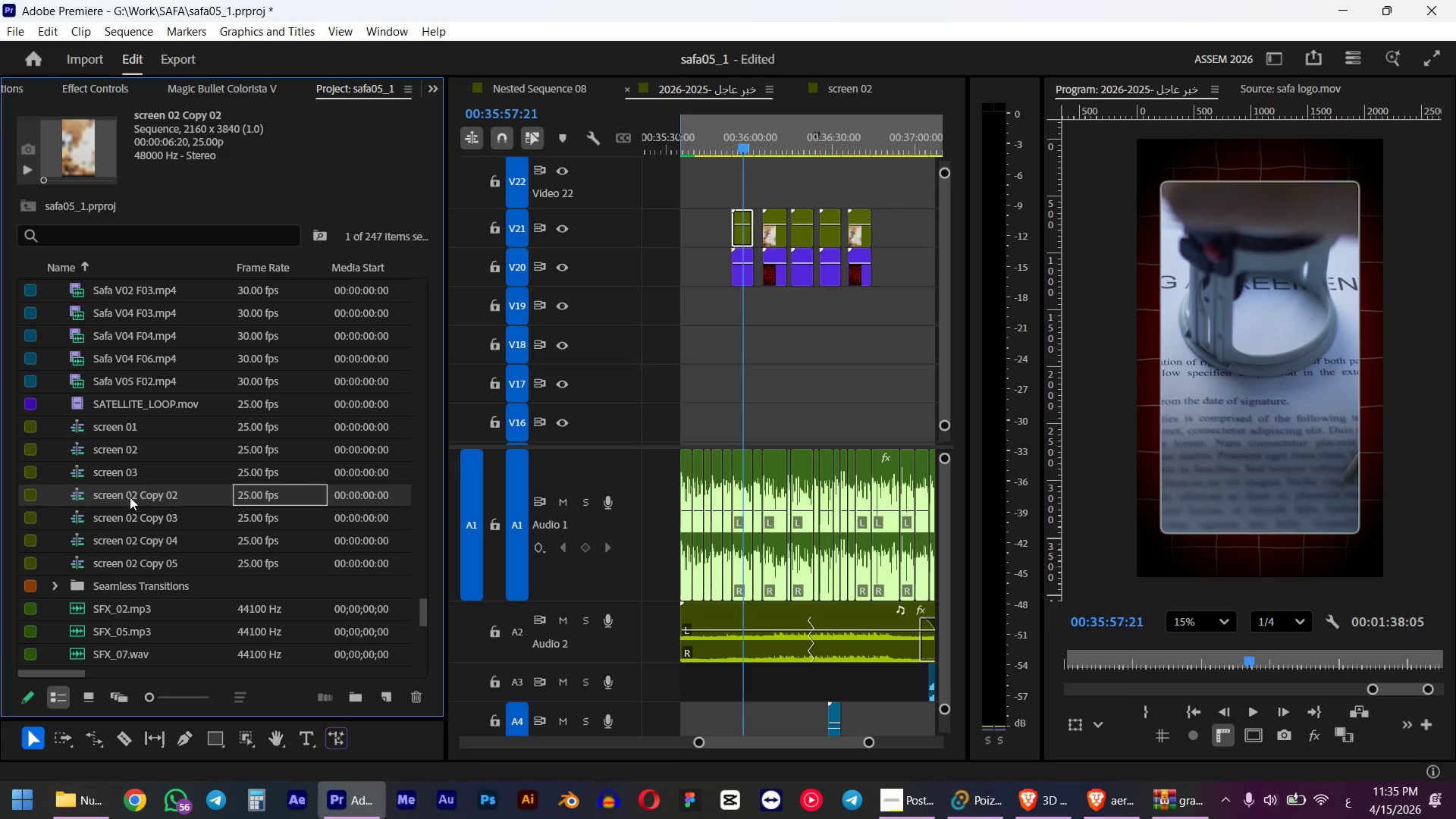 
left_click([130, 497])
 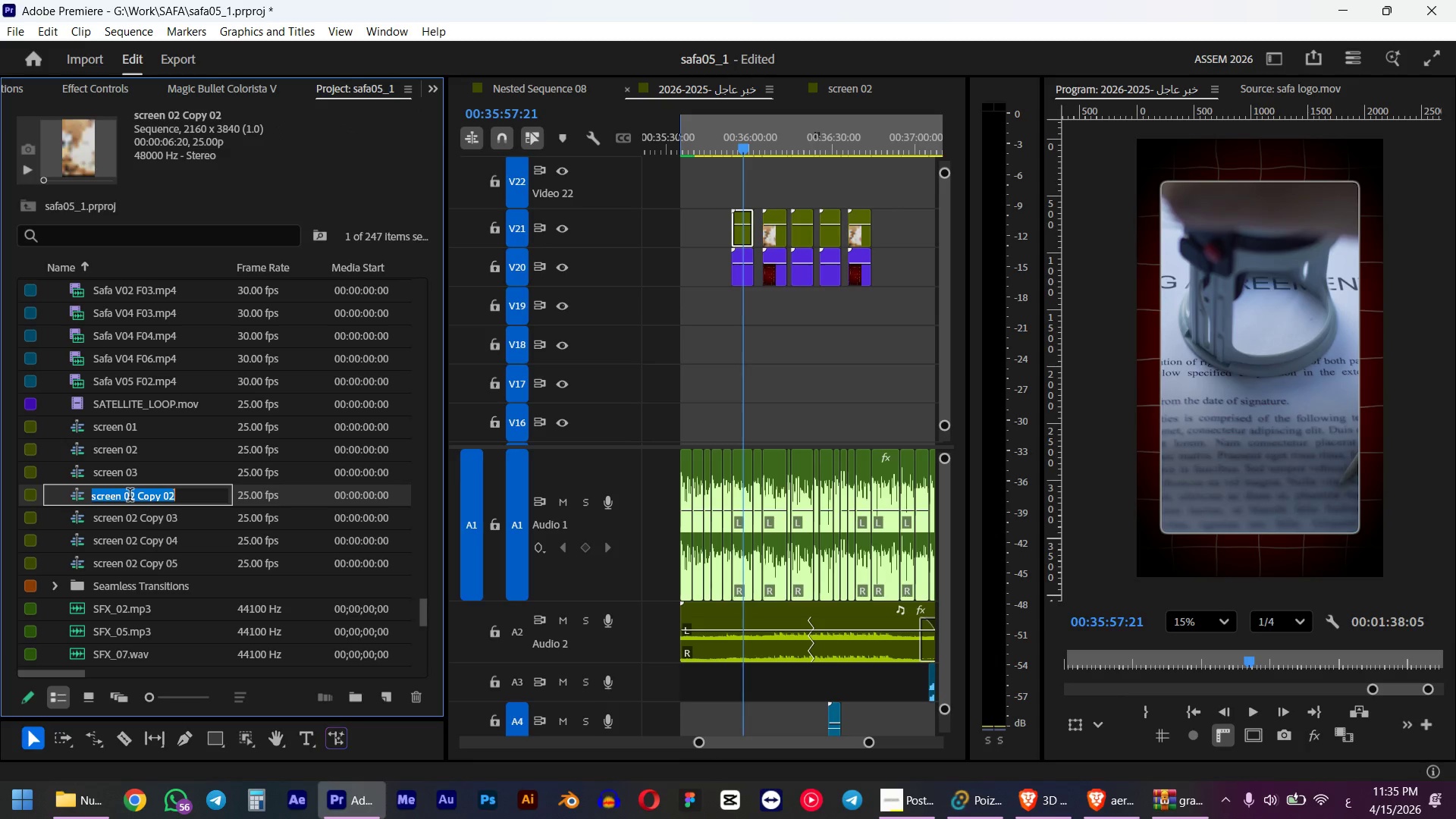 
left_click_drag(start_coordinate=[130, 497], to_coordinate=[309, 482])
 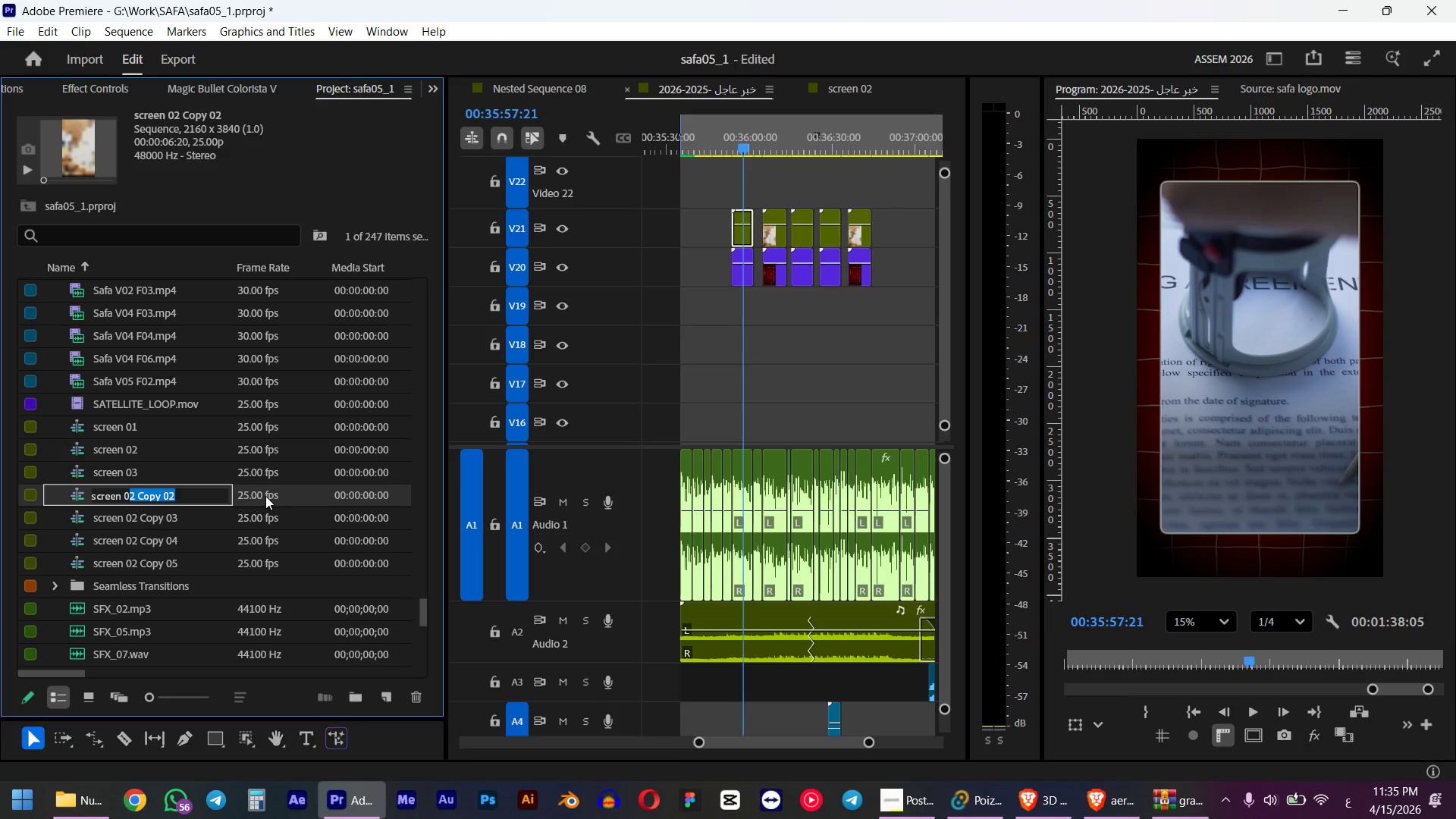 
key(Numpad4)
 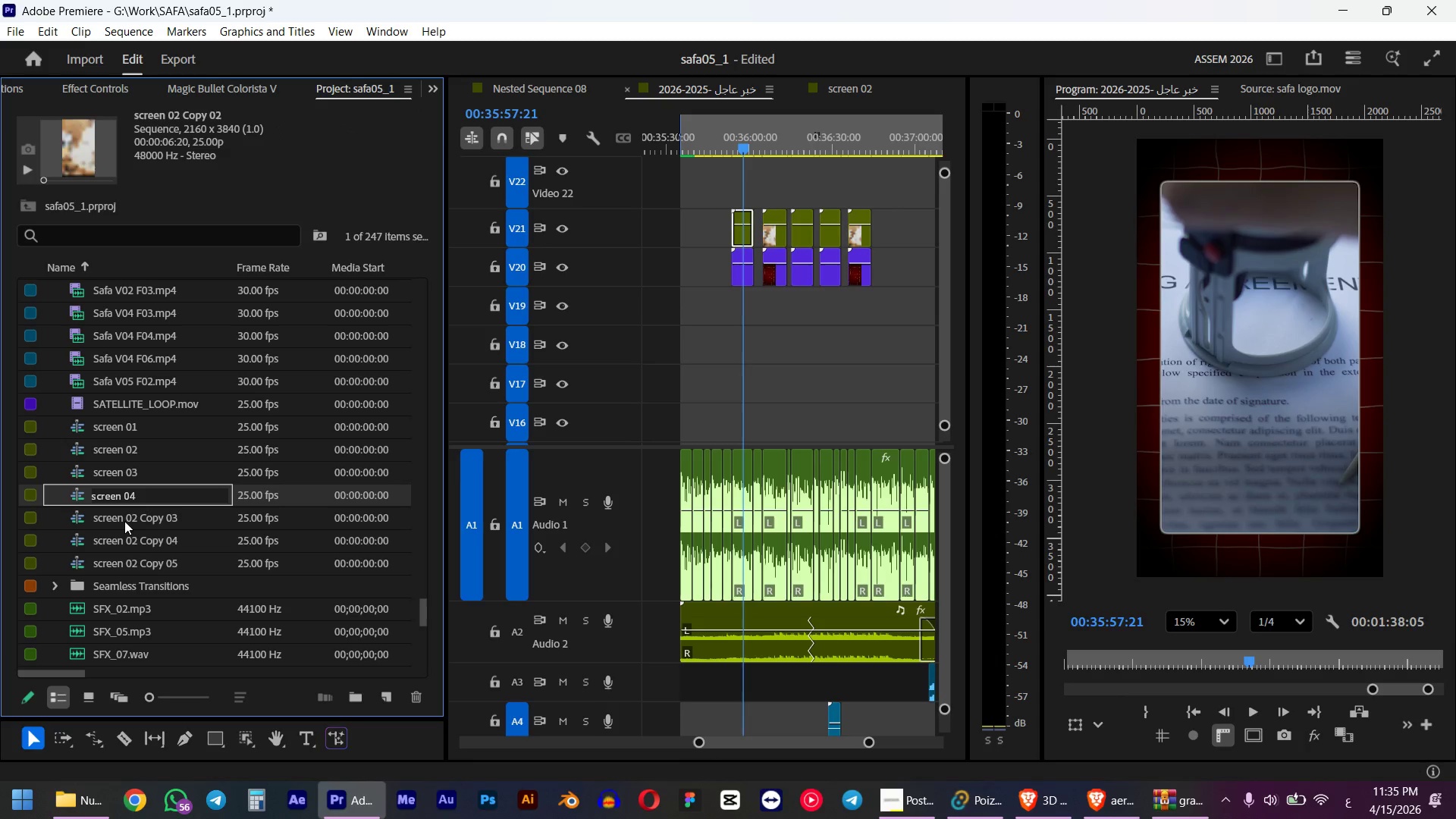 
left_click([124, 521])
 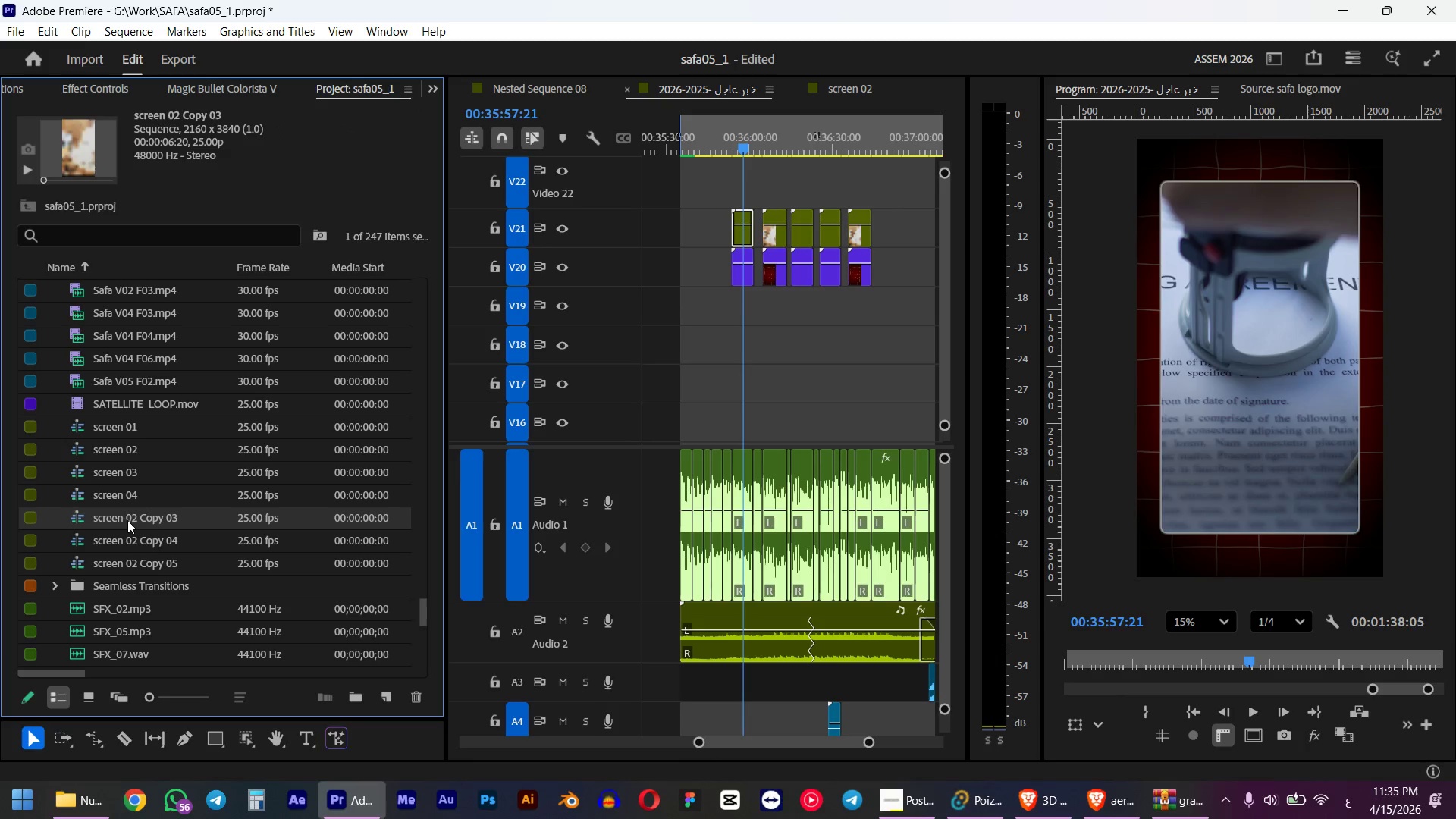 
left_click([127, 520])
 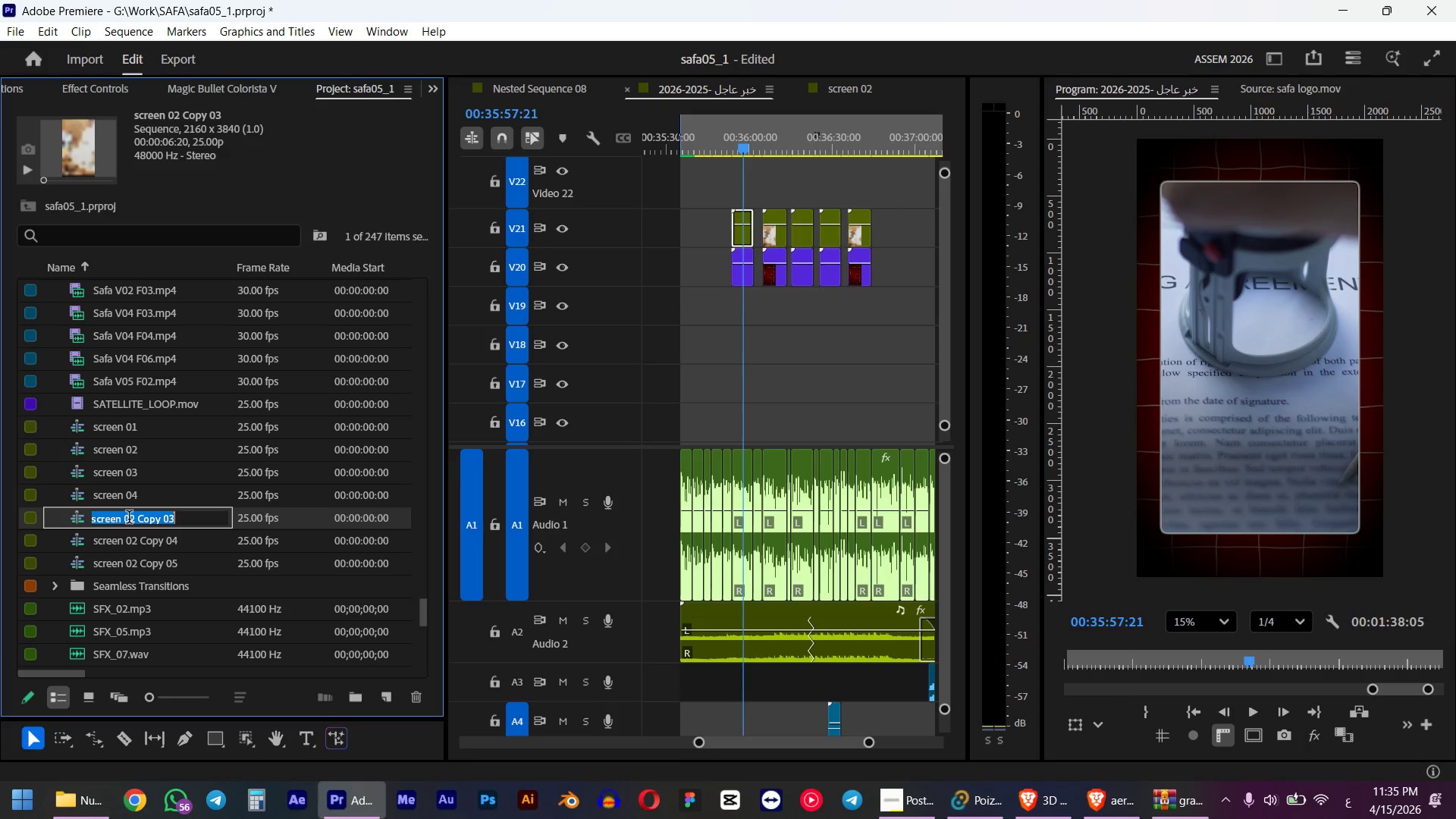 
left_click_drag(start_coordinate=[129, 519], to_coordinate=[347, 520])
 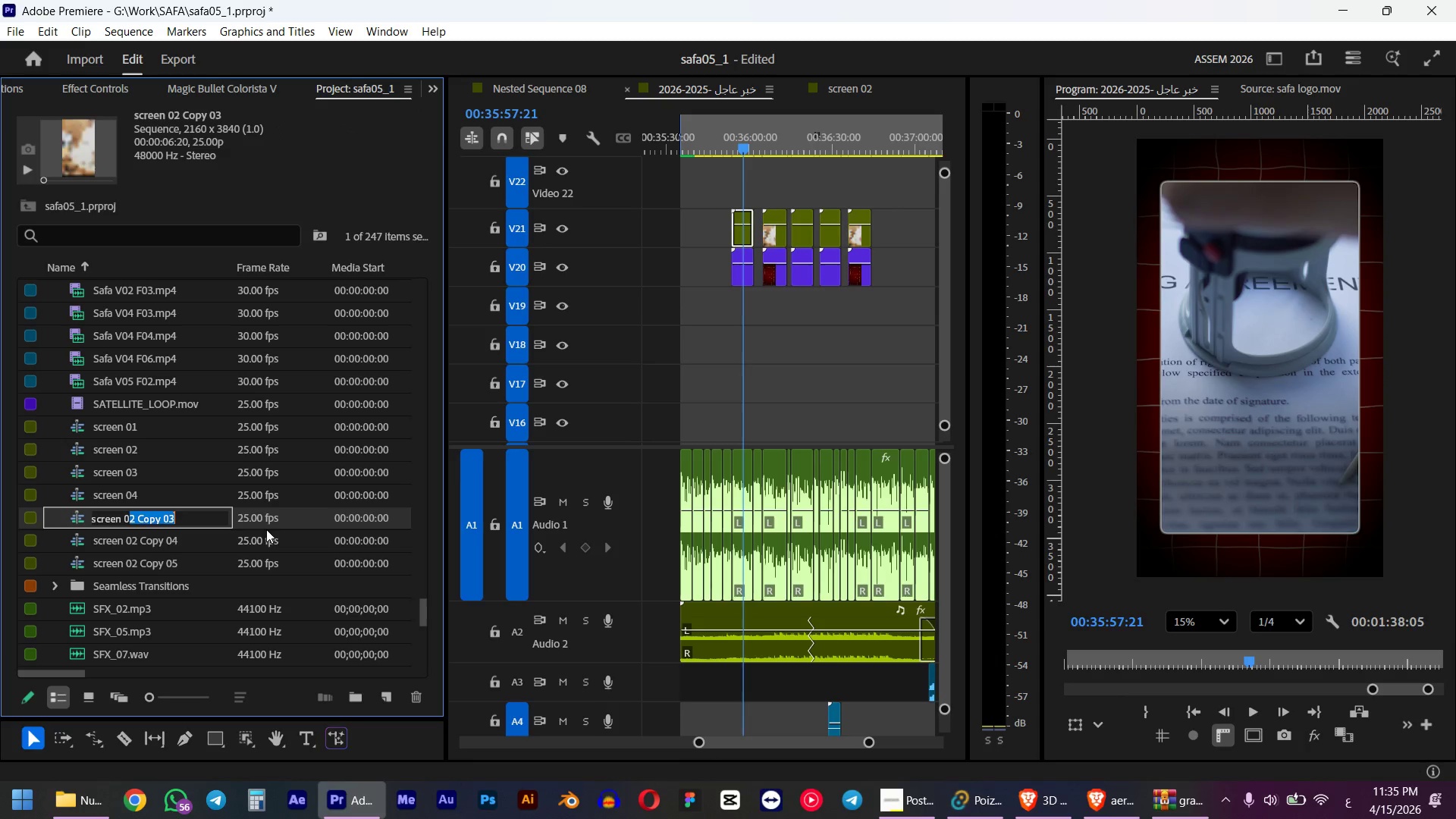 
key(Numpad5)
 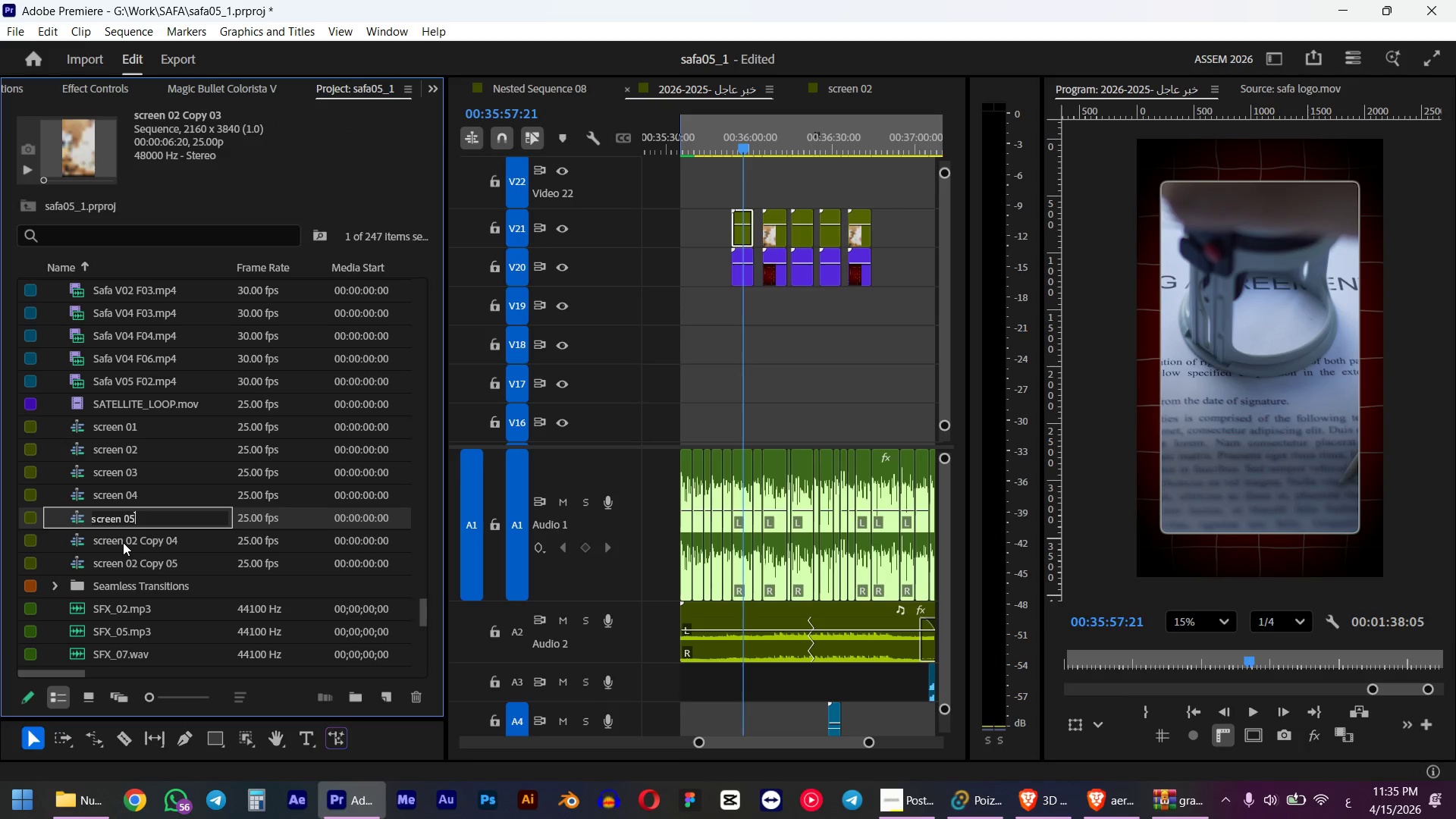 
left_click([122, 542])
 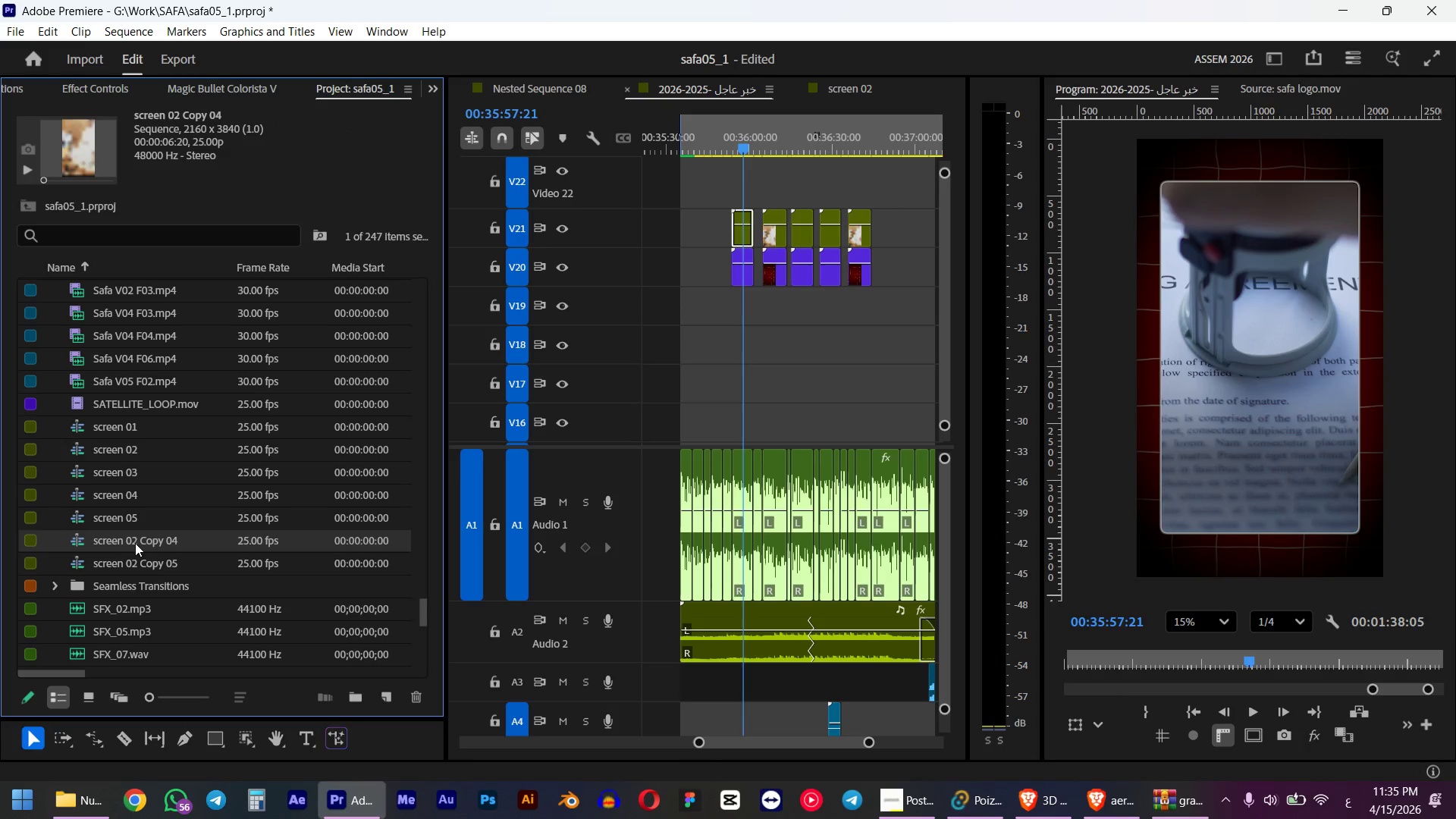 
left_click([132, 542])
 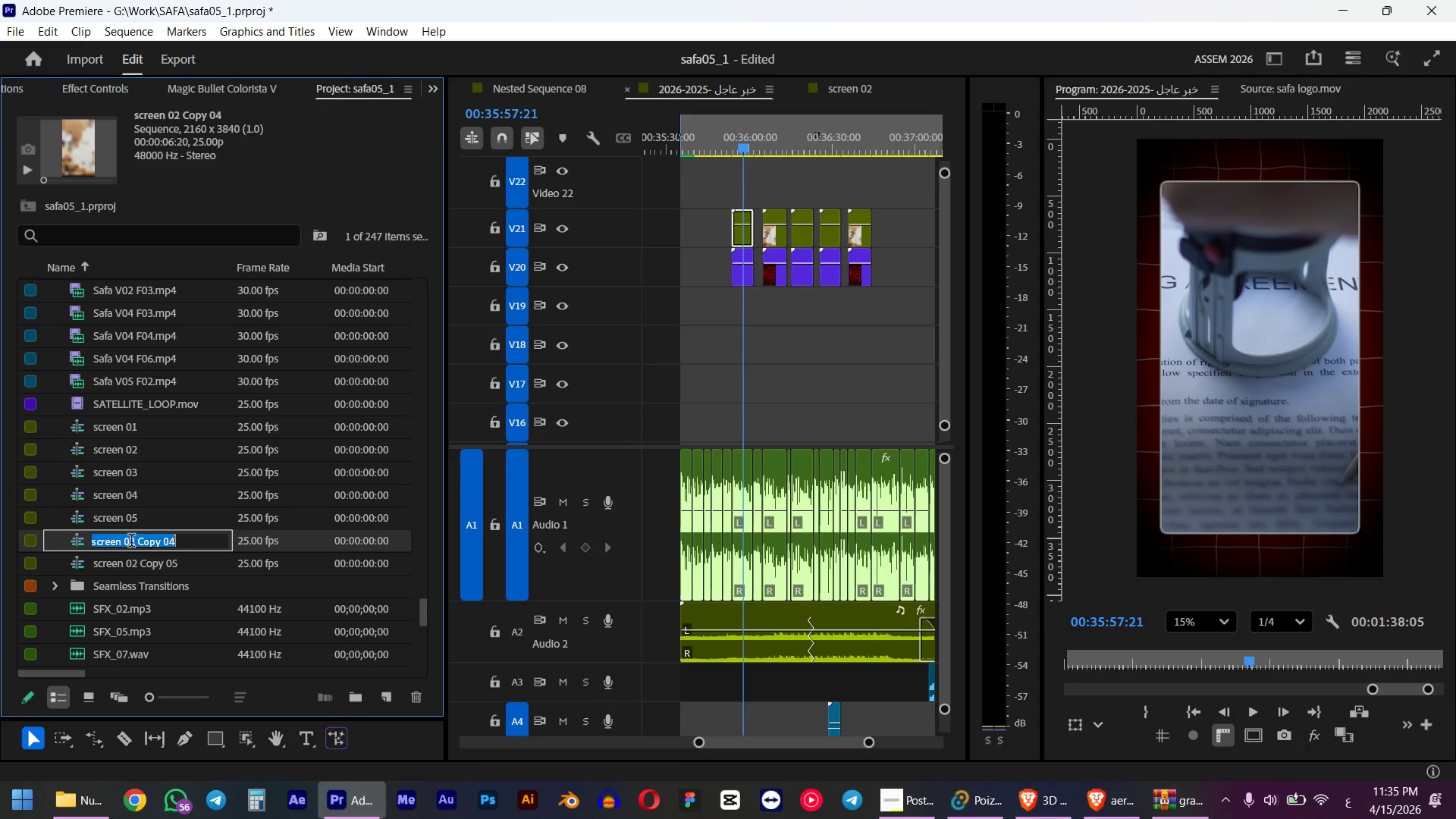 
left_click_drag(start_coordinate=[131, 542], to_coordinate=[298, 542])
 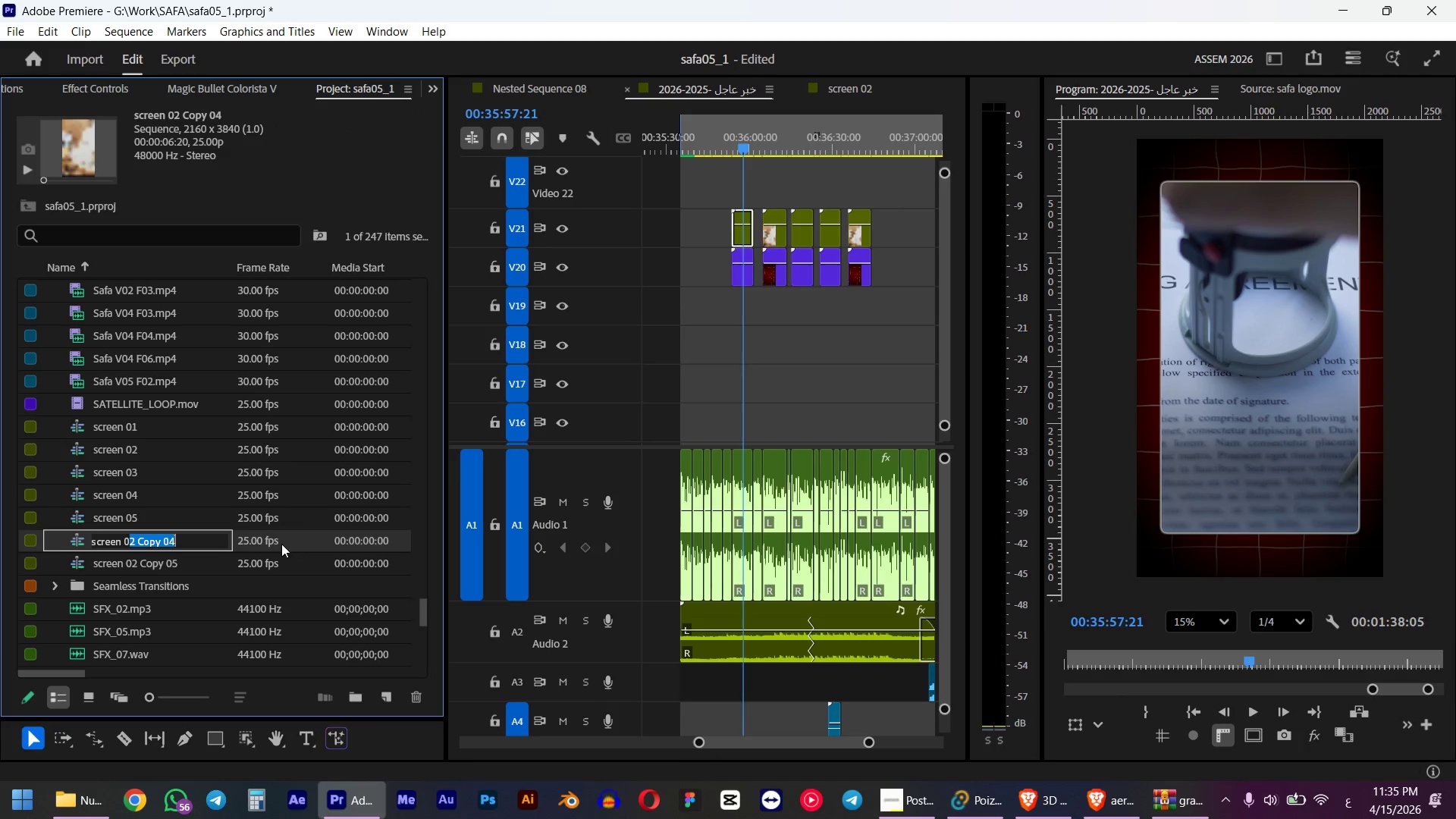 
key(Numpad6)
 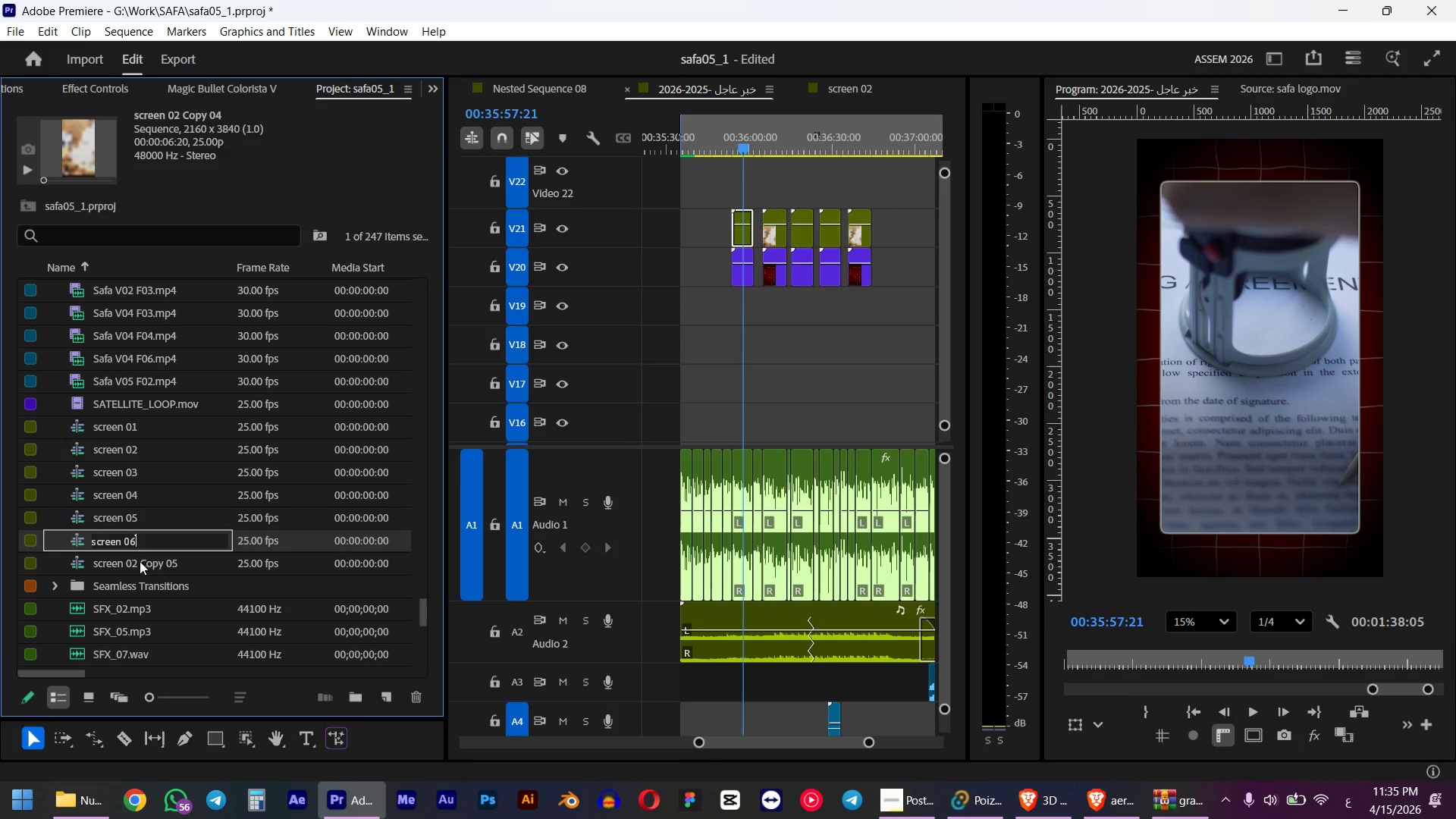 
left_click([139, 562])
 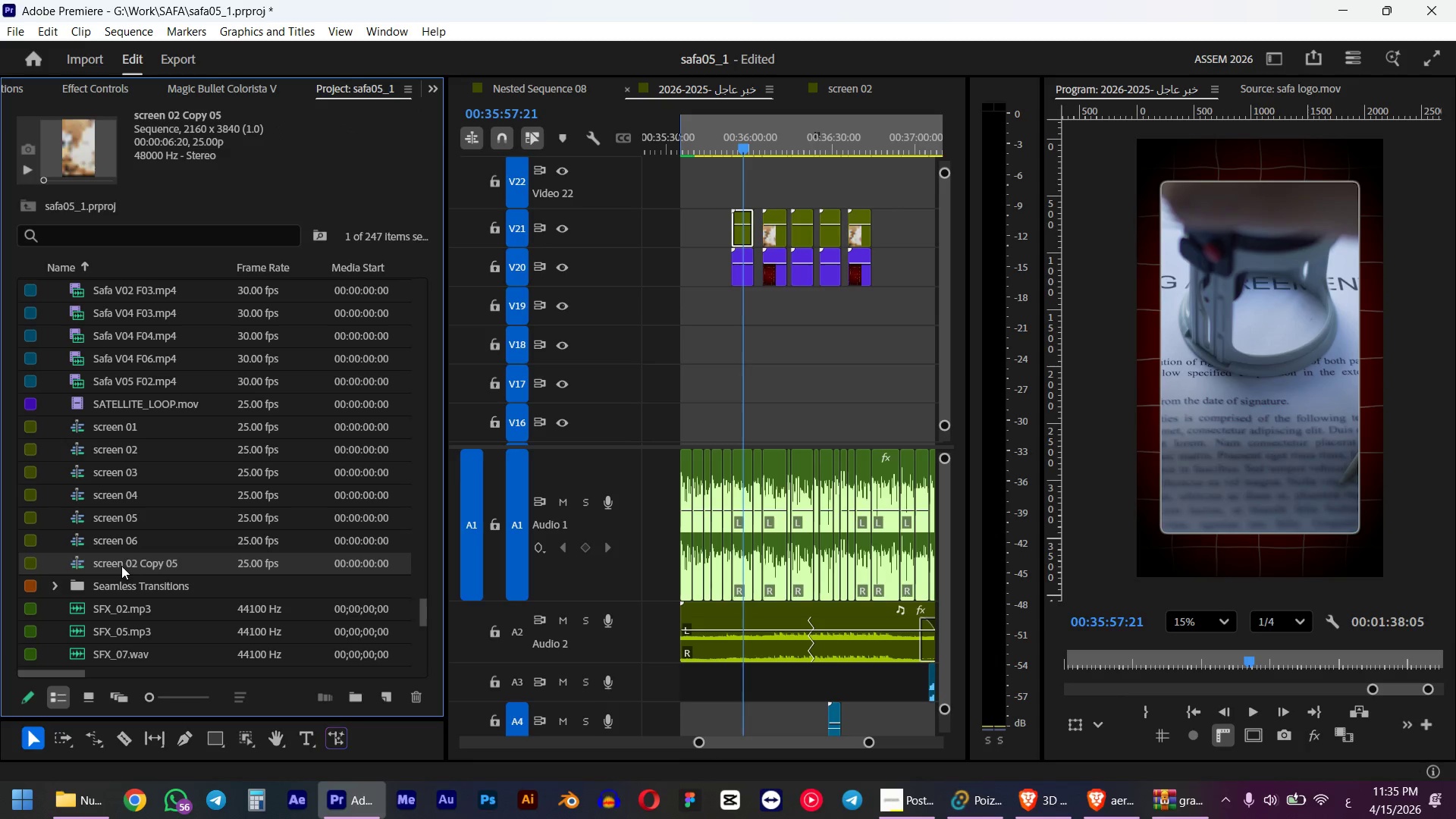 
left_click([127, 565])
 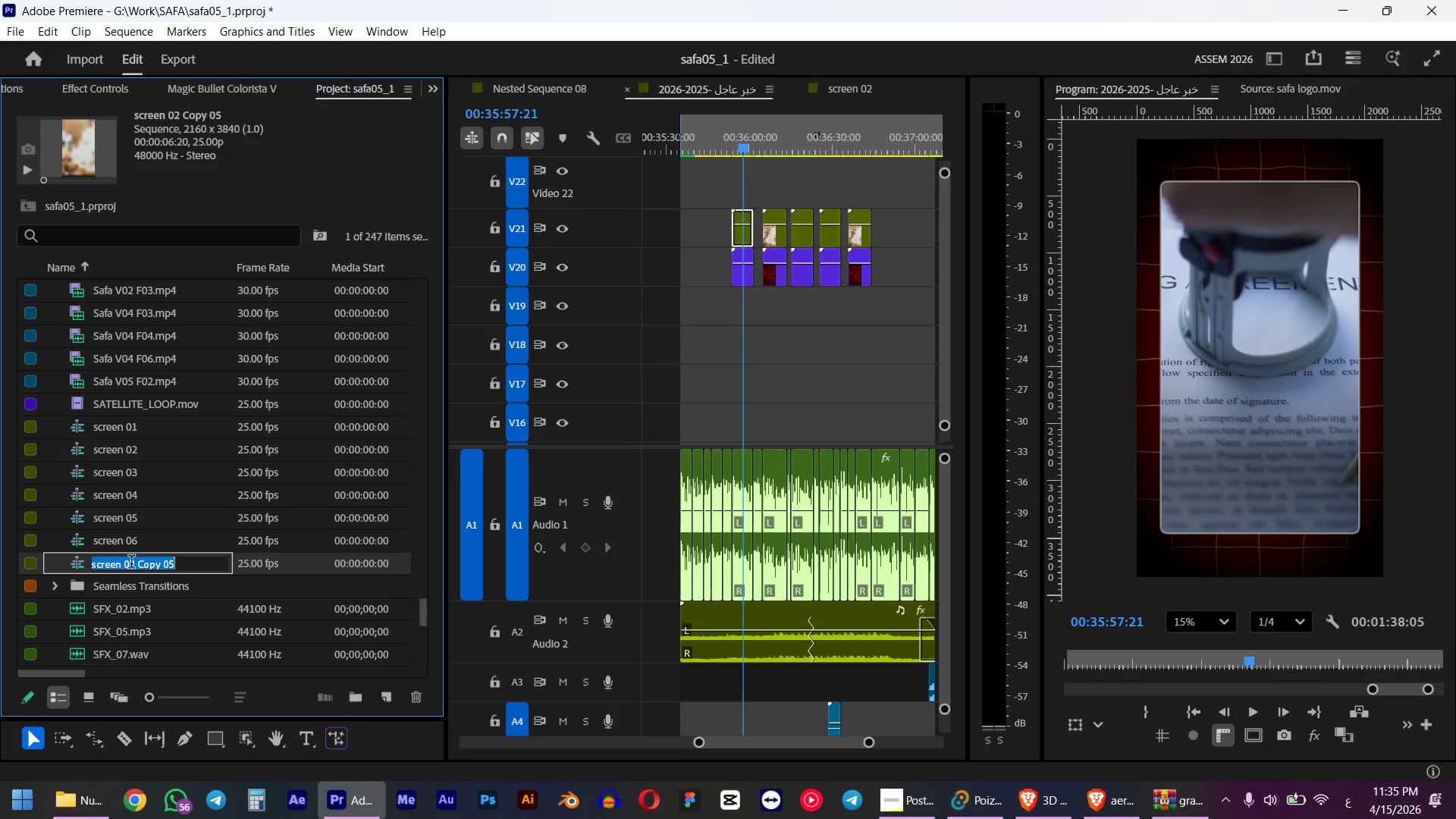 
left_click_drag(start_coordinate=[131, 563], to_coordinate=[406, 560])
 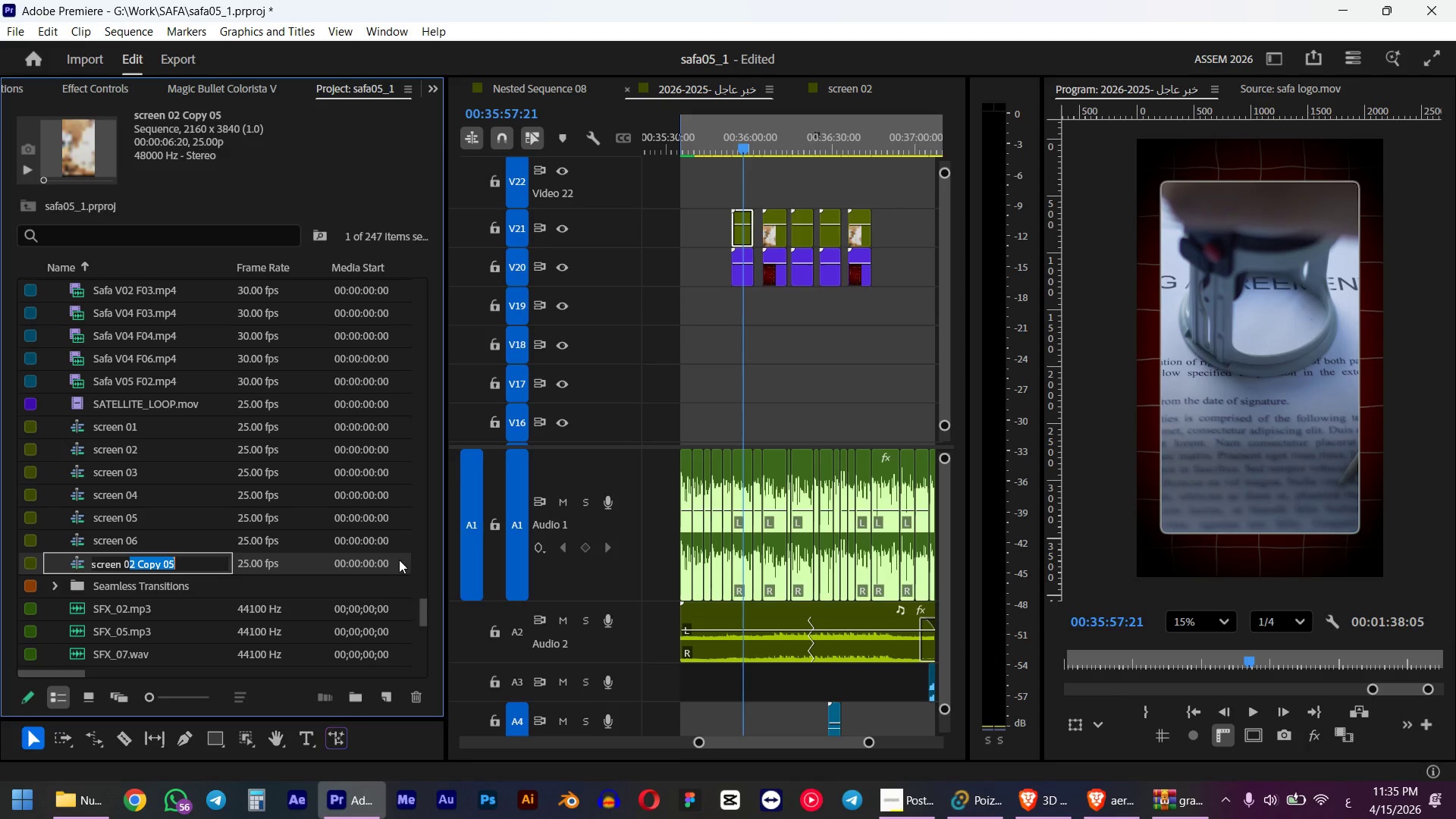 
key(Numpad7)
 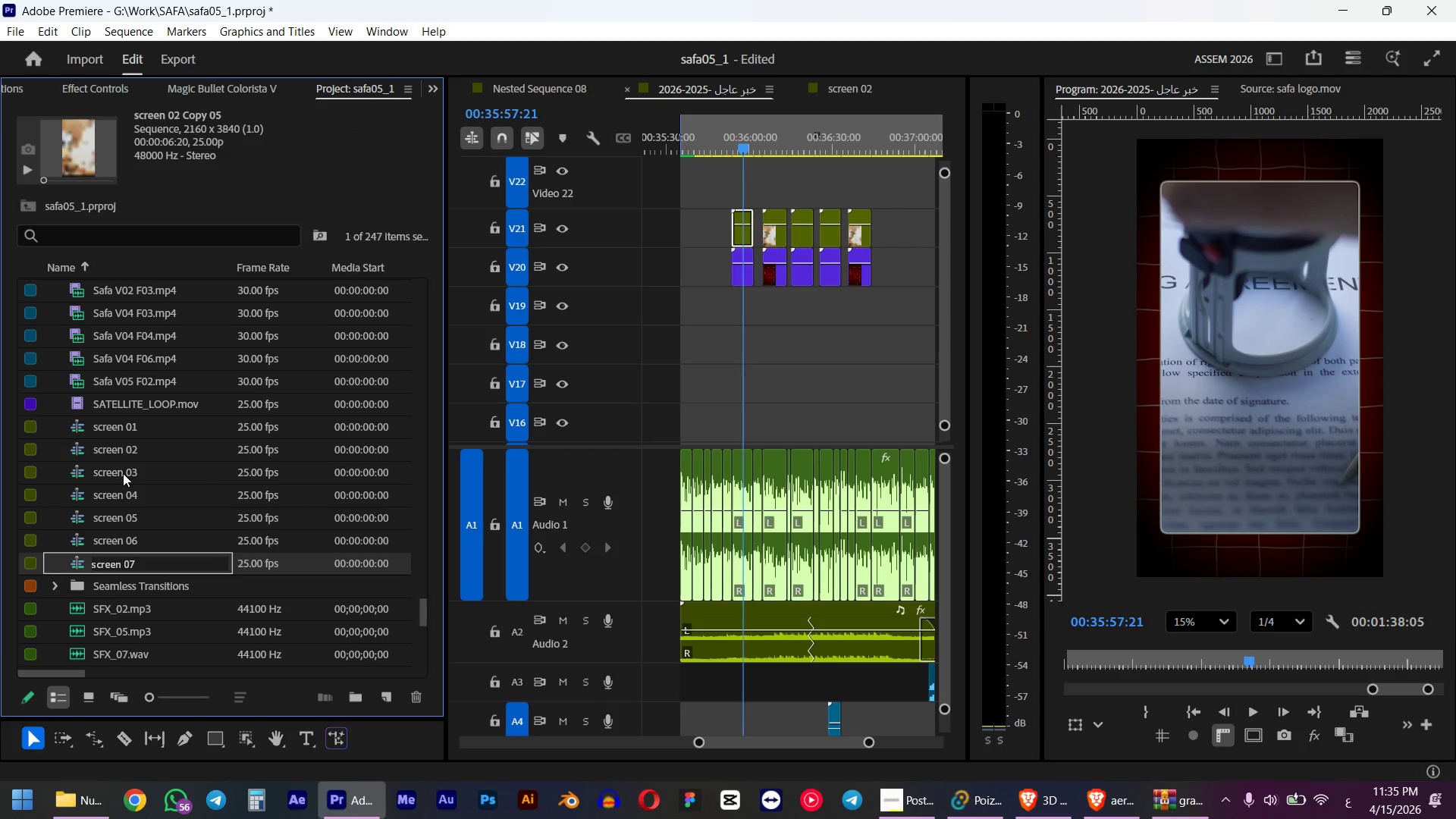 
left_click([121, 469])
 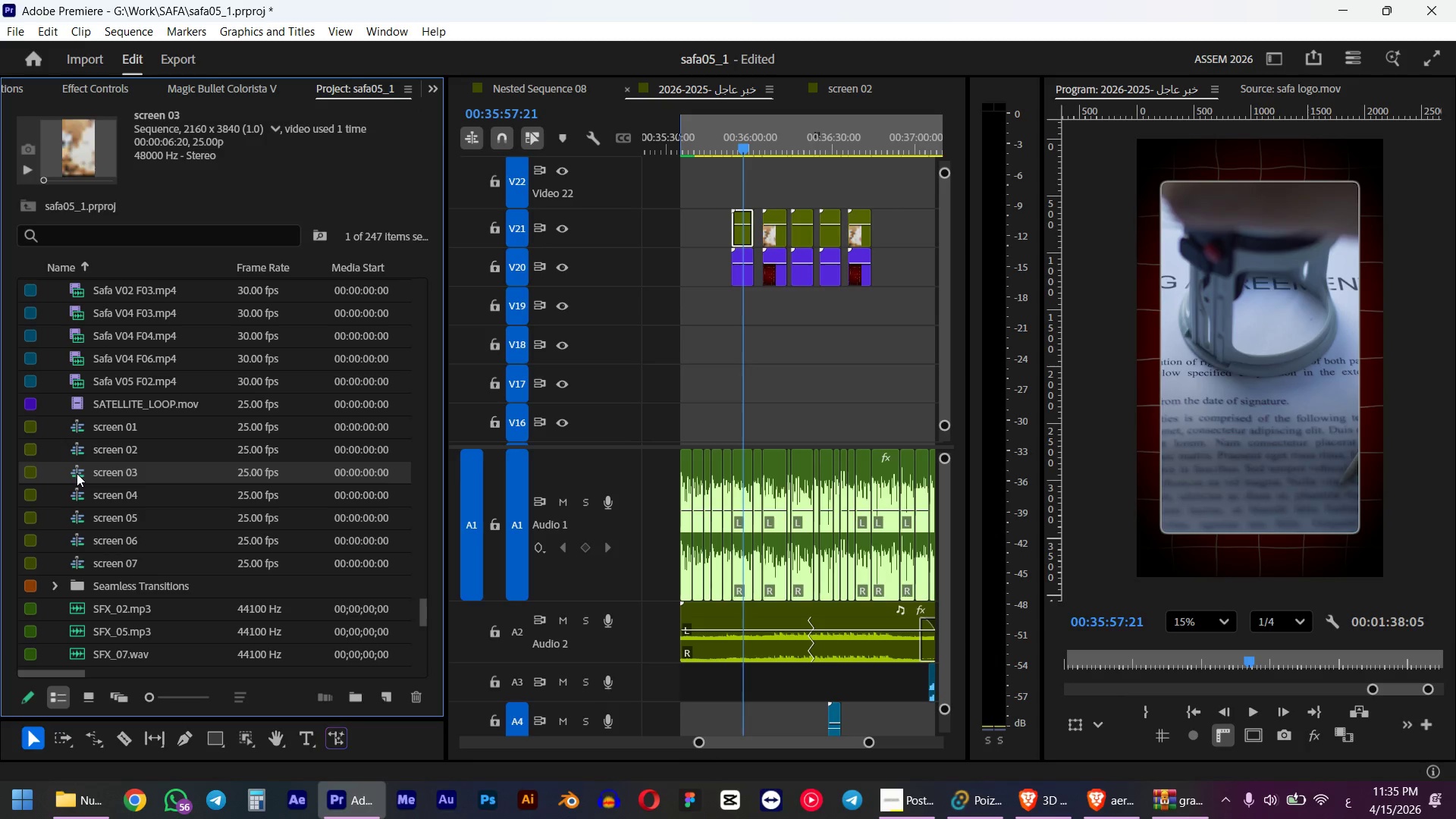 
mouse_move([153, 467])
 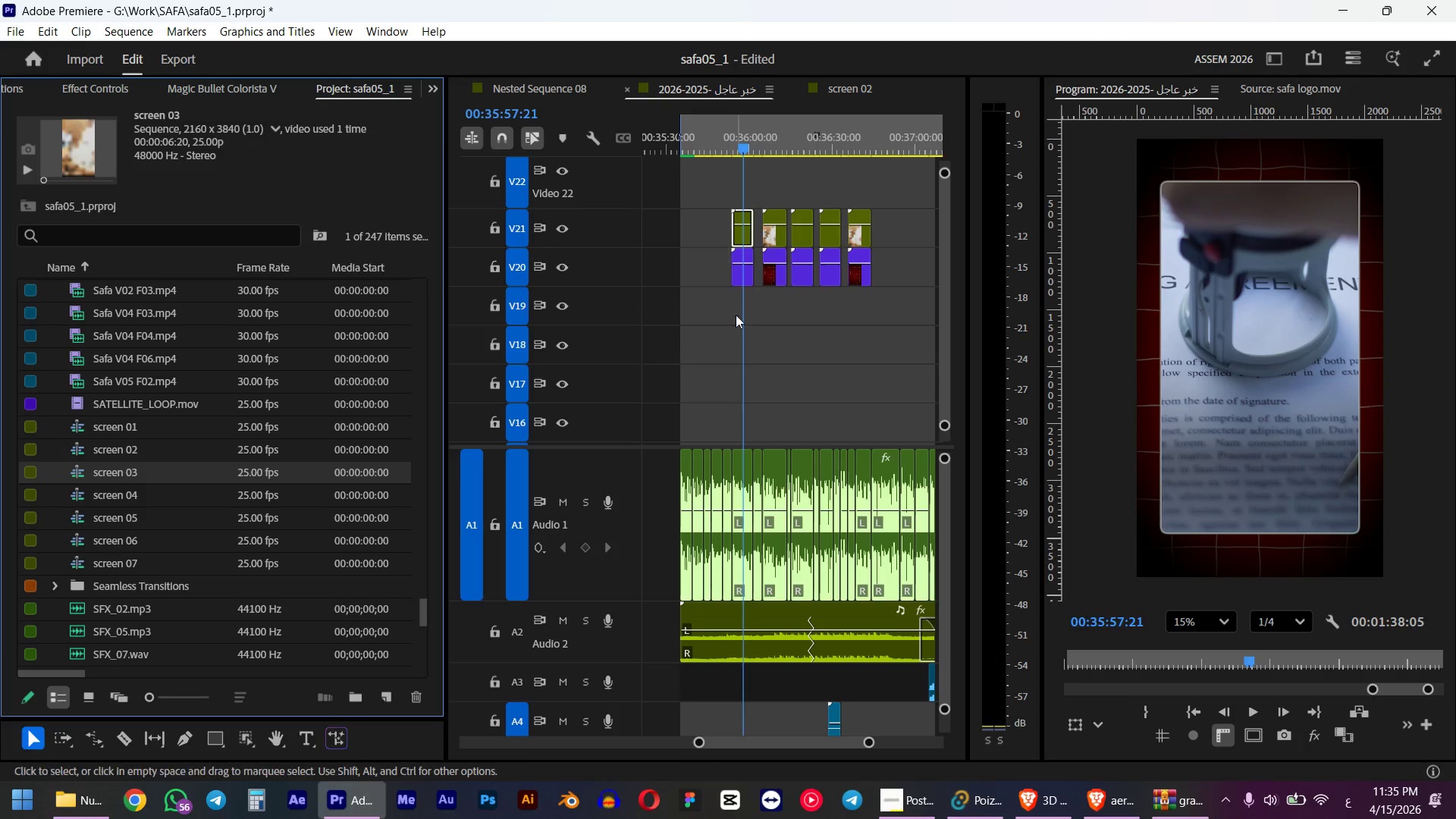 
left_click([736, 350])
 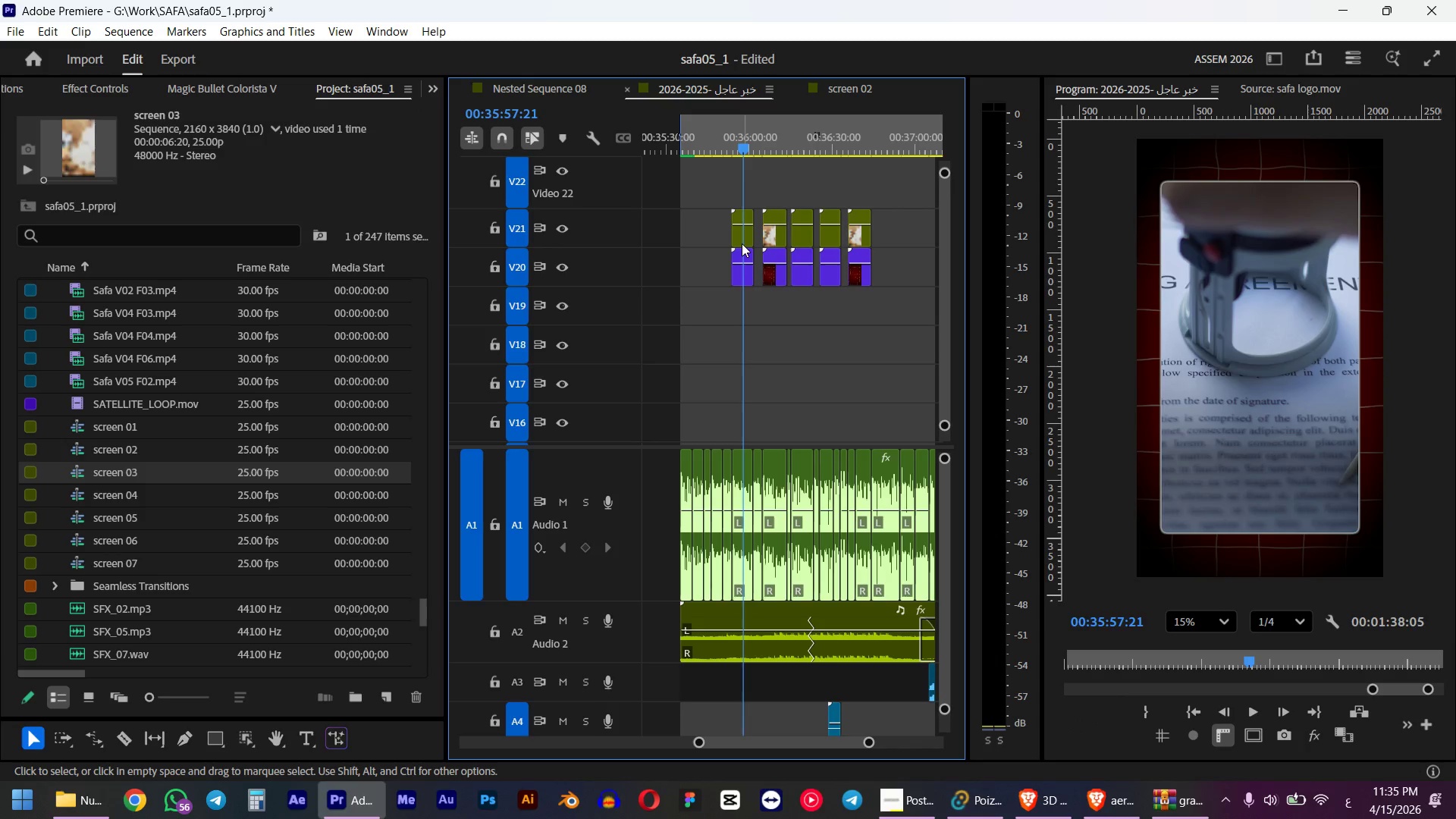 
left_click([742, 243])
 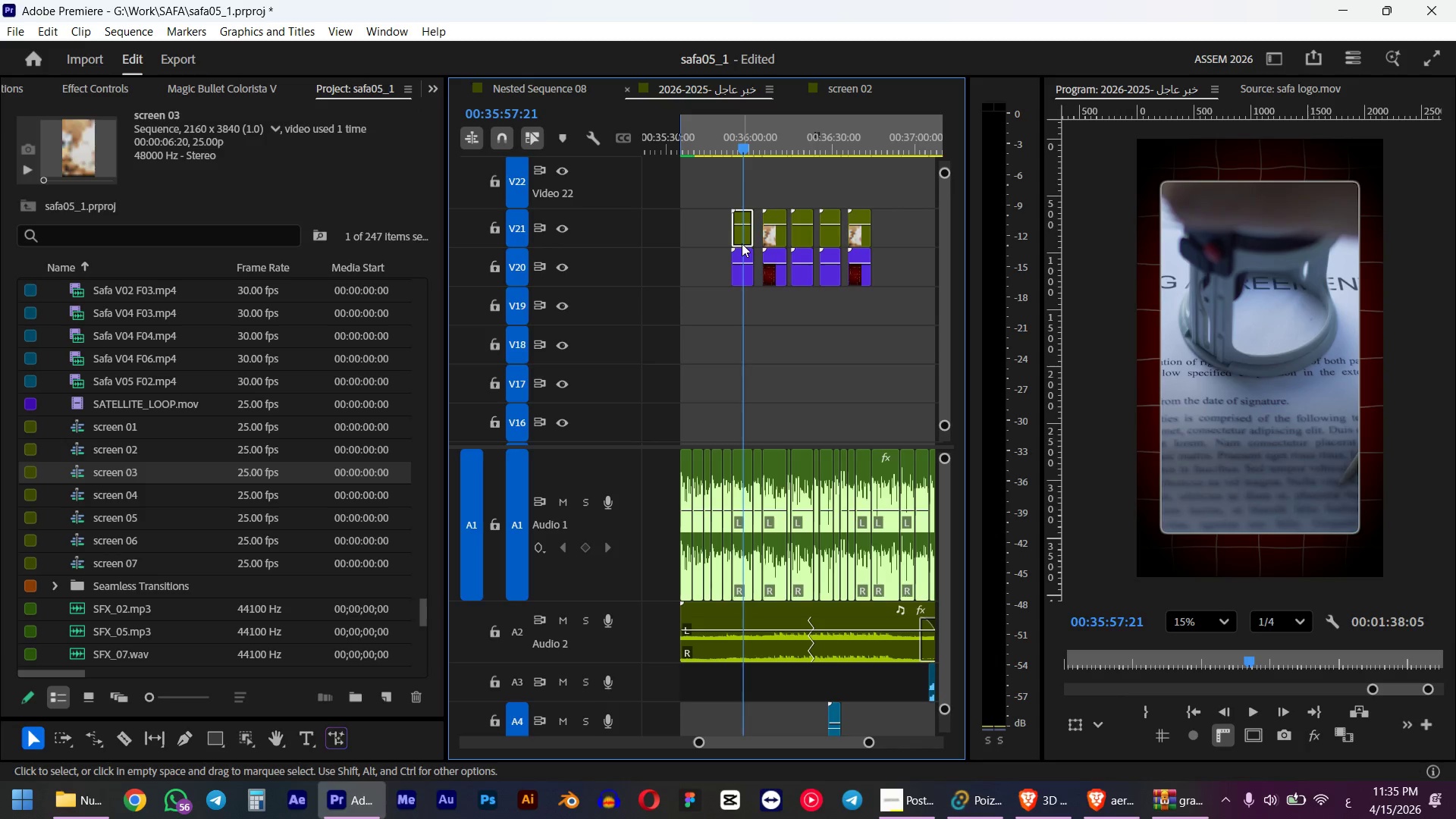 
key(Alt+Control+X)
 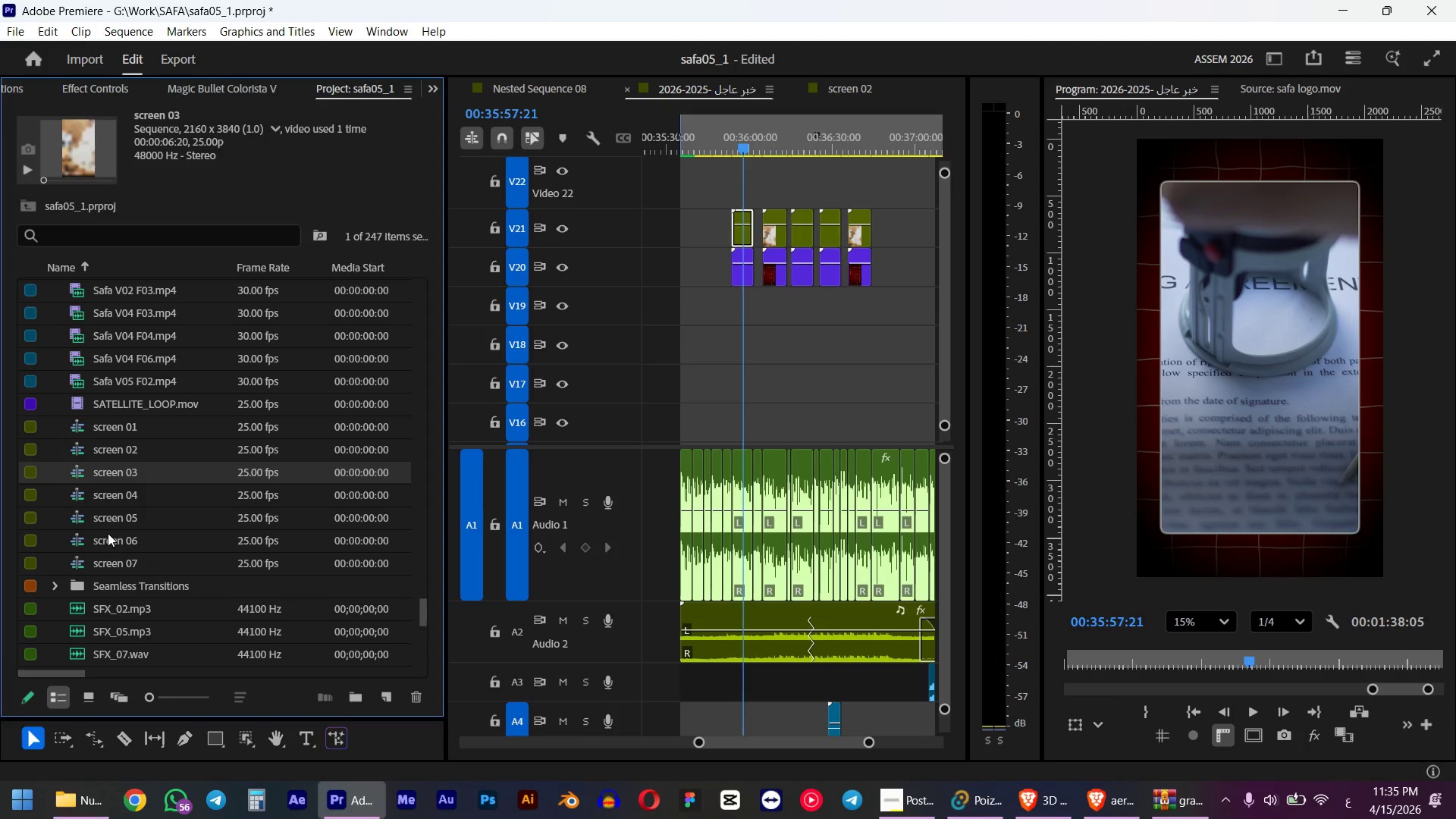 
left_click([102, 504])
 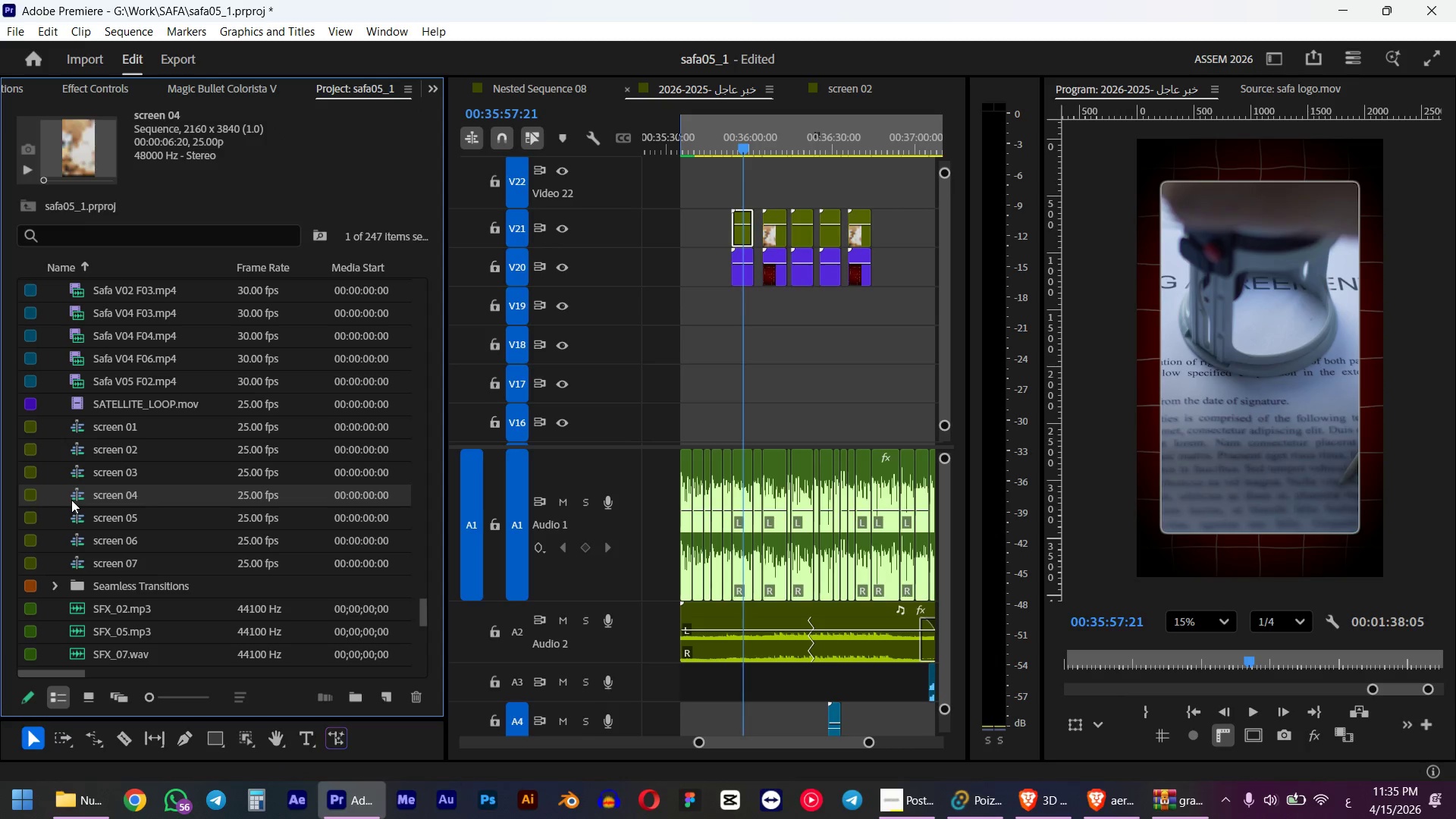 
left_click_drag(start_coordinate=[71, 500], to_coordinate=[775, 236])
 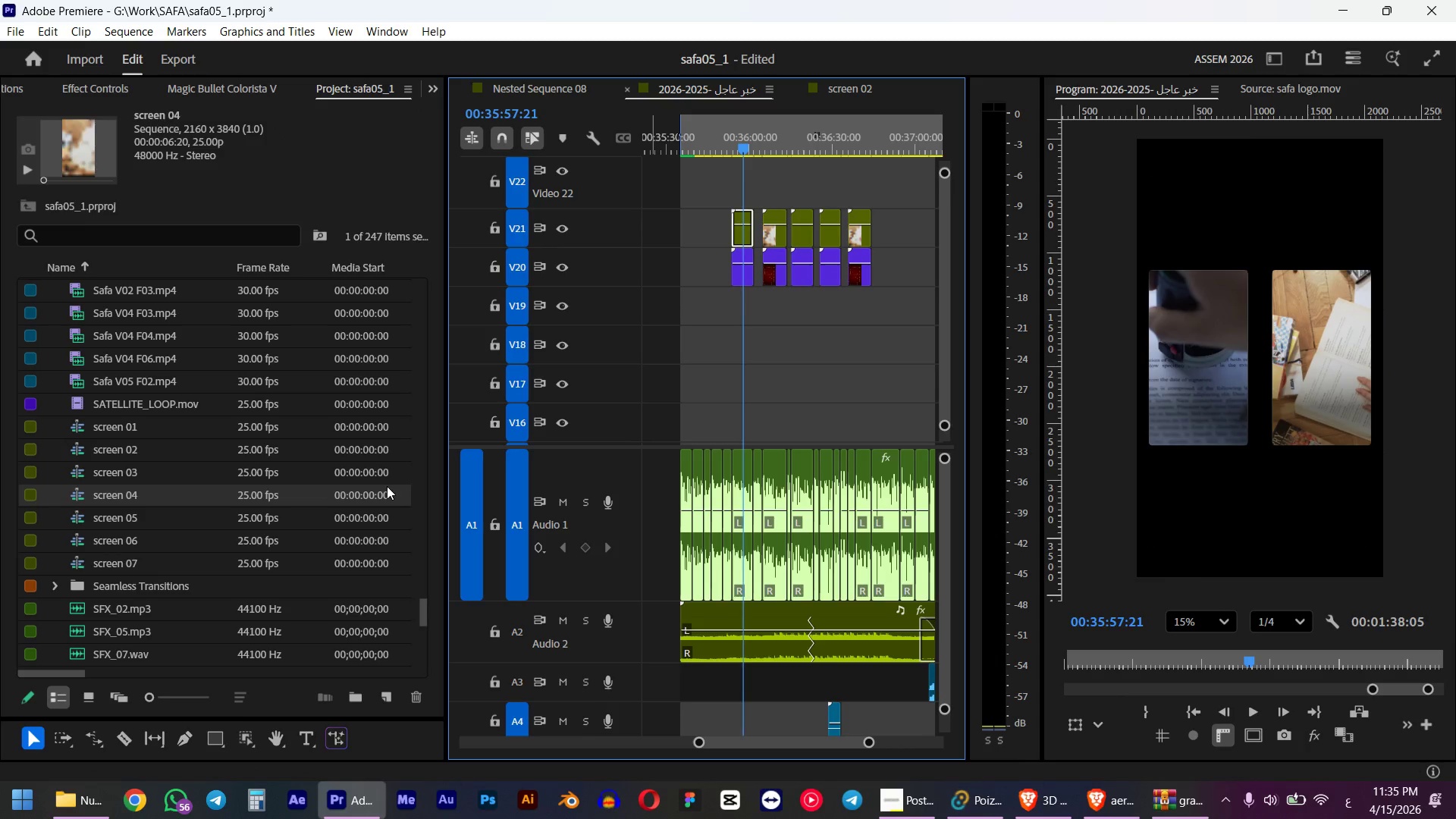 
hold_key(key=AltLeft, duration=1.41)
 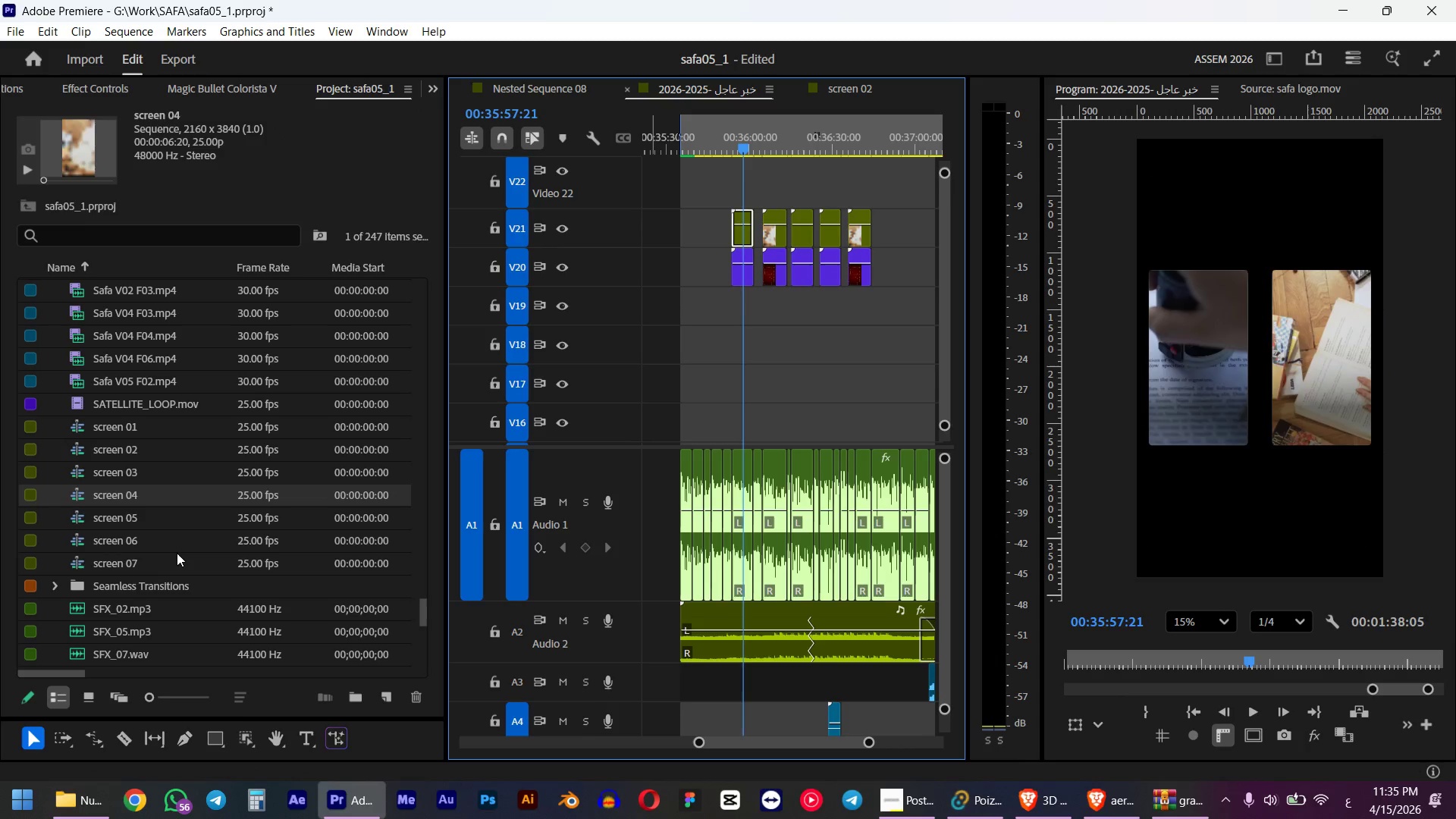 
left_click_drag(start_coordinate=[76, 514], to_coordinate=[800, 232])
 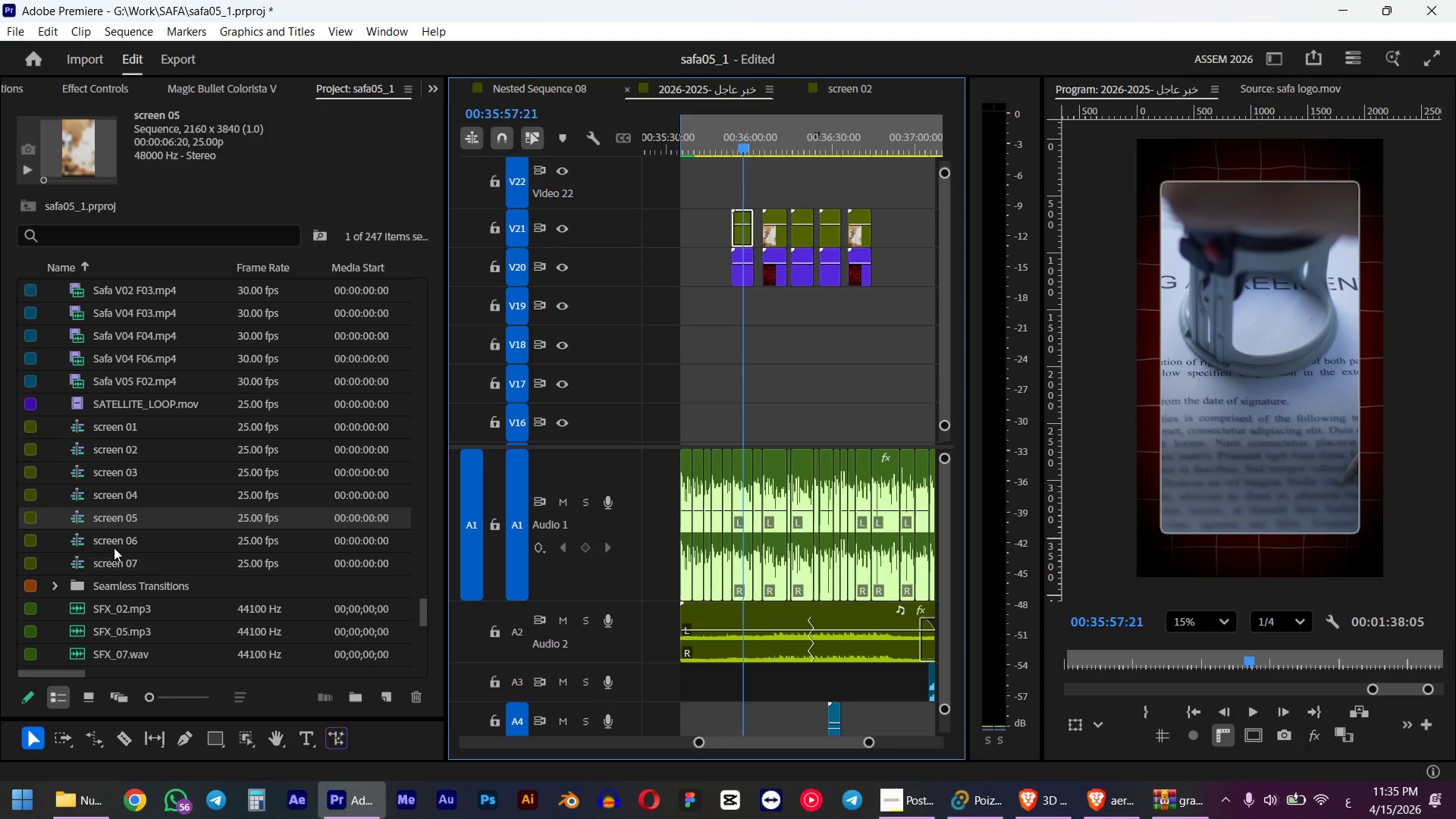 
hold_key(key=AltLeft, duration=1.53)
 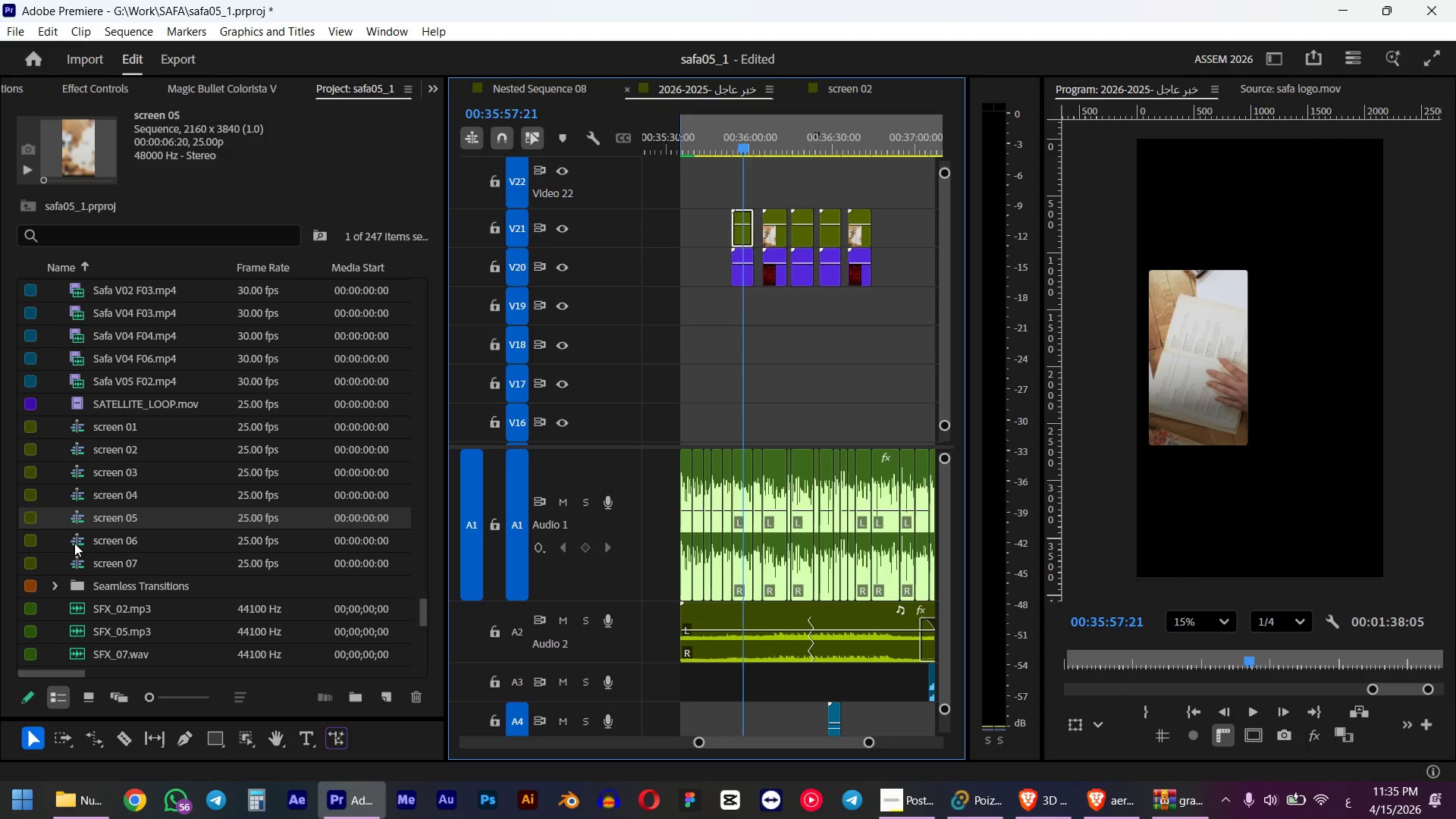 
left_click_drag(start_coordinate=[74, 541], to_coordinate=[834, 234])
 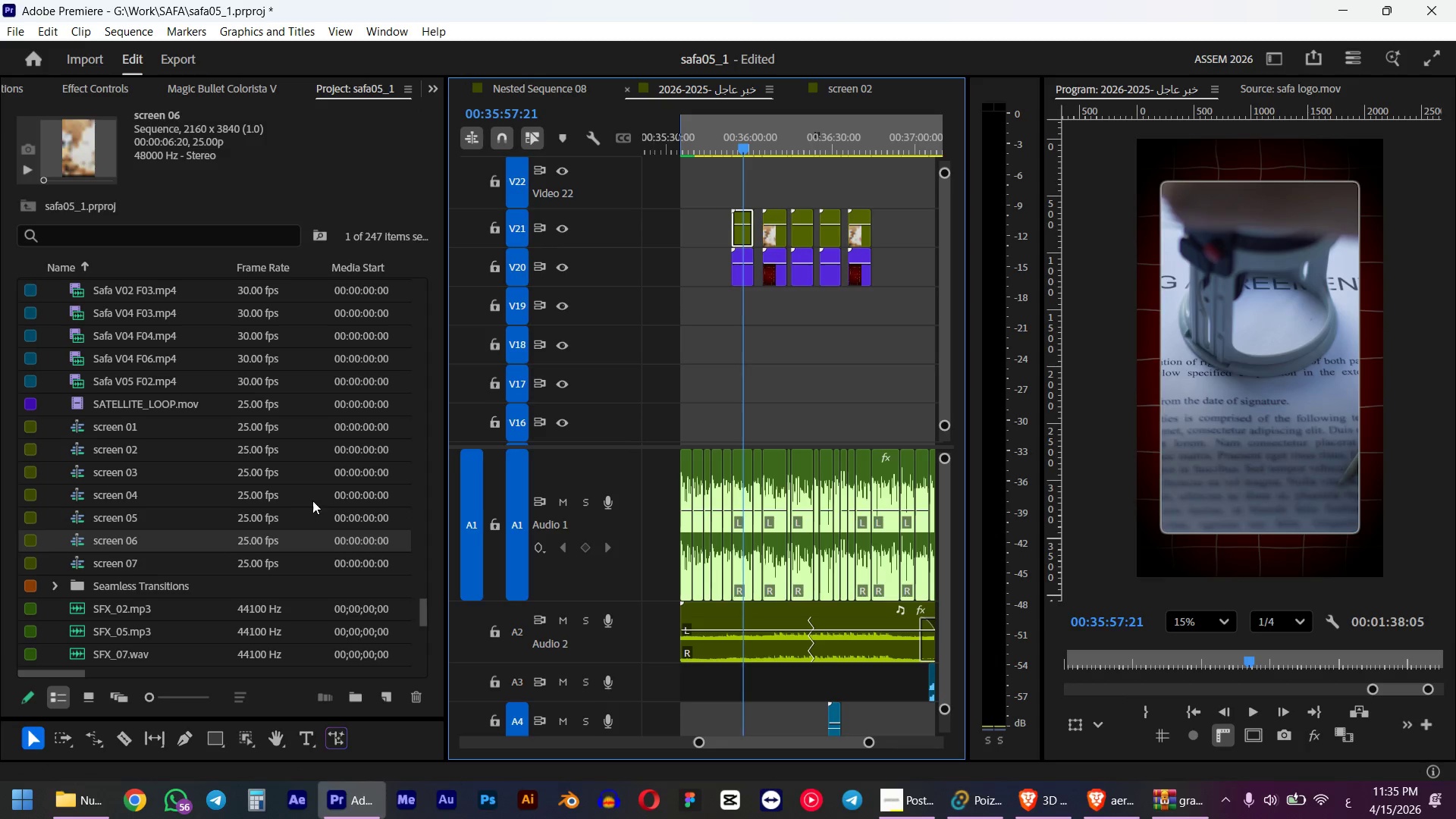 
hold_key(key=AltLeft, duration=1.66)
 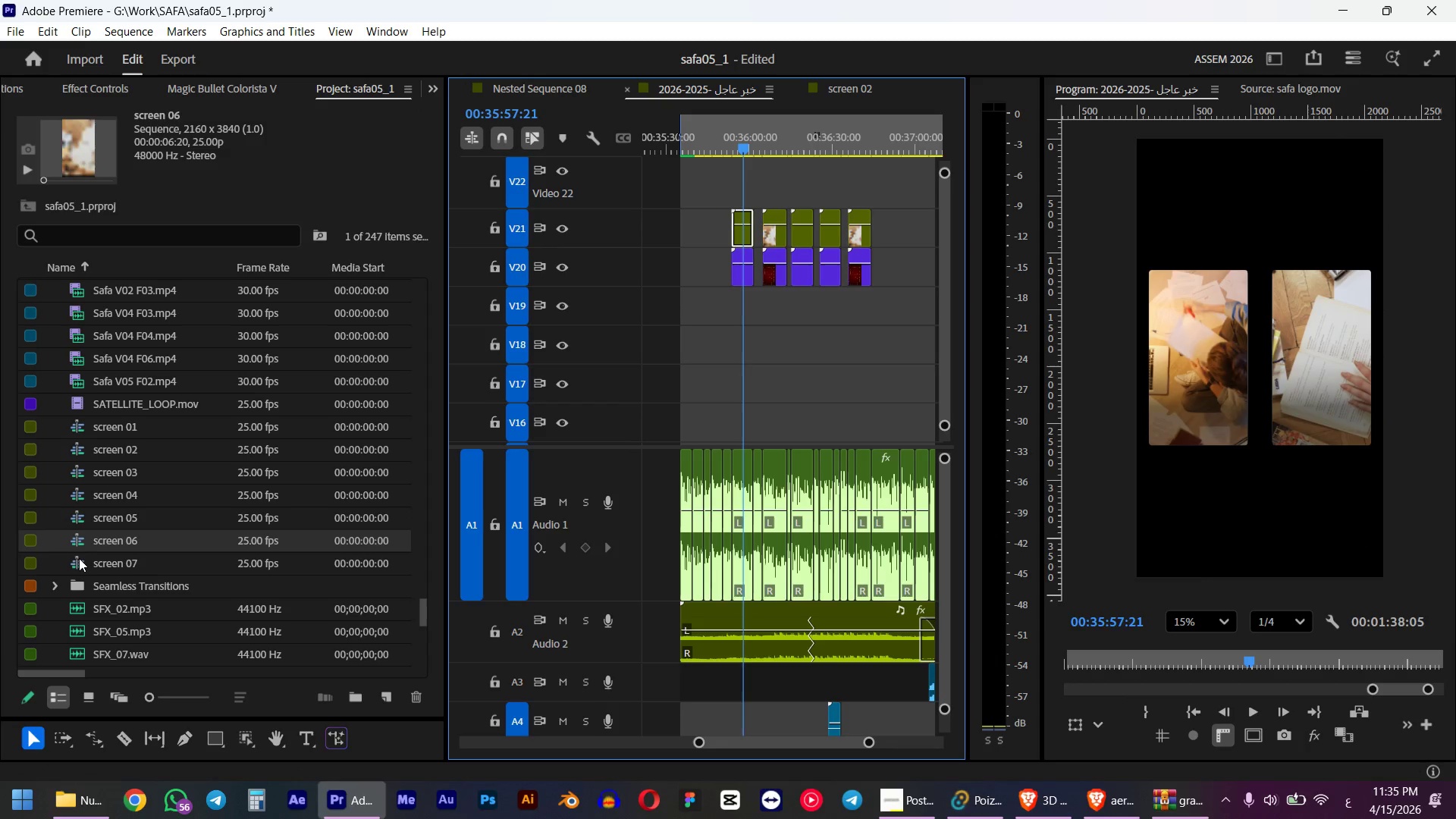 
left_click_drag(start_coordinate=[75, 563], to_coordinate=[862, 218])
 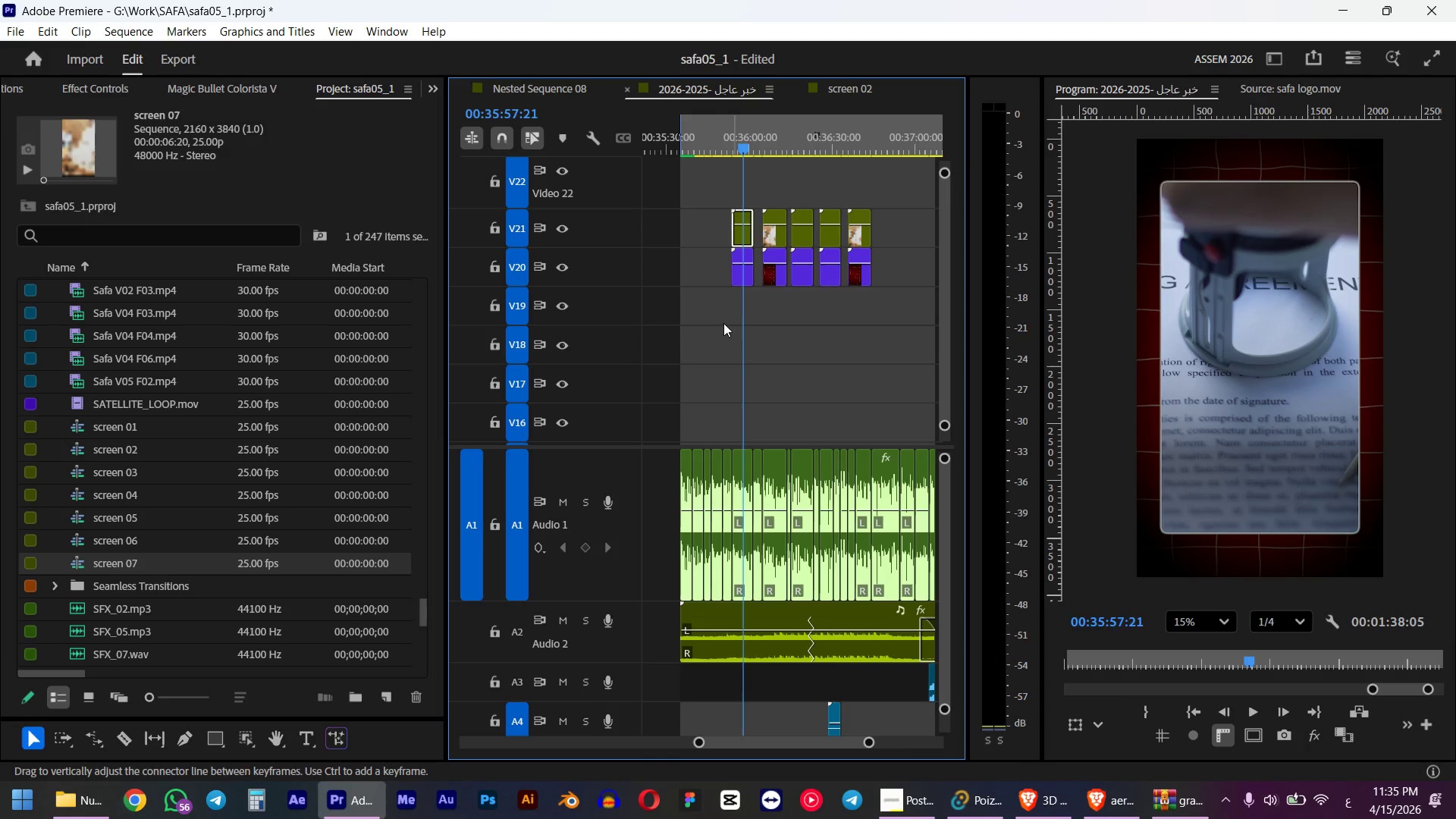 
hold_key(key=AltLeft, duration=1.22)
 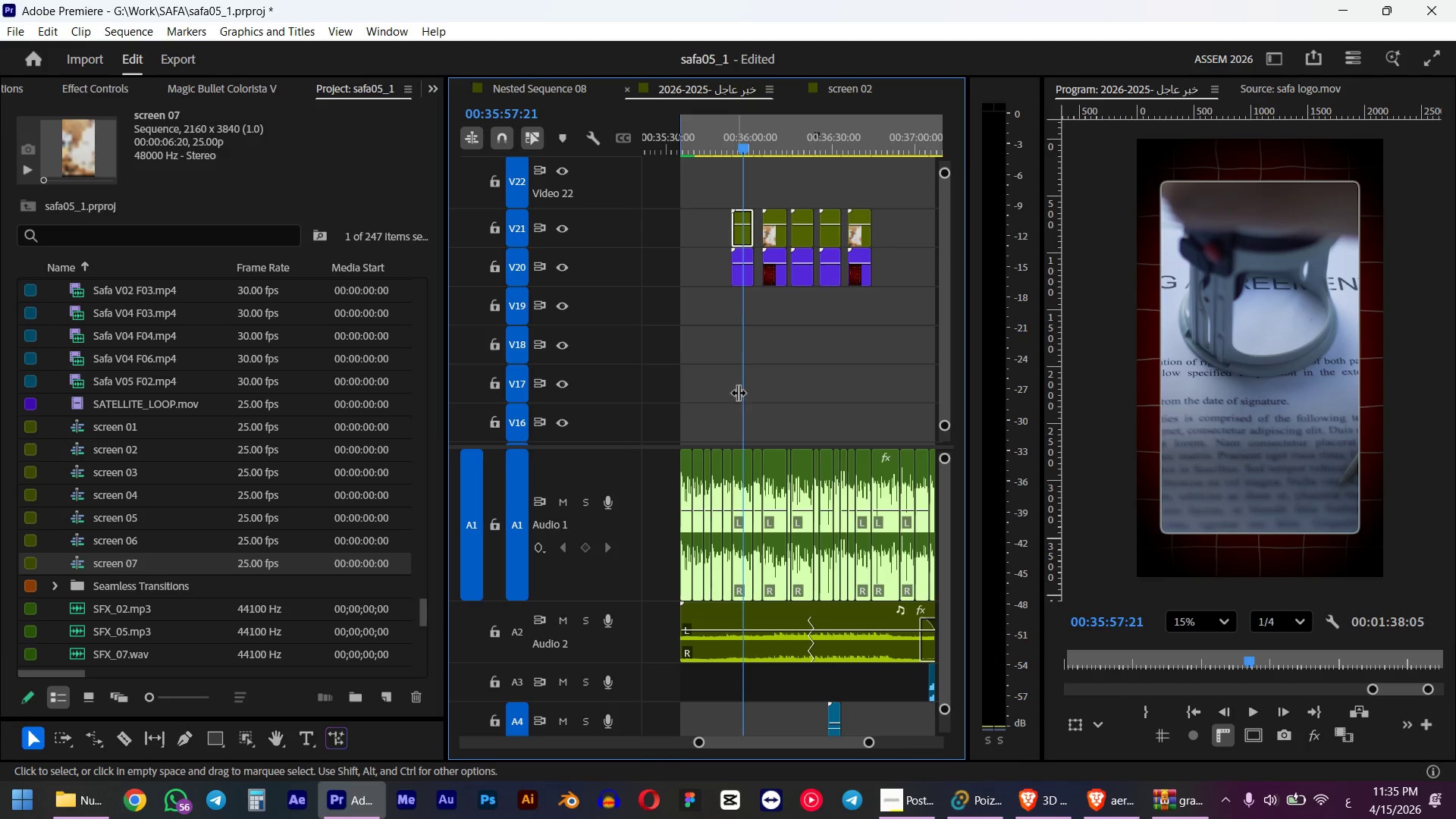 
wait(5.27)
 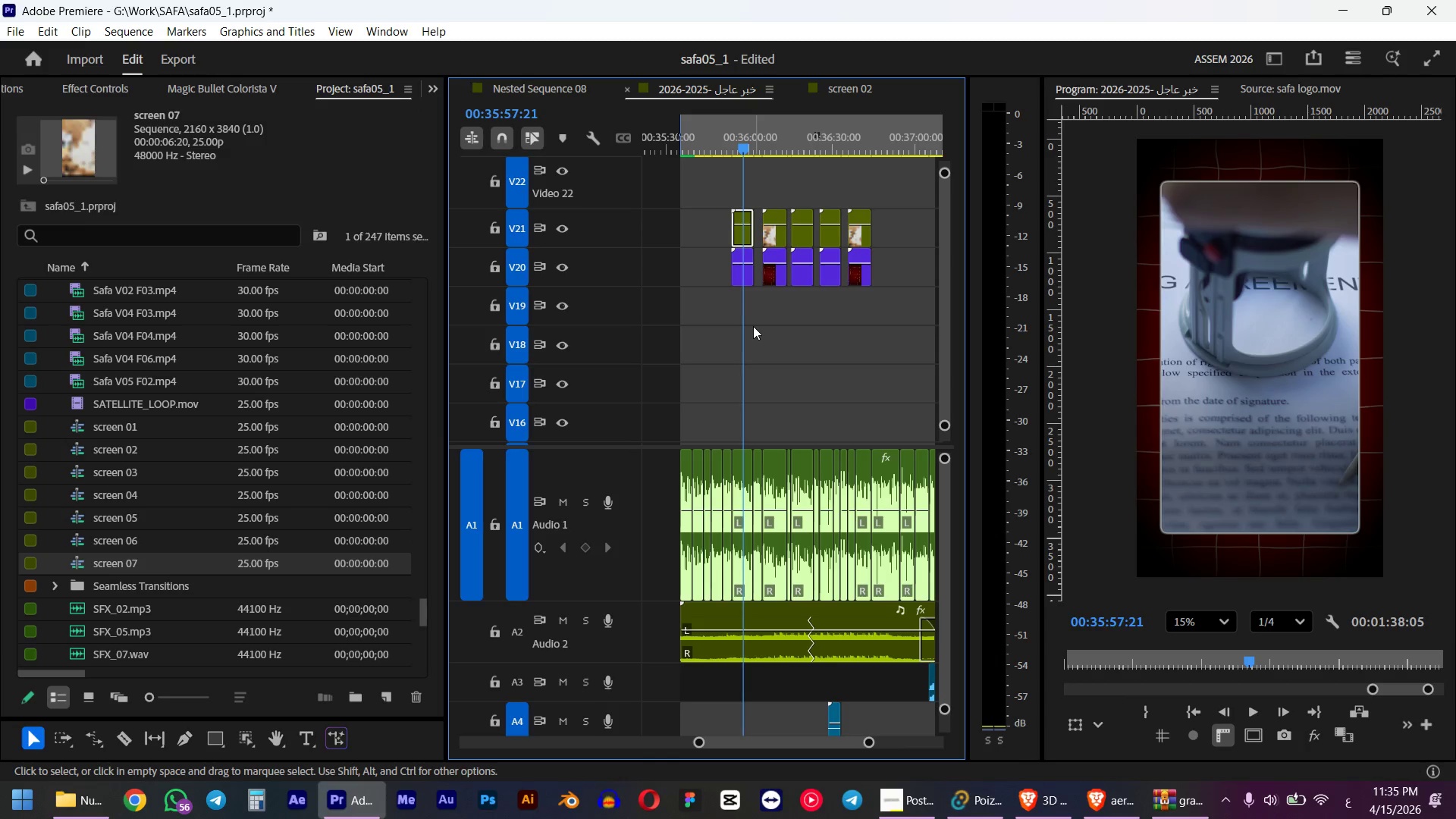 
left_click([895, 184])
 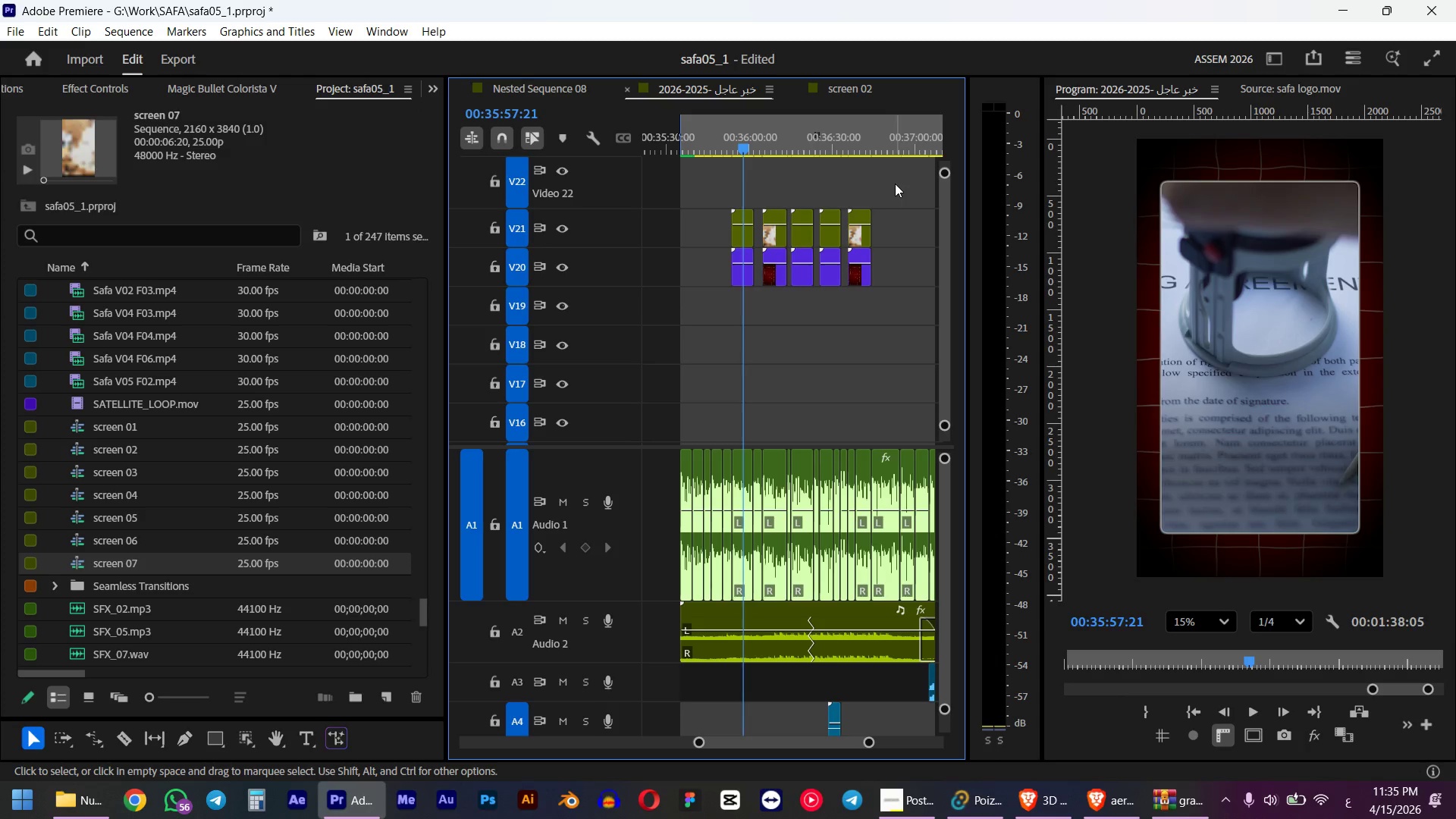 
left_click_drag(start_coordinate=[896, 182], to_coordinate=[708, 298])
 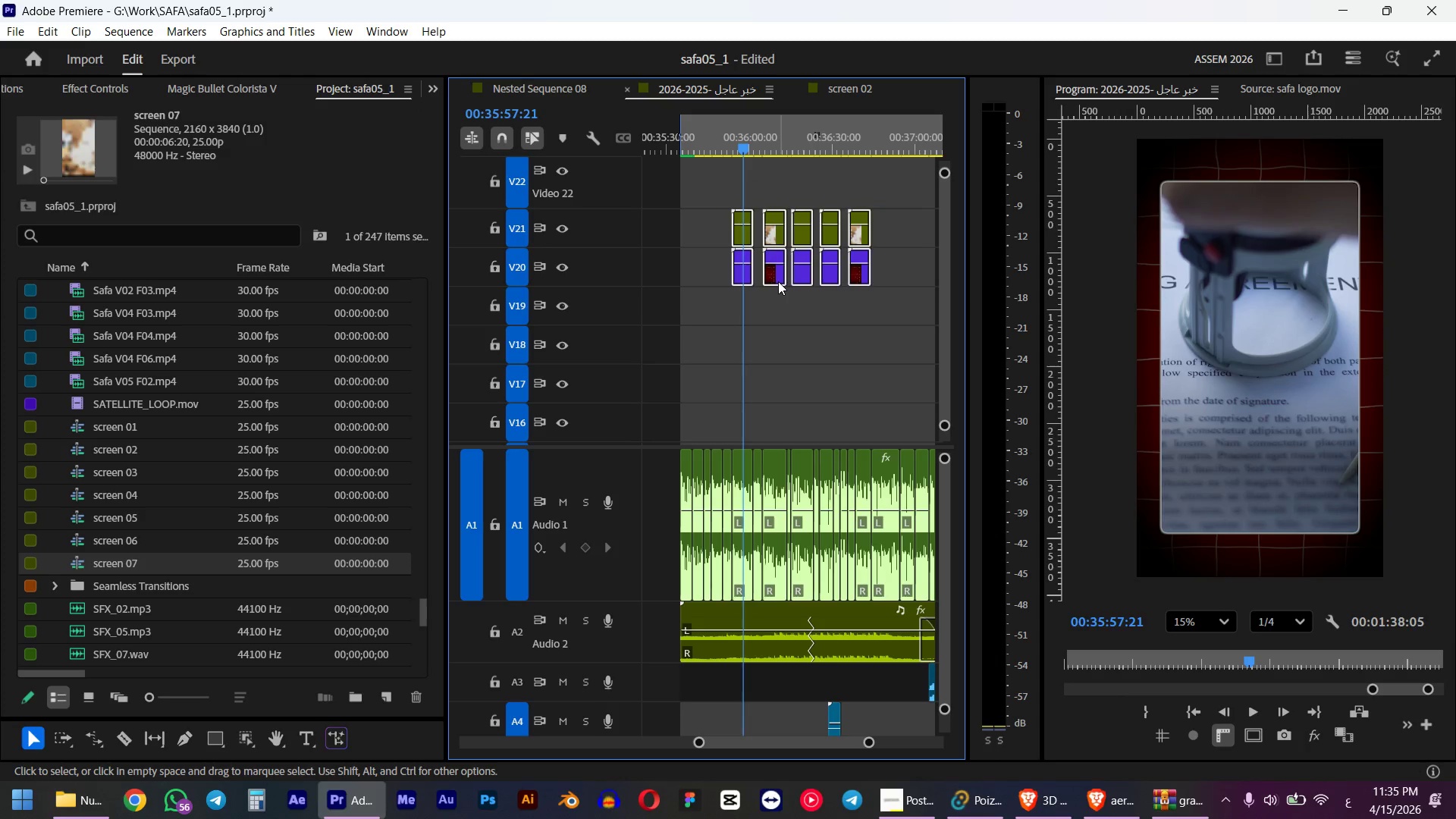 
left_click_drag(start_coordinate=[778, 281], to_coordinate=[758, 413])
 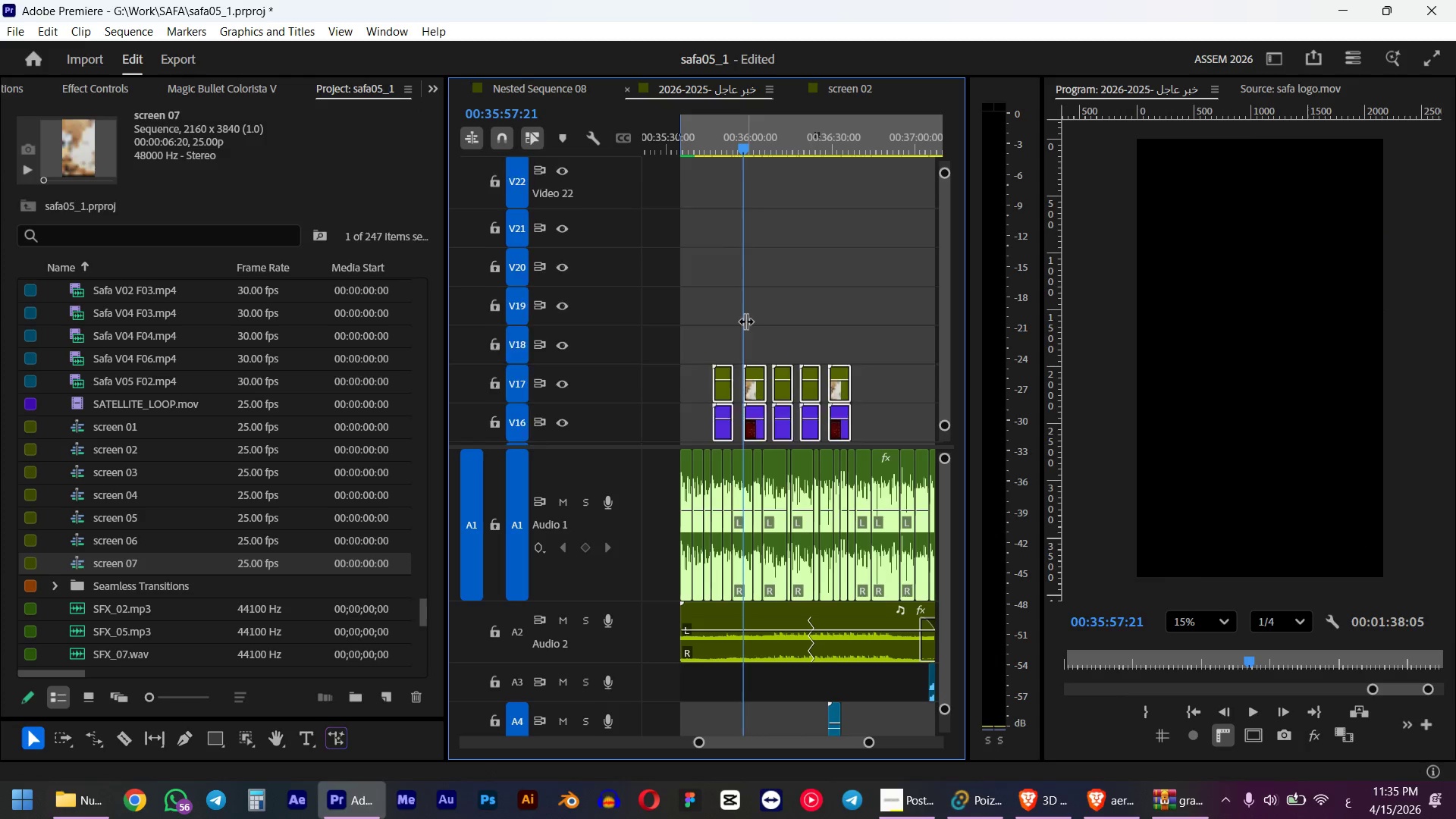 
hold_key(key=ShiftLeft, duration=0.81)
 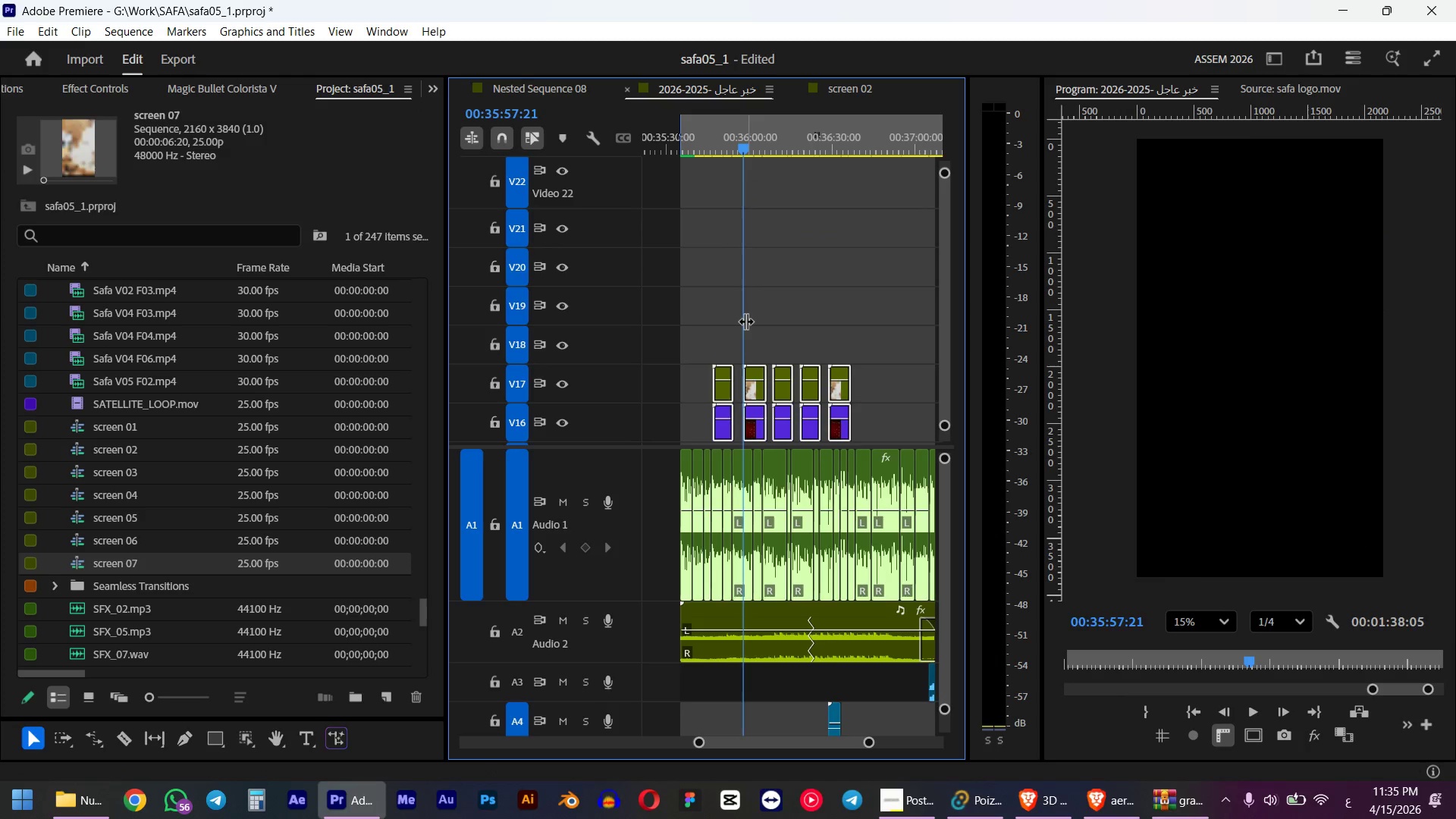 
scroll: coordinate [745, 321], scroll_direction: down, amount: 6.0
 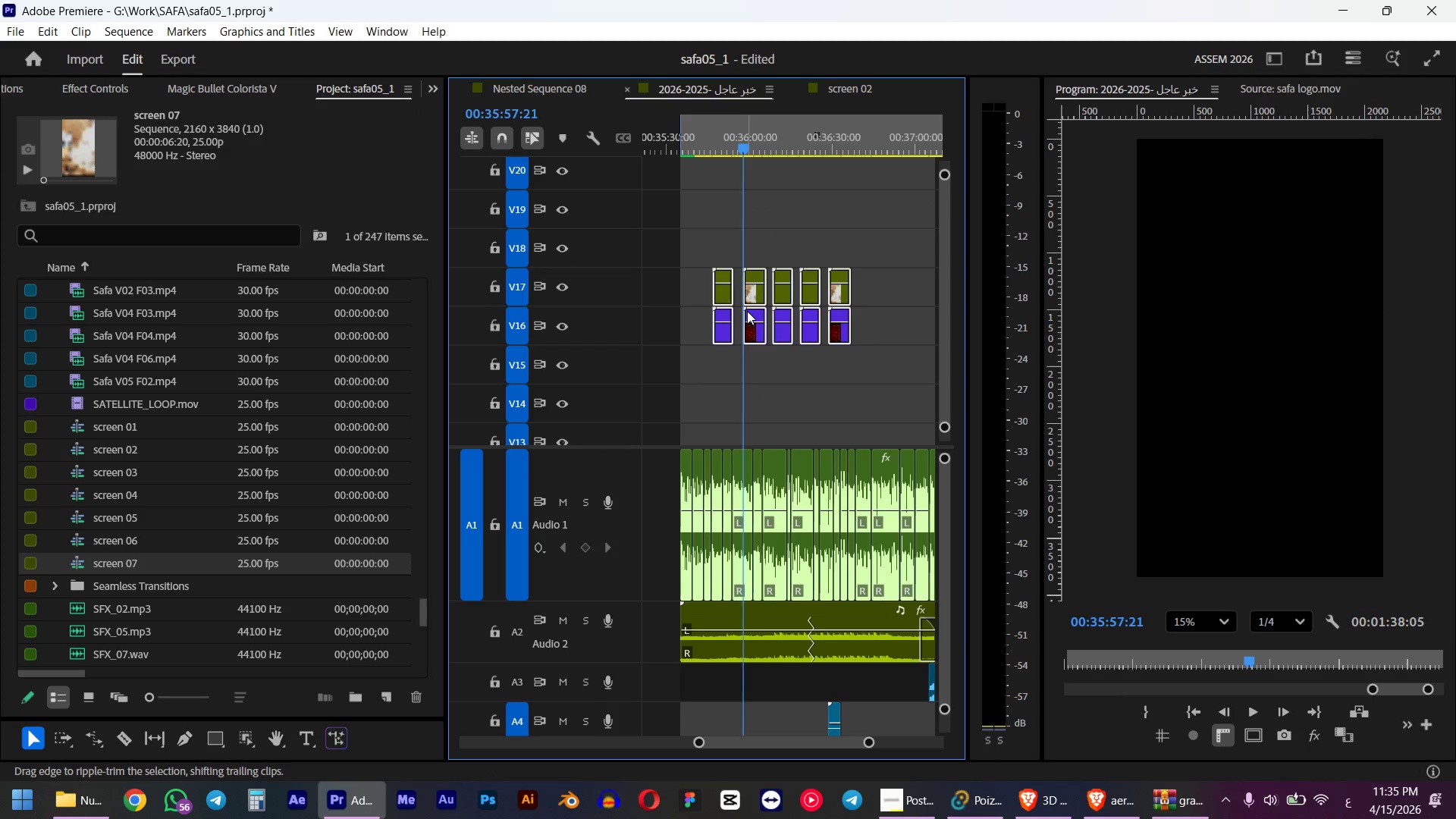 
key(Control+Z)
 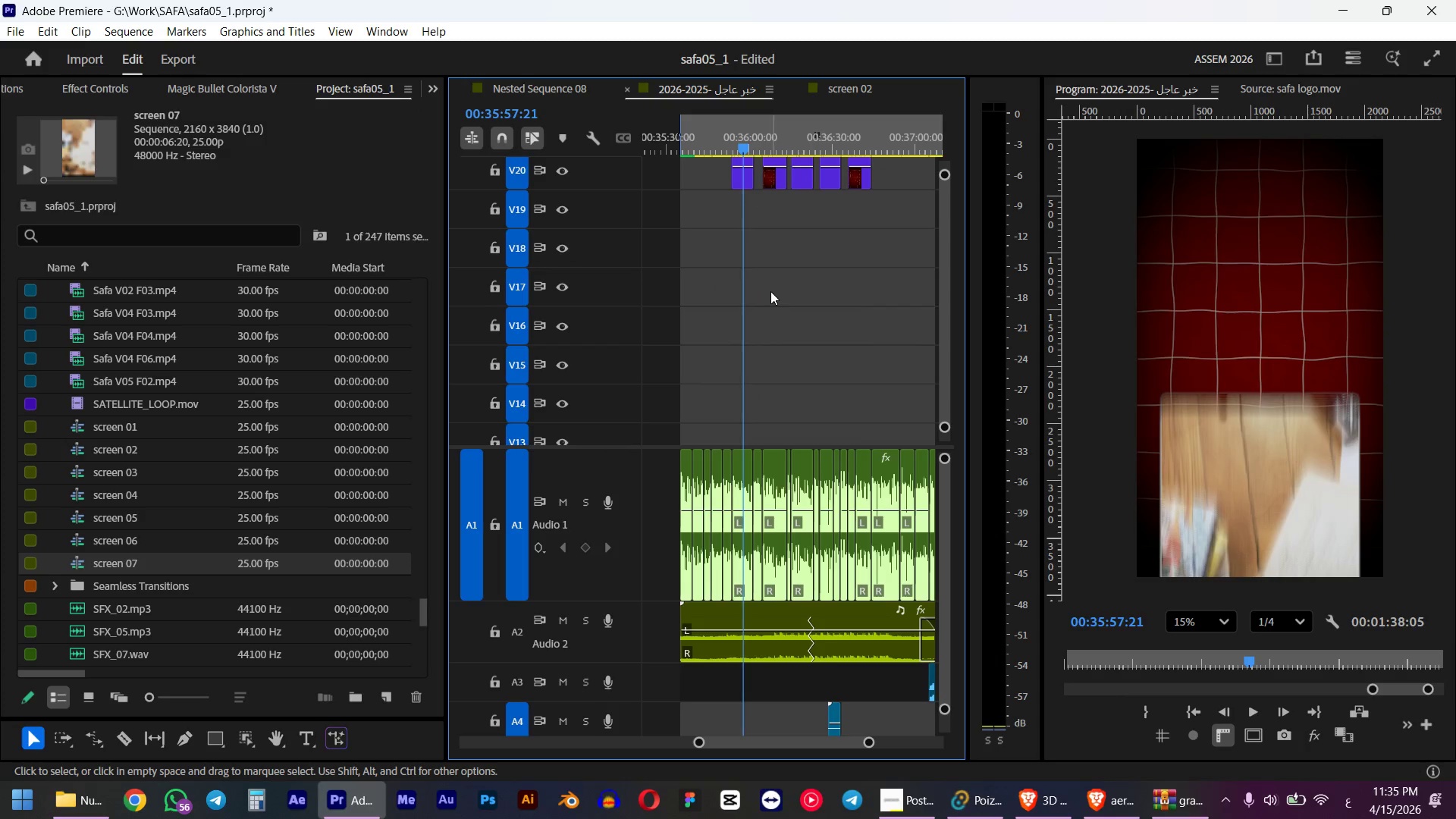 
hold_key(key=ControlLeft, duration=0.62)
scroll: coordinate [787, 285], scroll_direction: up, amount: 5.0
 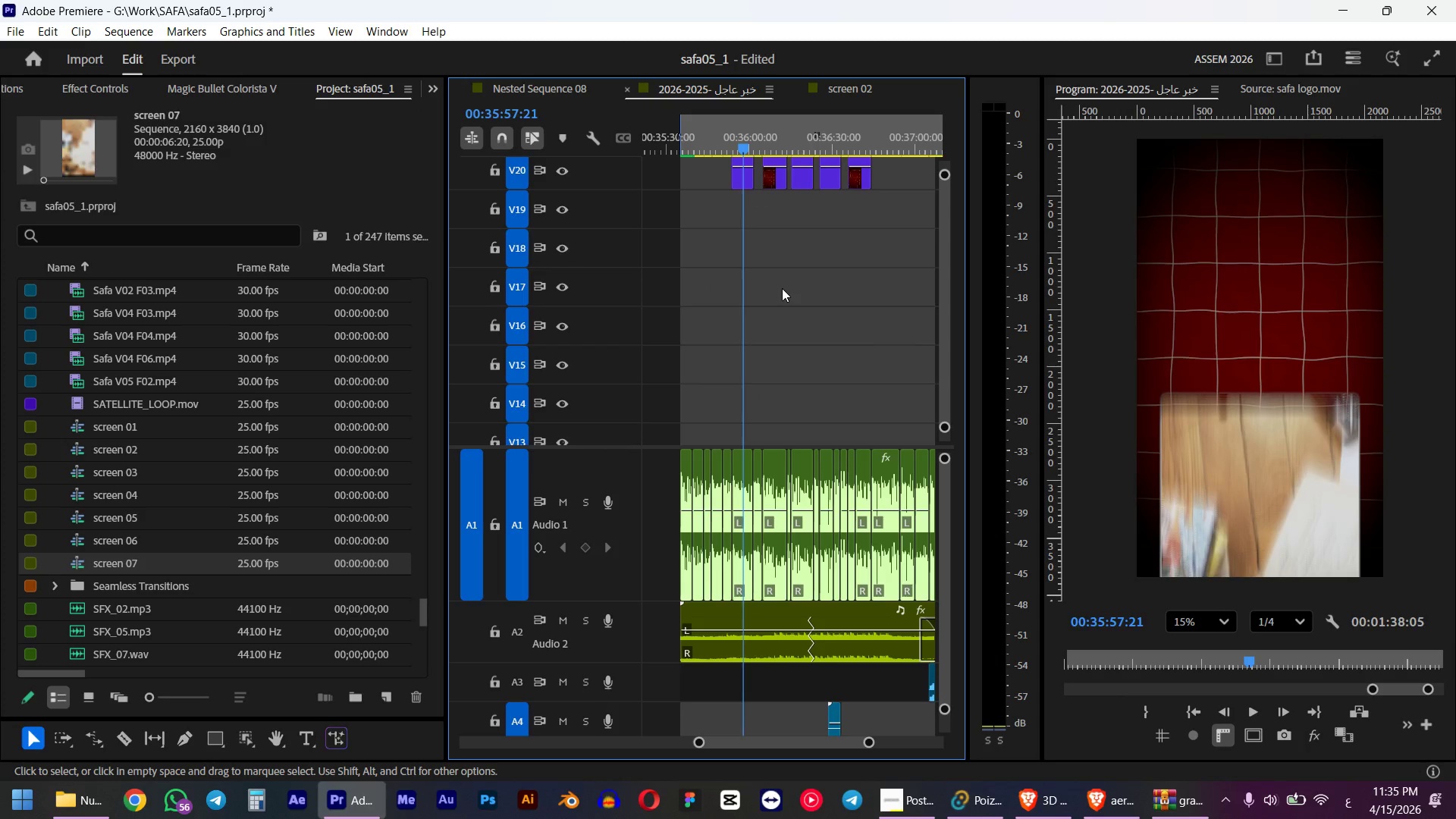 
left_click_drag(start_coordinate=[900, 179], to_coordinate=[744, 289])
 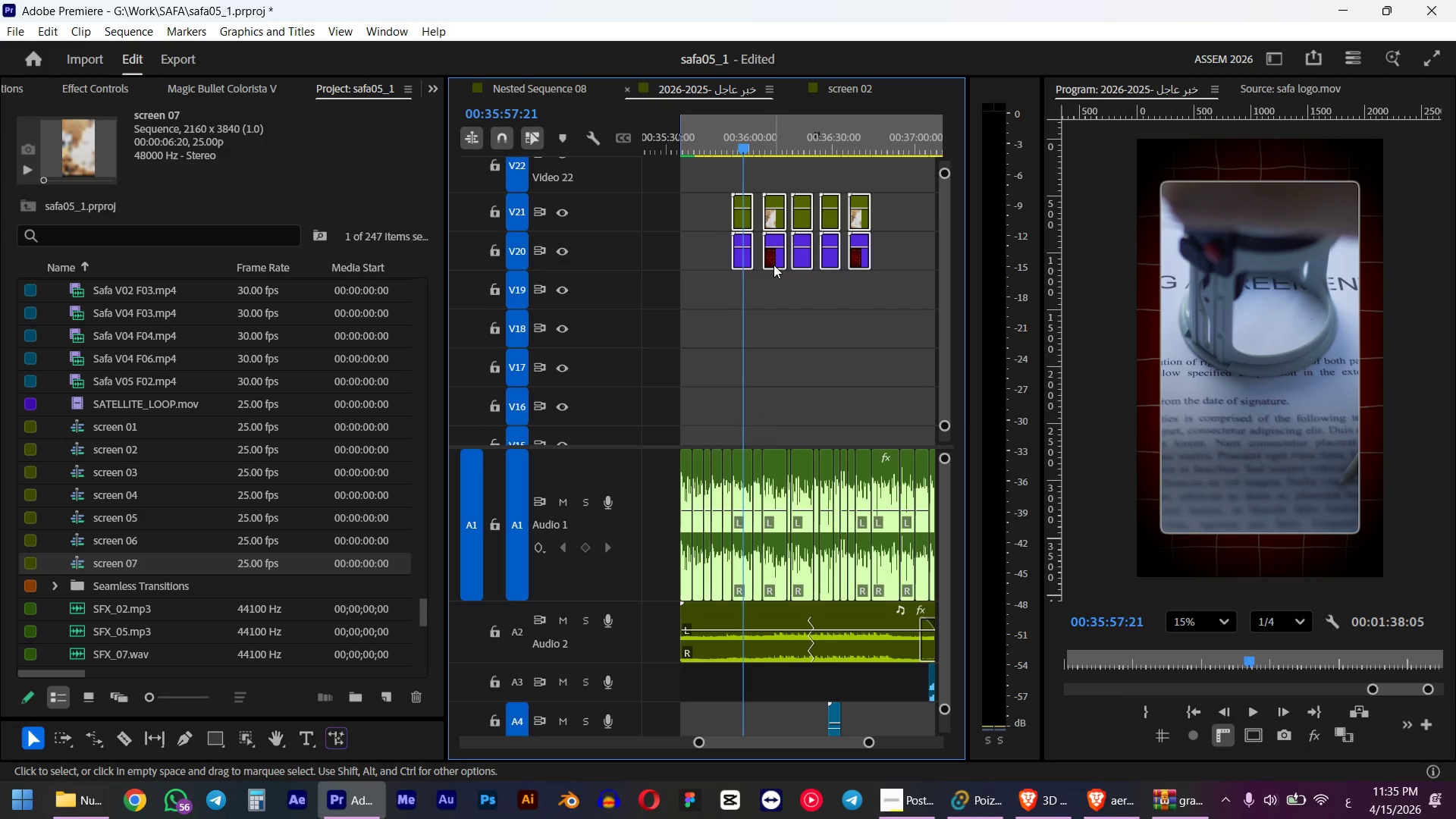 
left_click_drag(start_coordinate=[774, 265], to_coordinate=[770, 423])
 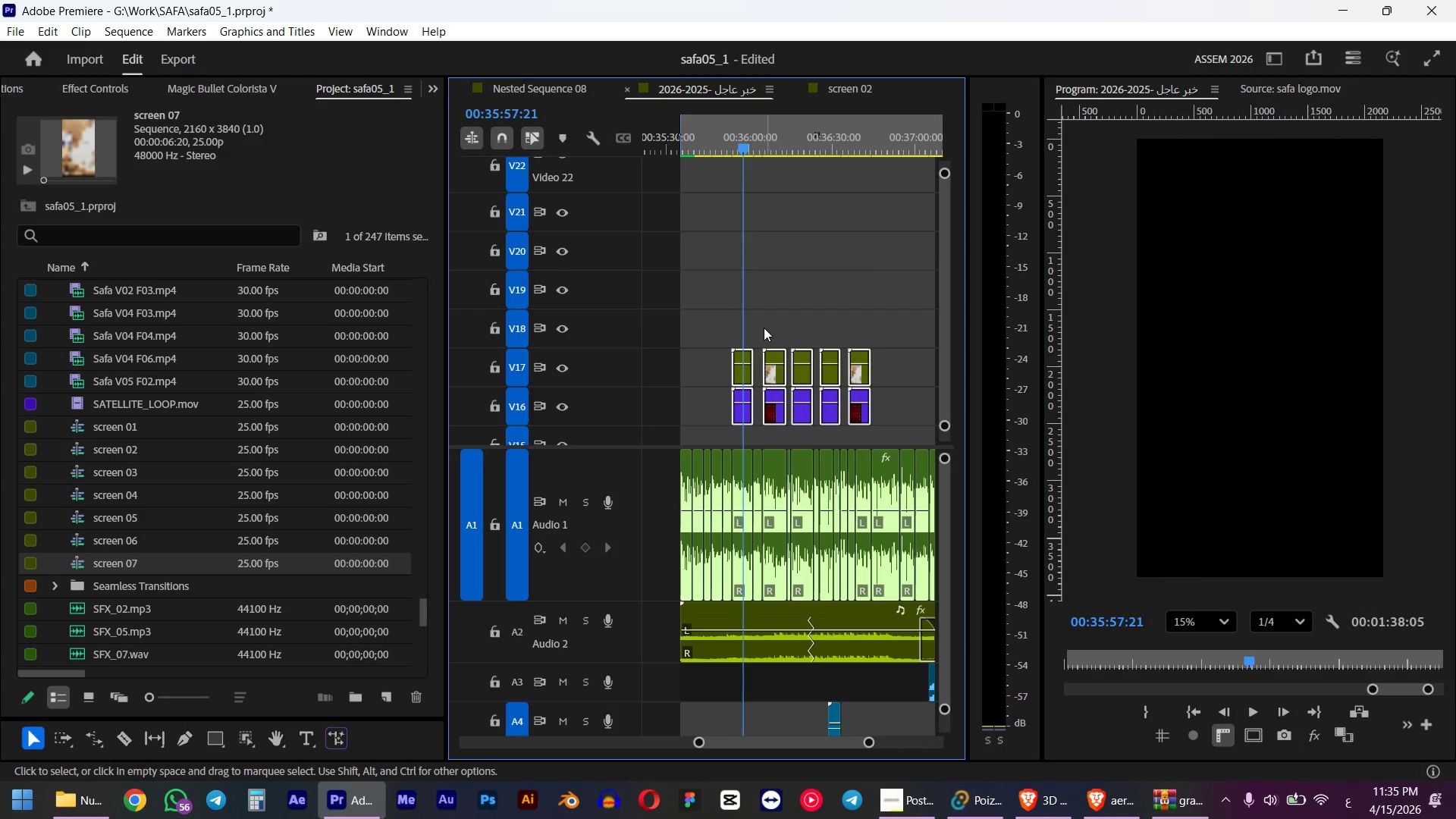 
hold_key(key=ShiftLeft, duration=2.33)
 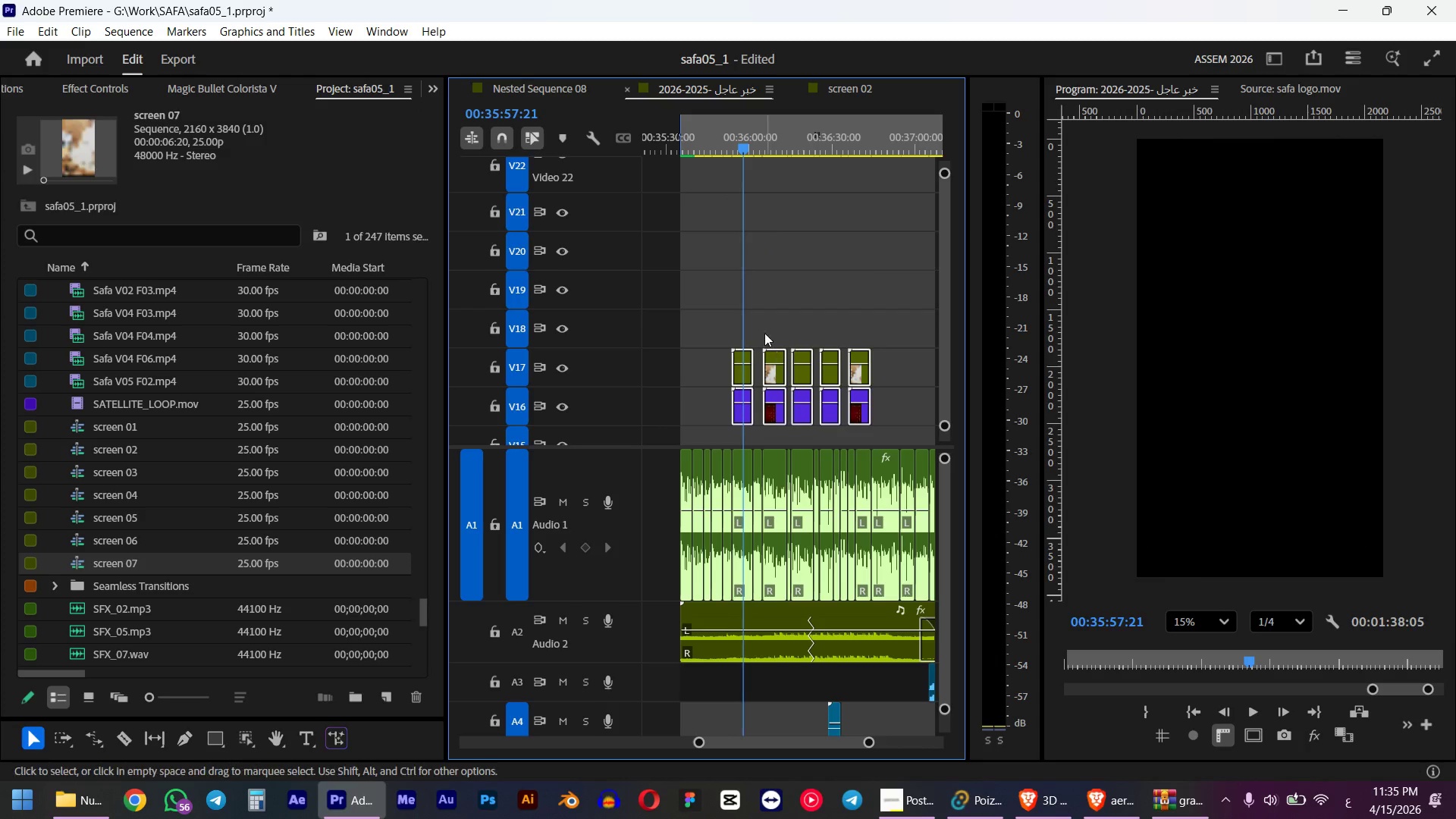 
hold_key(key=ControlLeft, duration=0.97)
scroll: coordinate [764, 328], scroll_direction: down, amount: 11.0
 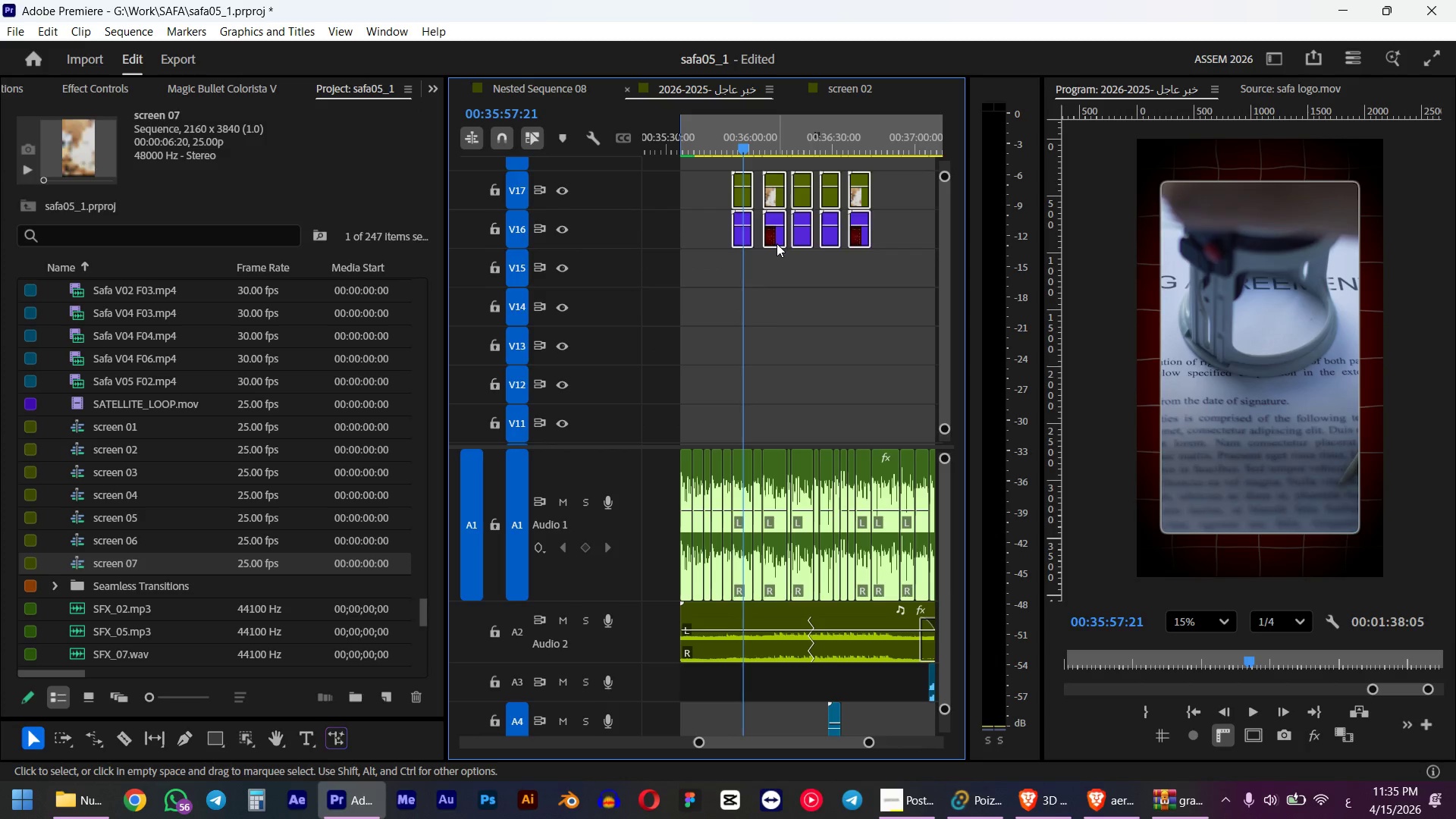 
left_click_drag(start_coordinate=[777, 237], to_coordinate=[774, 388])
 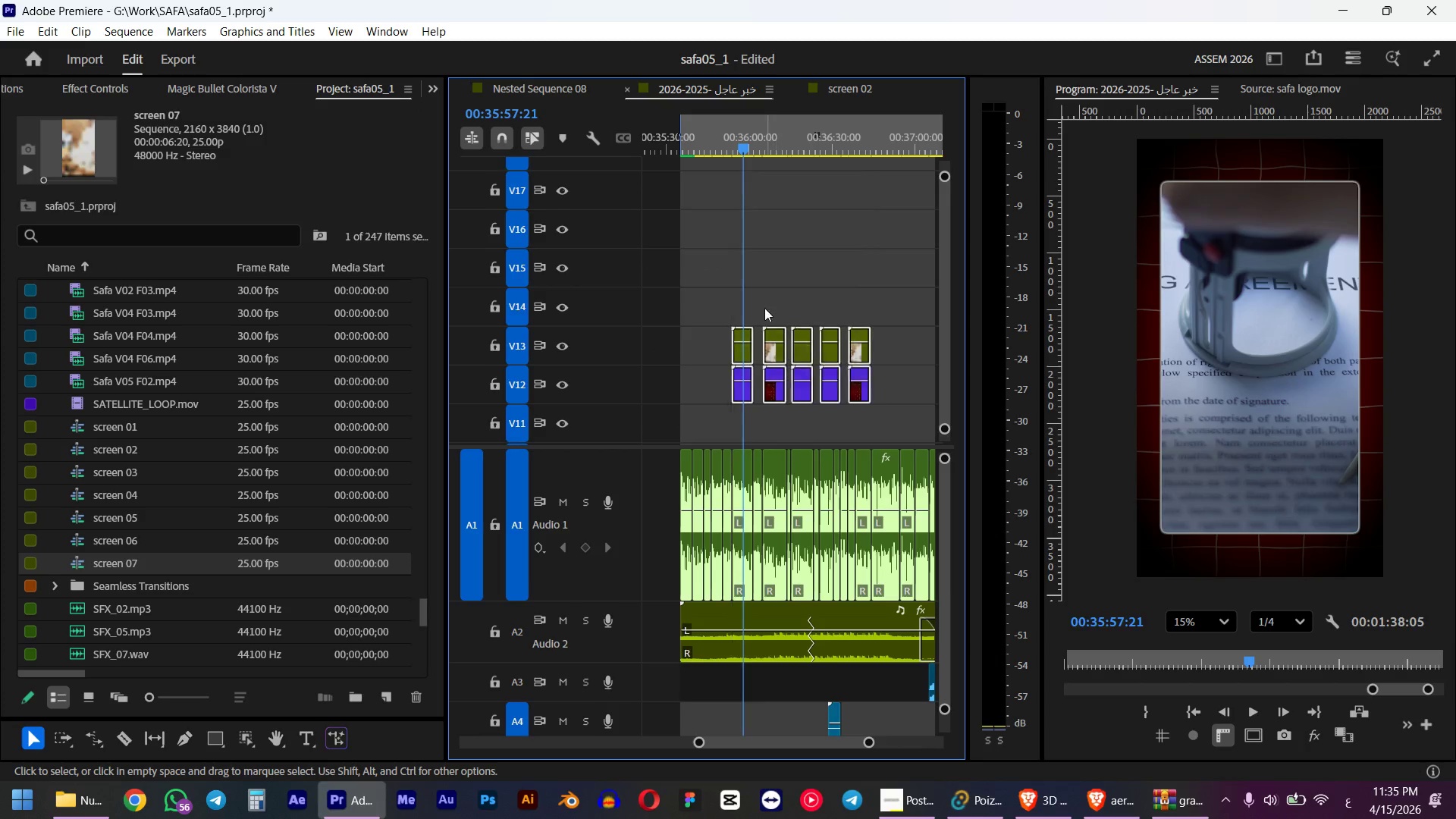 
hold_key(key=ShiftLeft, duration=0.97)
 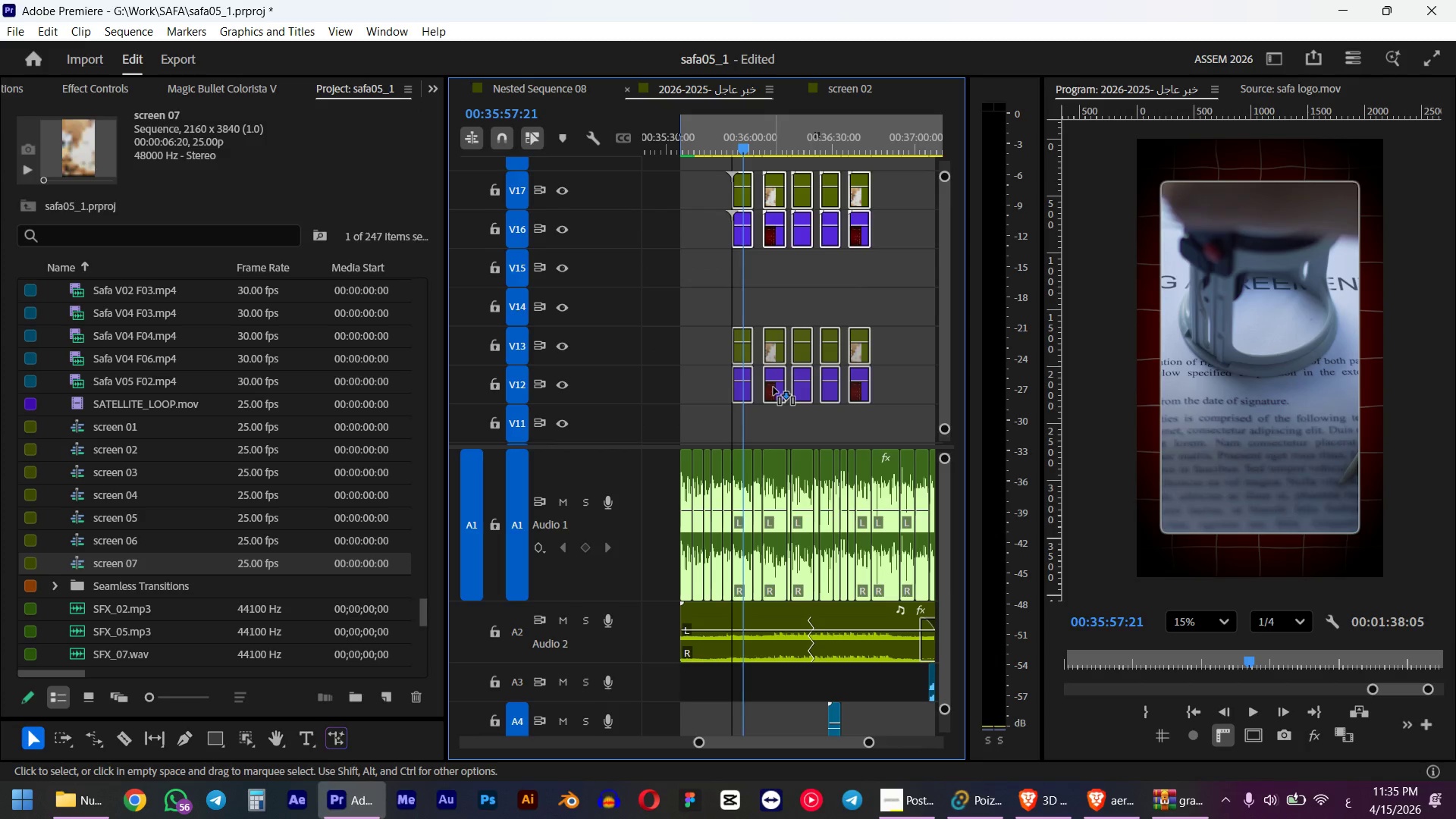 
hold_key(key=ControlLeft, duration=1.01)
scroll: coordinate [764, 306], scroll_direction: down, amount: 10.0
 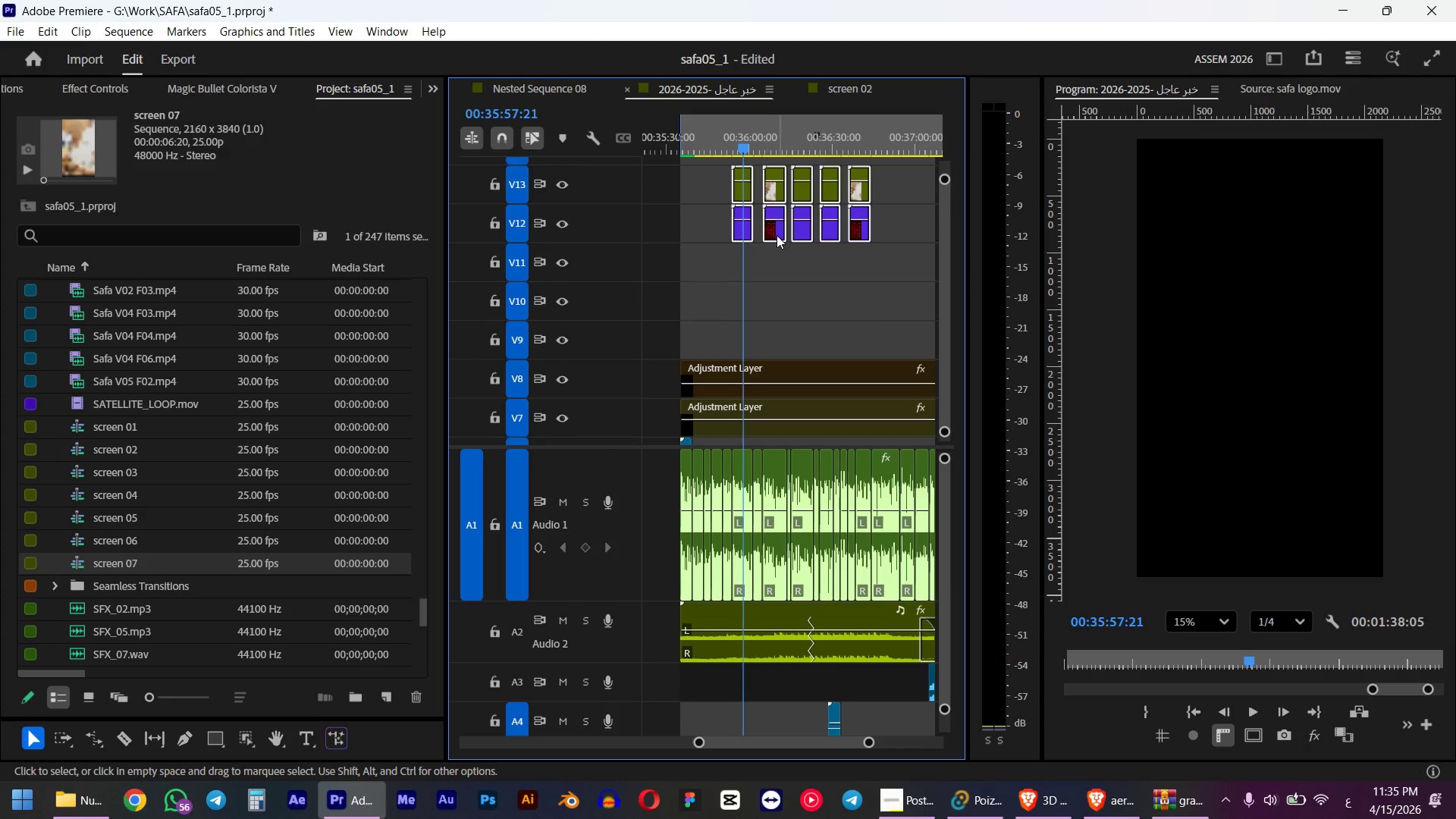 
left_click_drag(start_coordinate=[777, 235], to_coordinate=[770, 330])
 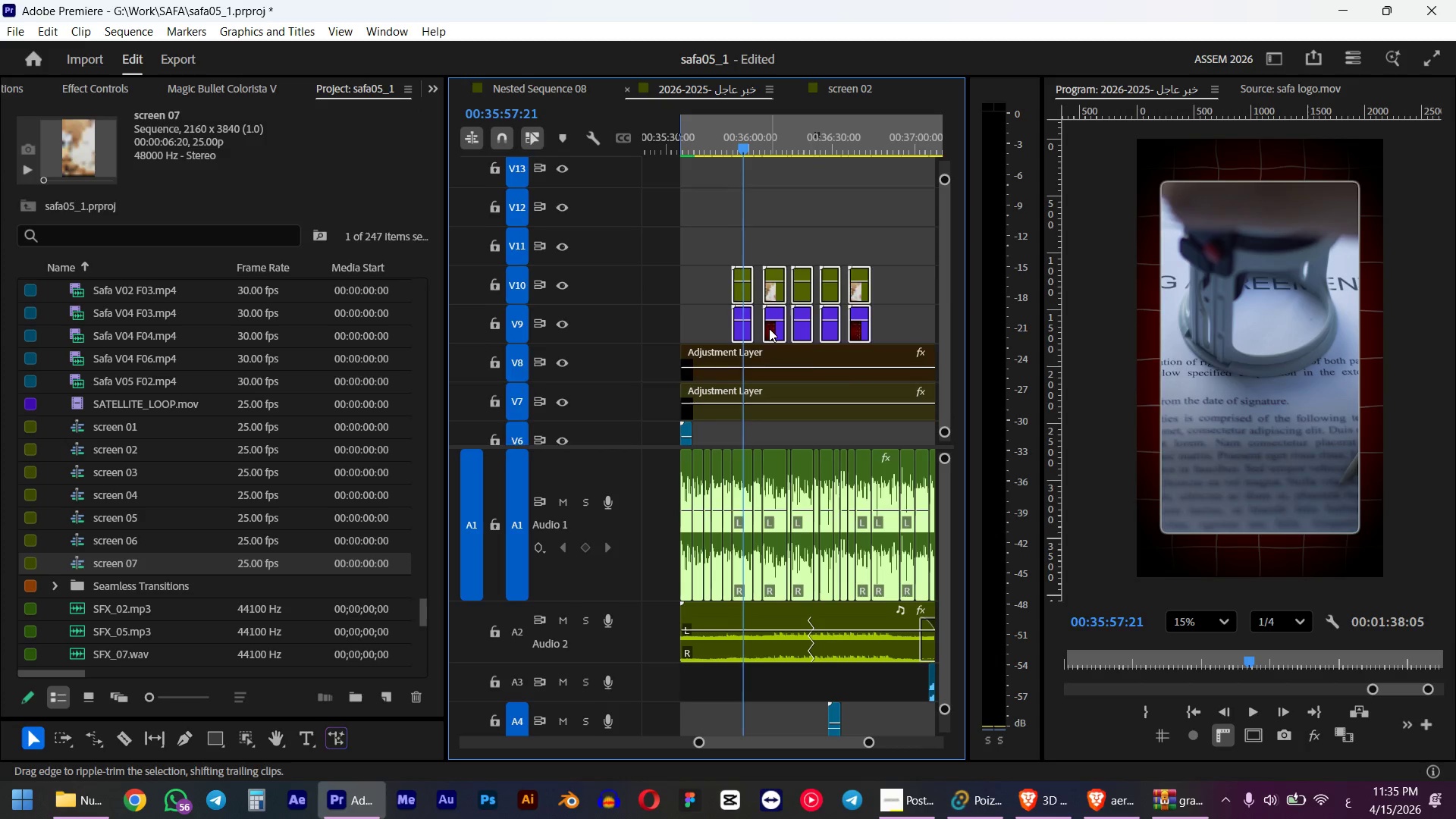 
hold_key(key=ShiftLeft, duration=0.78)
 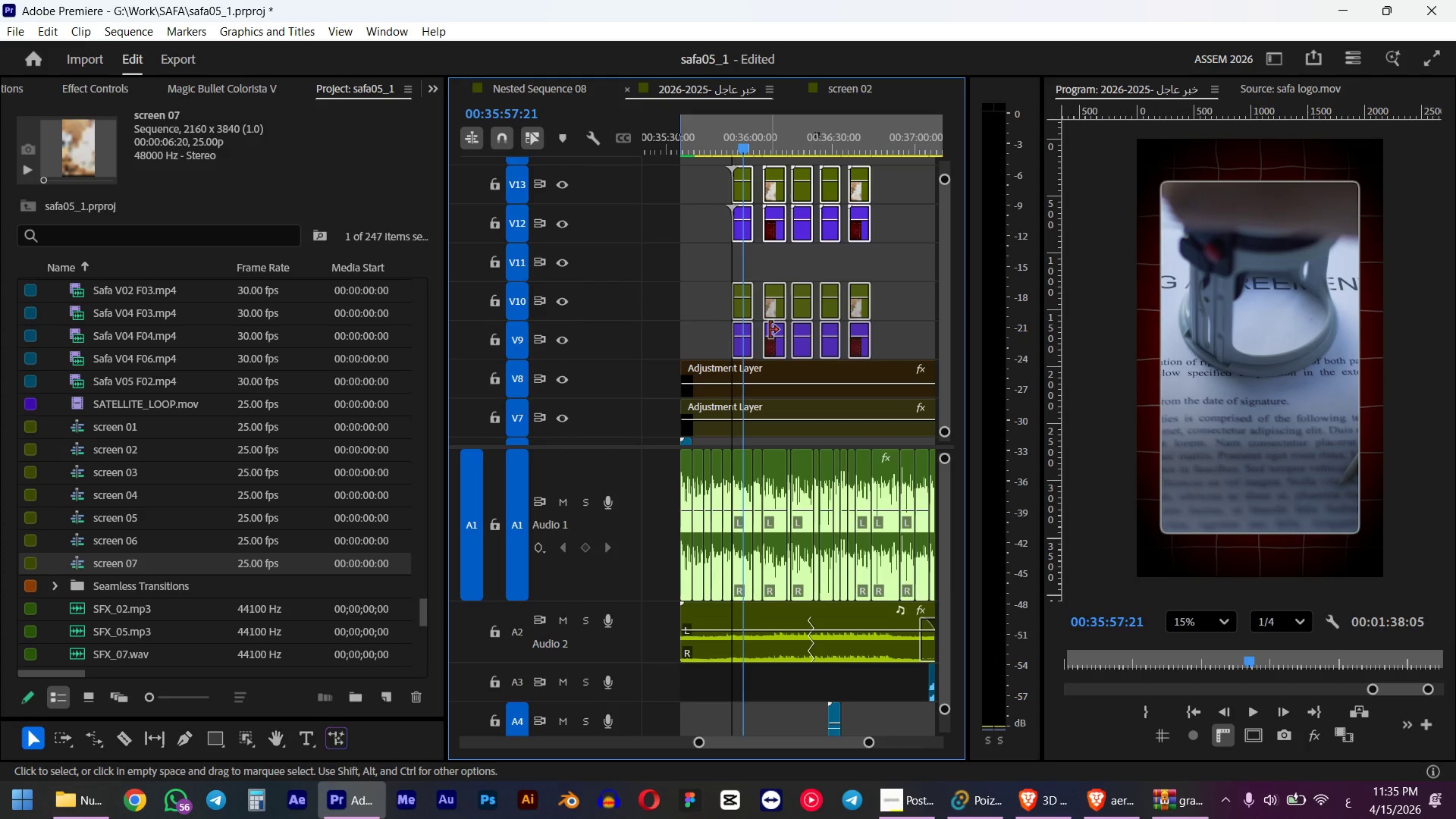 
hold_key(key=ControlLeft, duration=0.95)
scroll: coordinate [767, 325], scroll_direction: down, amount: 7.0
 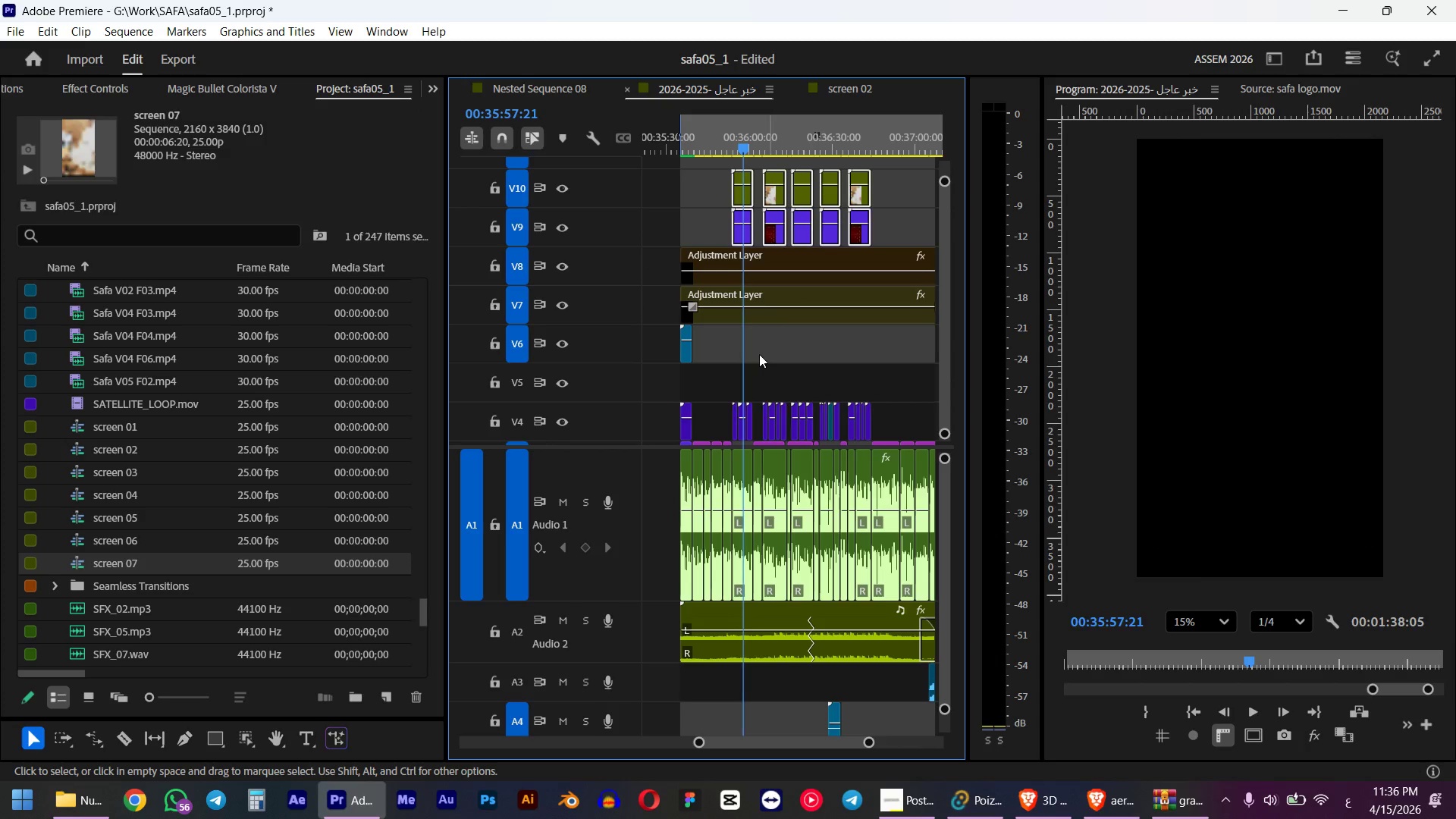 
left_click([755, 353])
 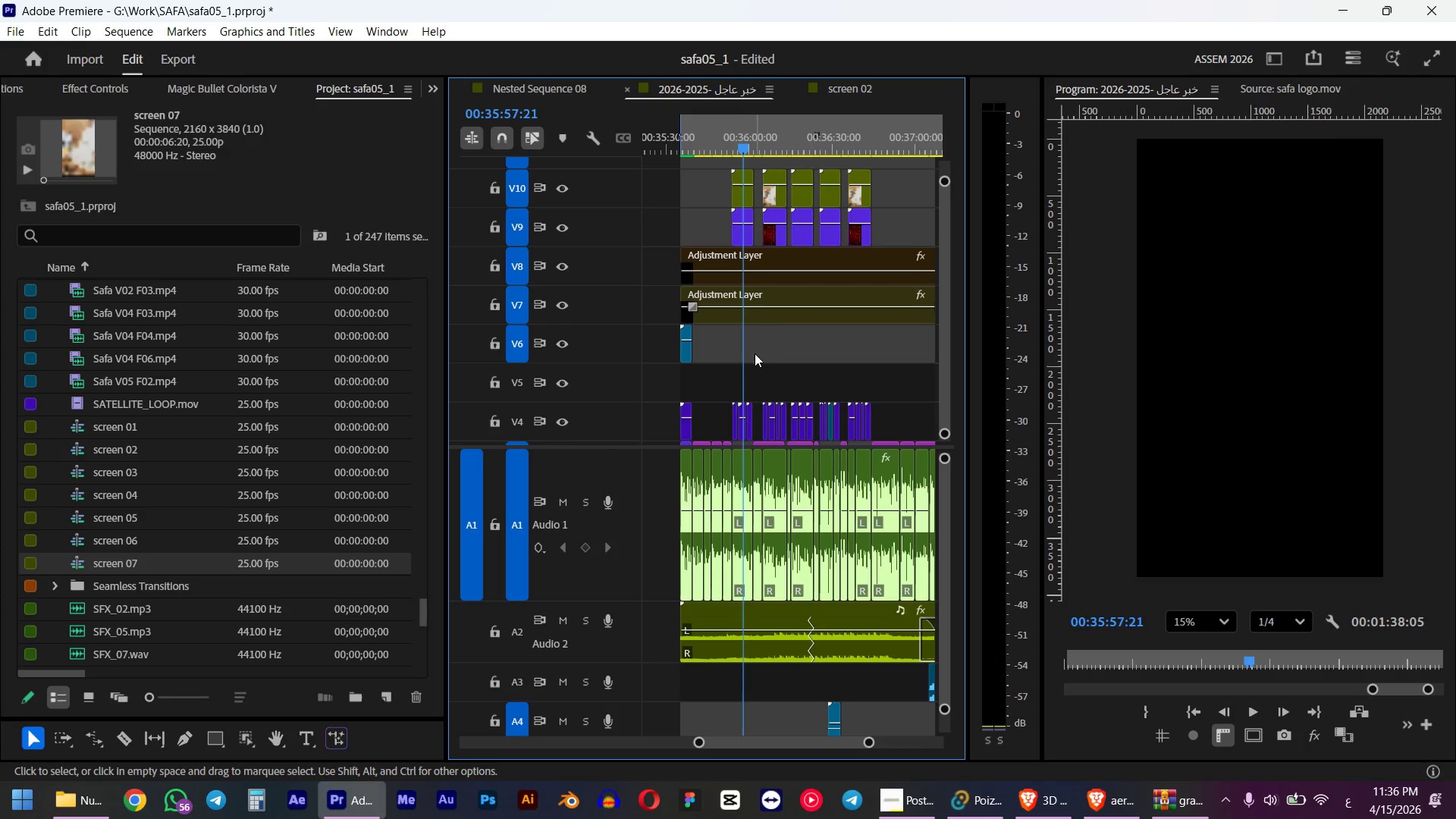 
left_click_drag(start_coordinate=[717, 381], to_coordinate=[764, 422])
 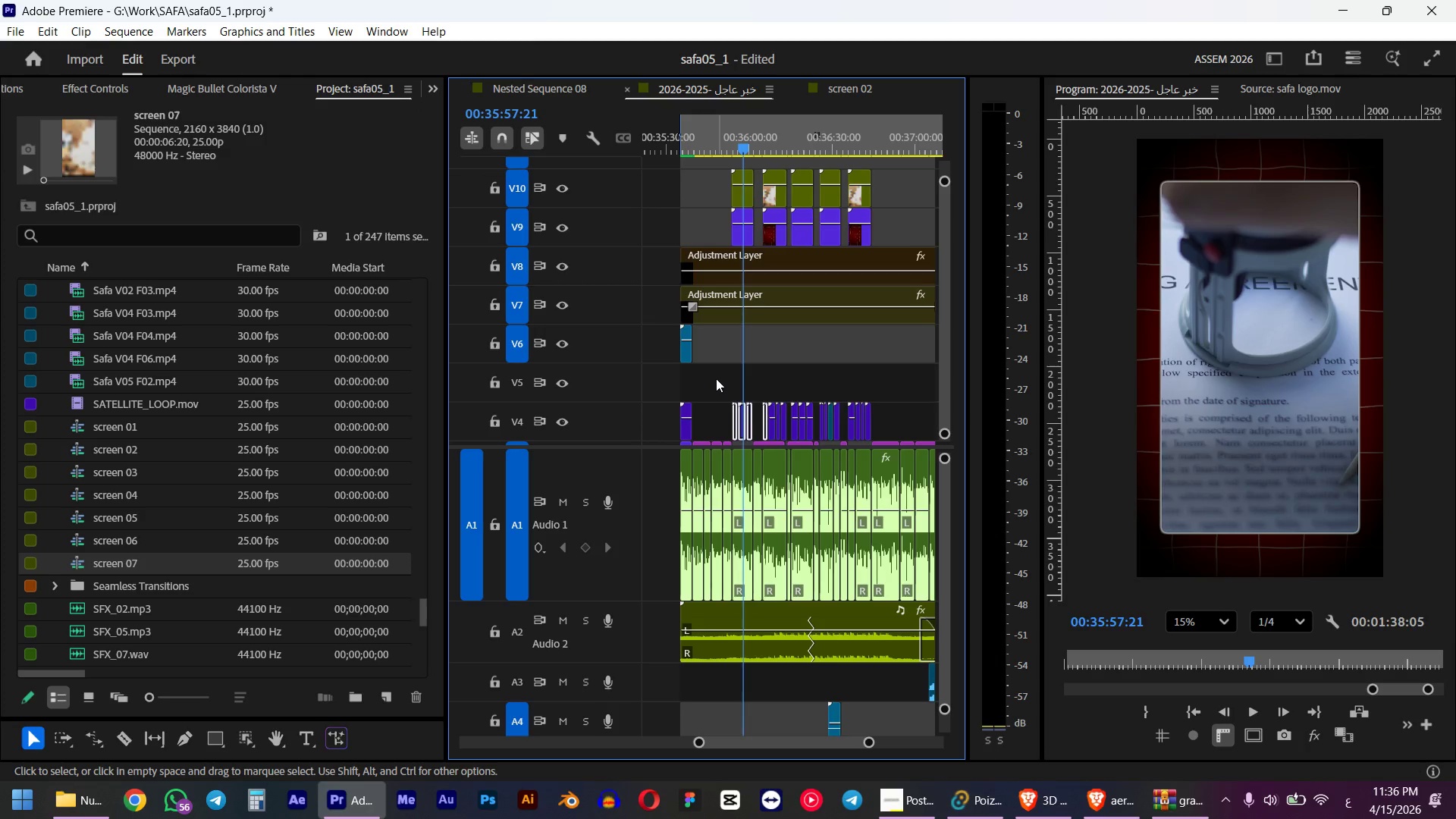 
left_click_drag(start_coordinate=[716, 378], to_coordinate=[754, 415])
 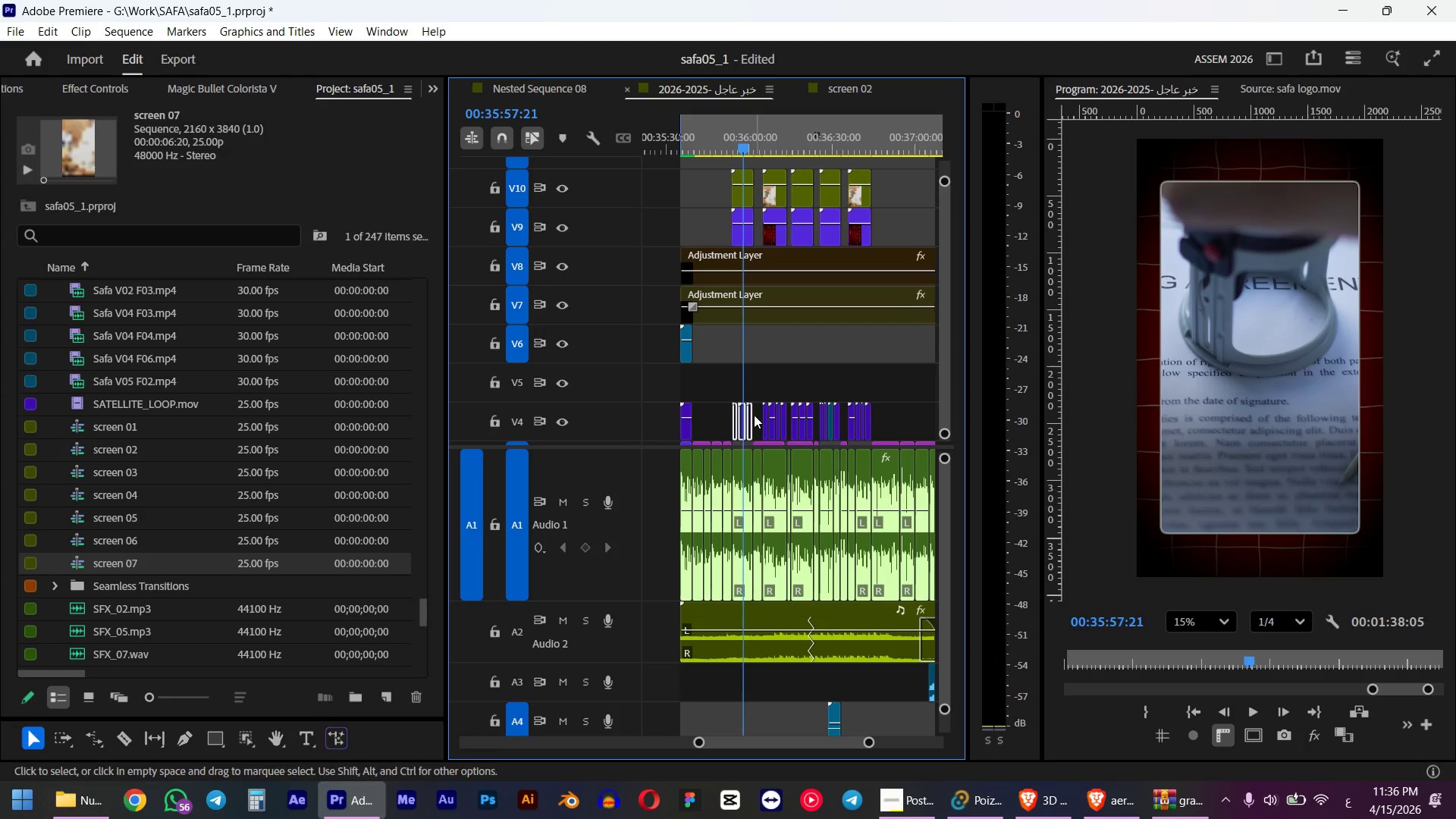 
key(Control+X)
 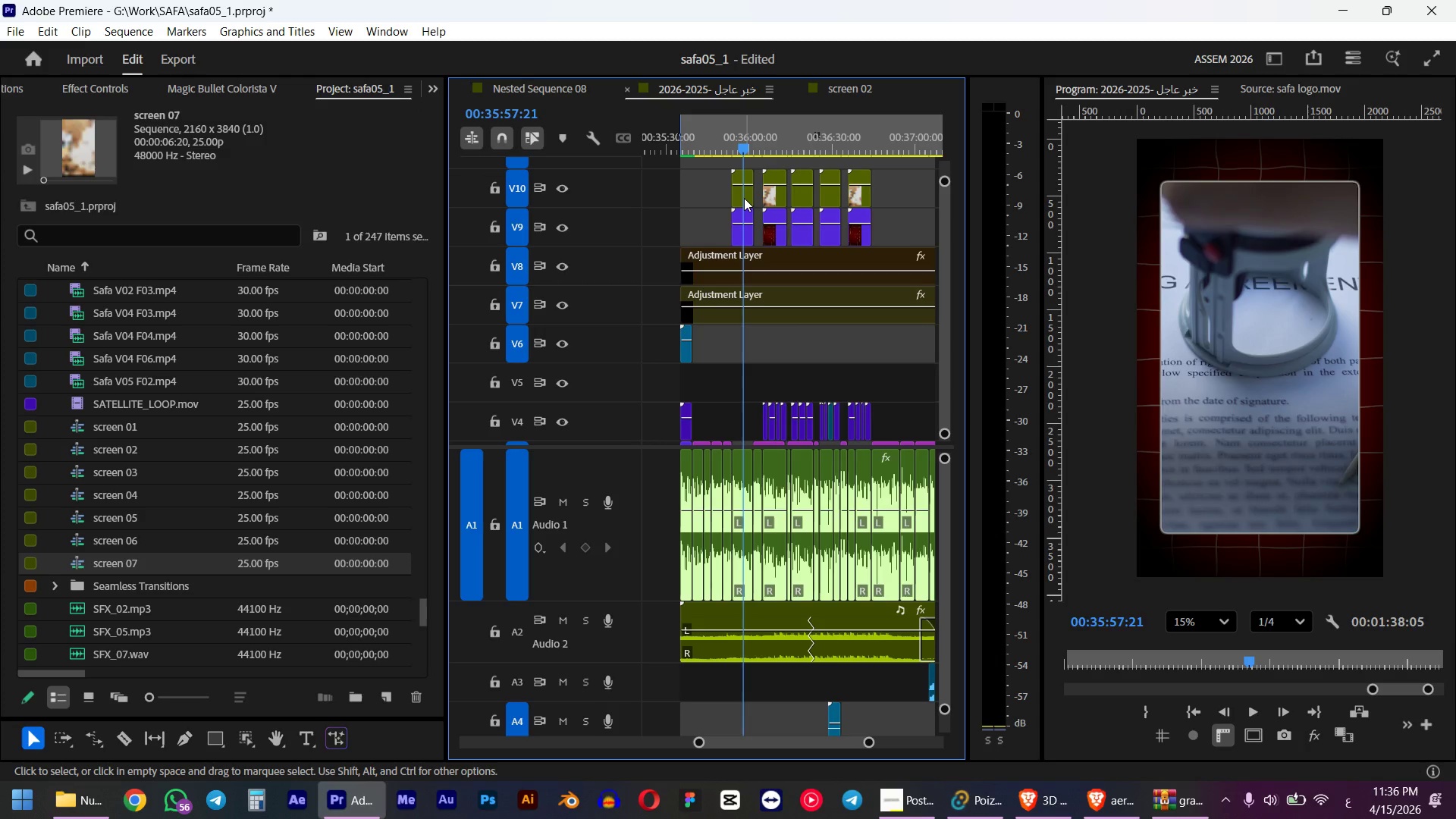 
double_click([744, 198])
 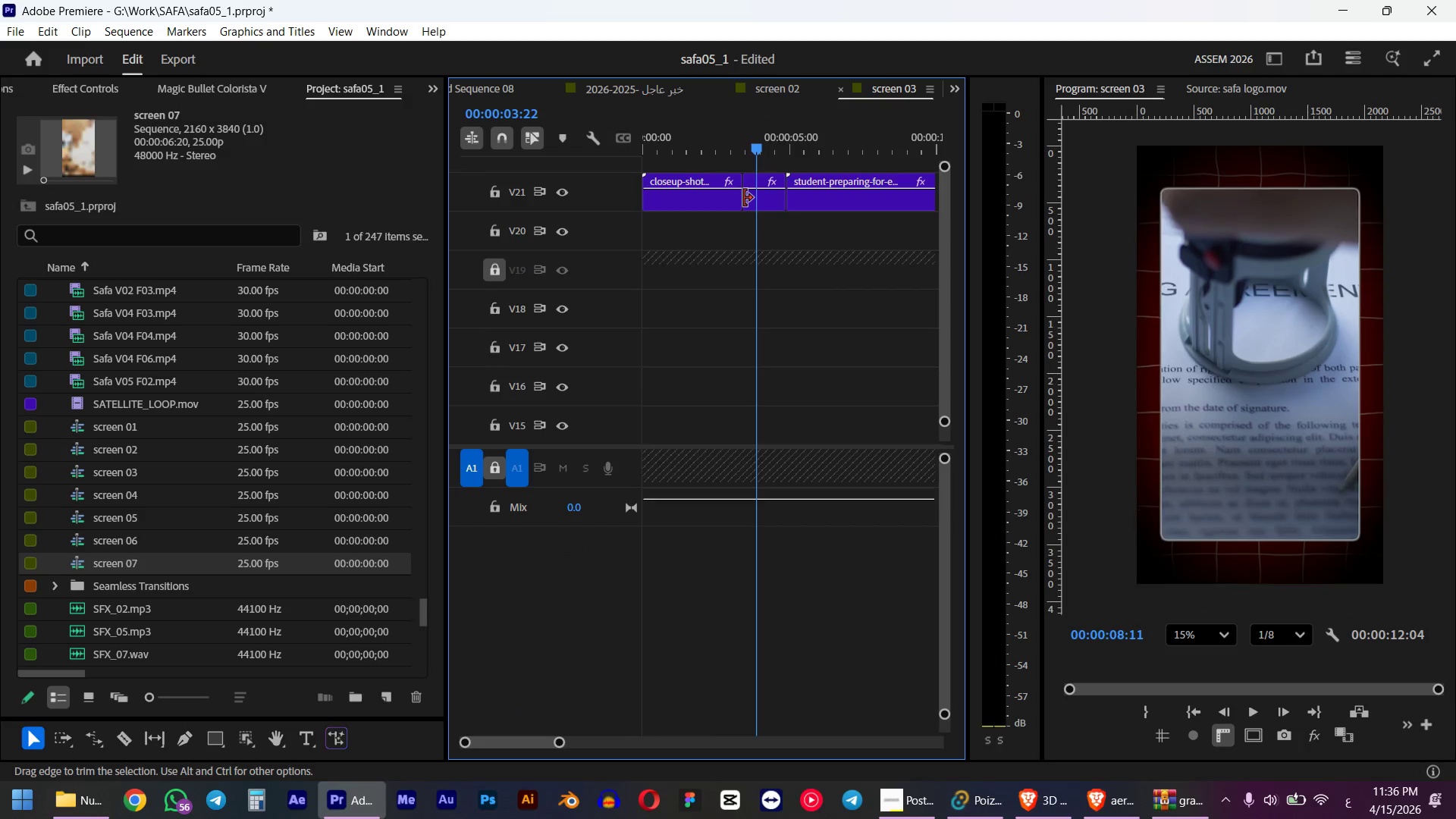 
hold_key(key=AltLeft, duration=0.7)
scroll: coordinate [756, 218], scroll_direction: down, amount: 11.0
 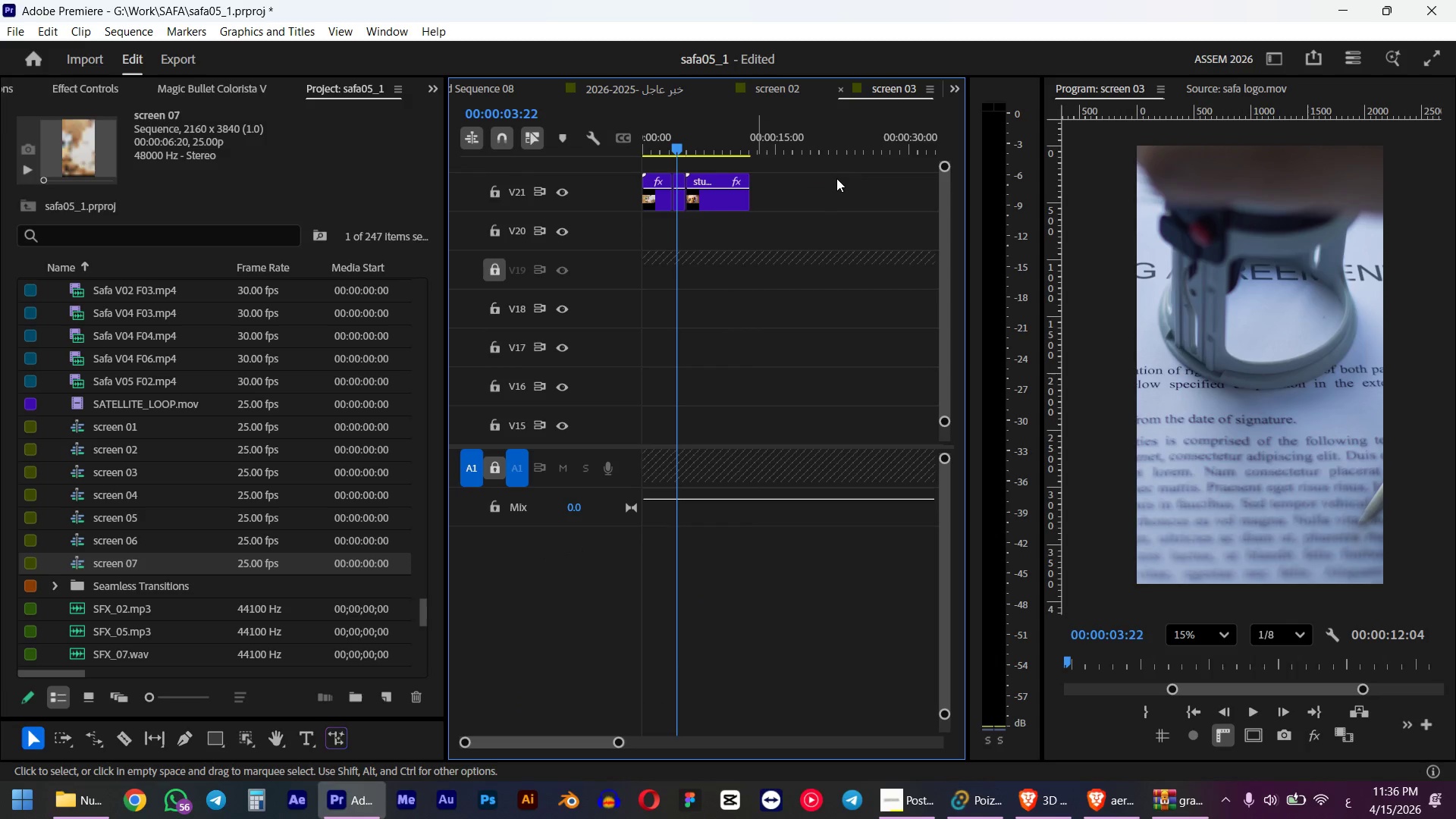 
left_click_drag(start_coordinate=[836, 177], to_coordinate=[426, 296])
 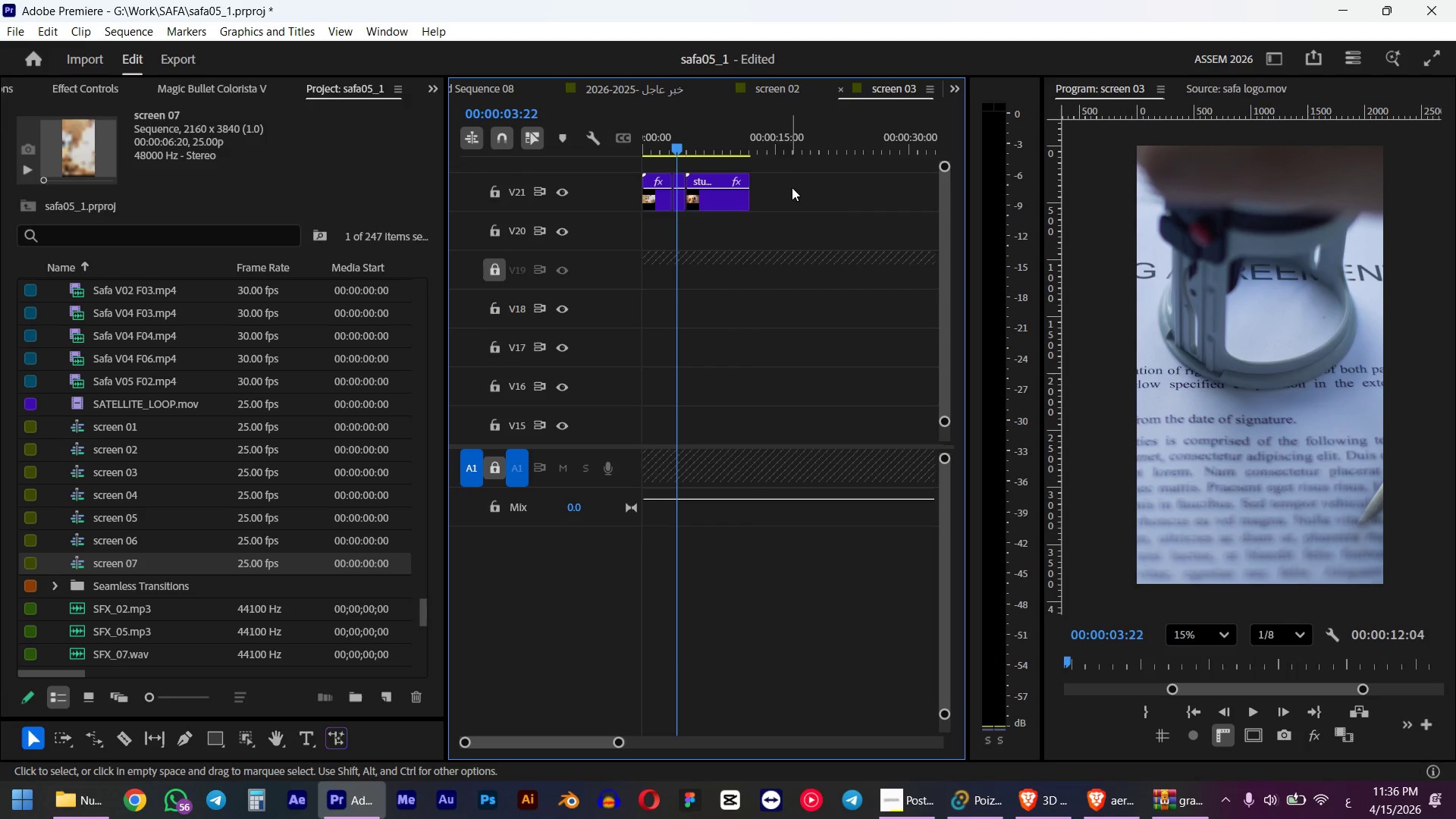 
left_click_drag(start_coordinate=[792, 189], to_coordinate=[293, 278])
 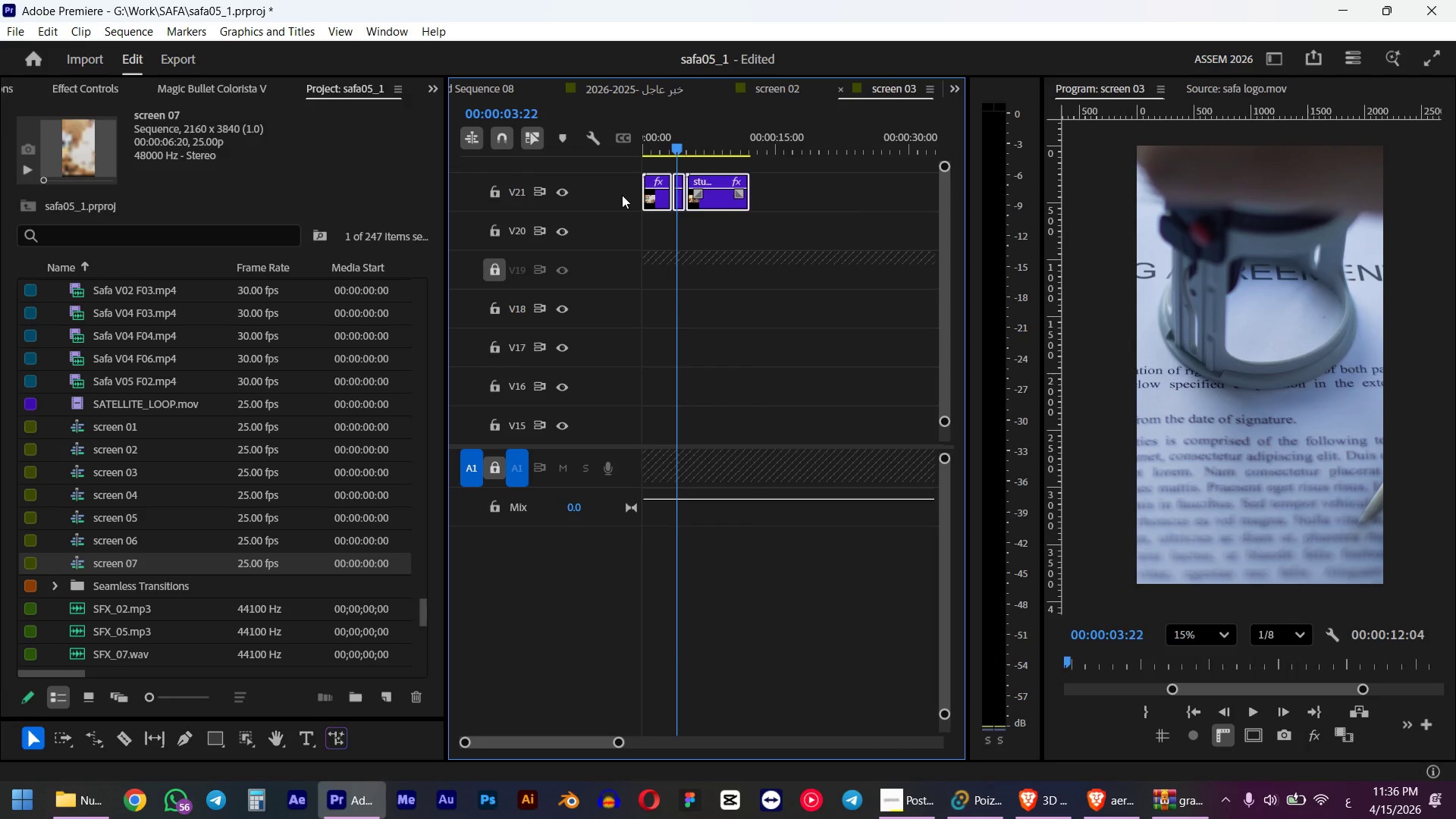 
key(Delete)
 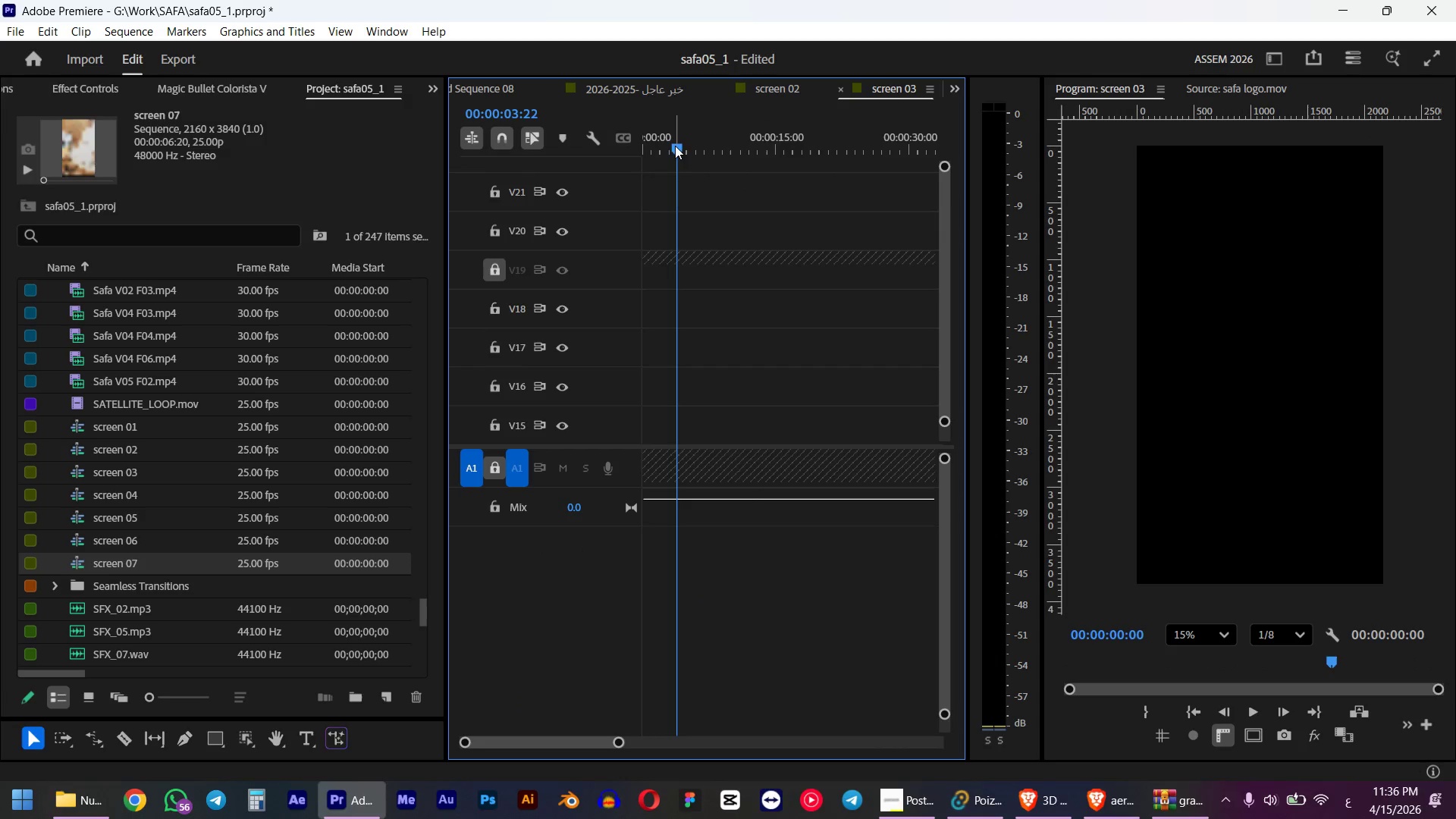 
left_click_drag(start_coordinate=[672, 145], to_coordinate=[467, 166])
 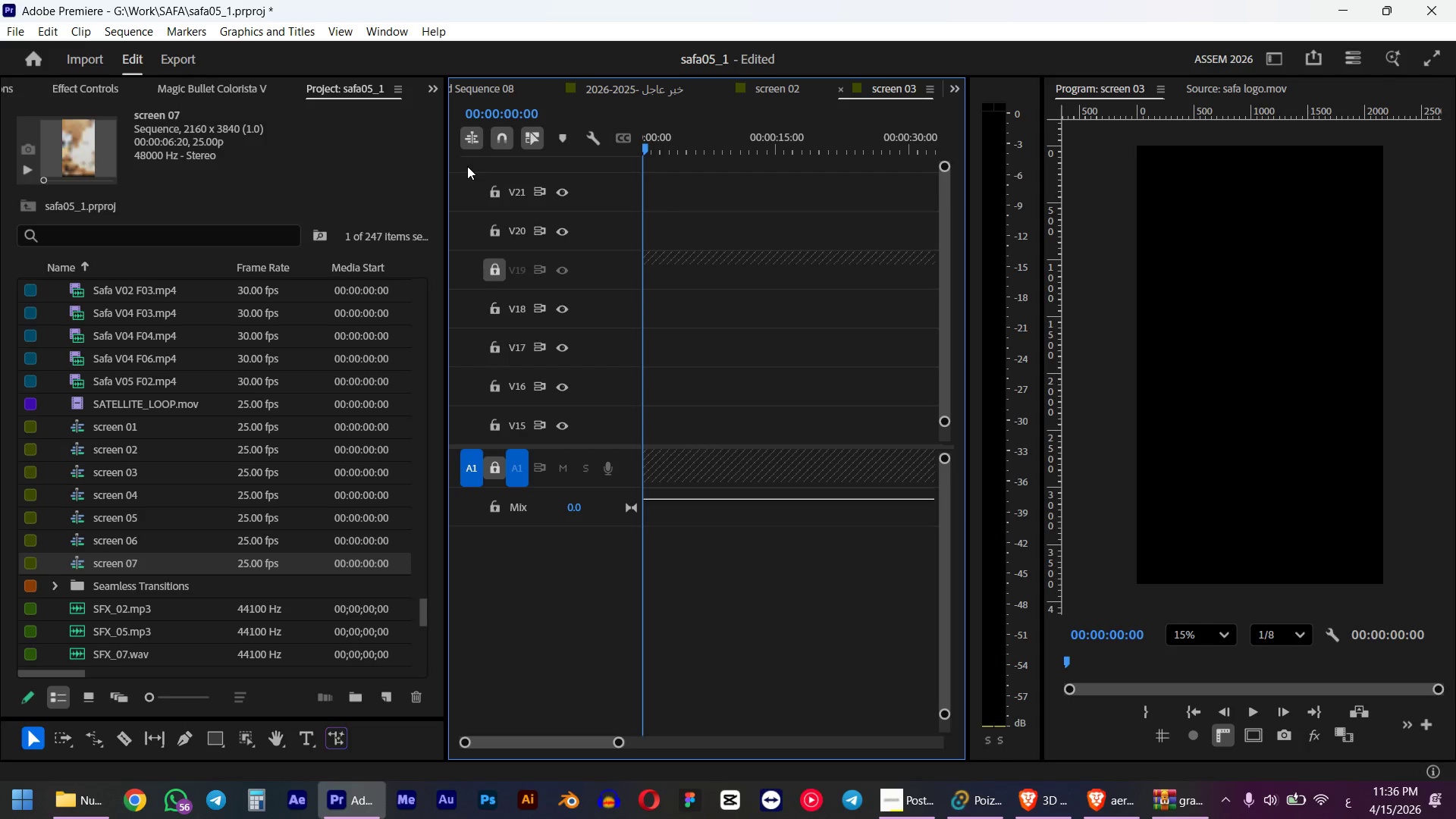 
key(Control+ControlLeft)
 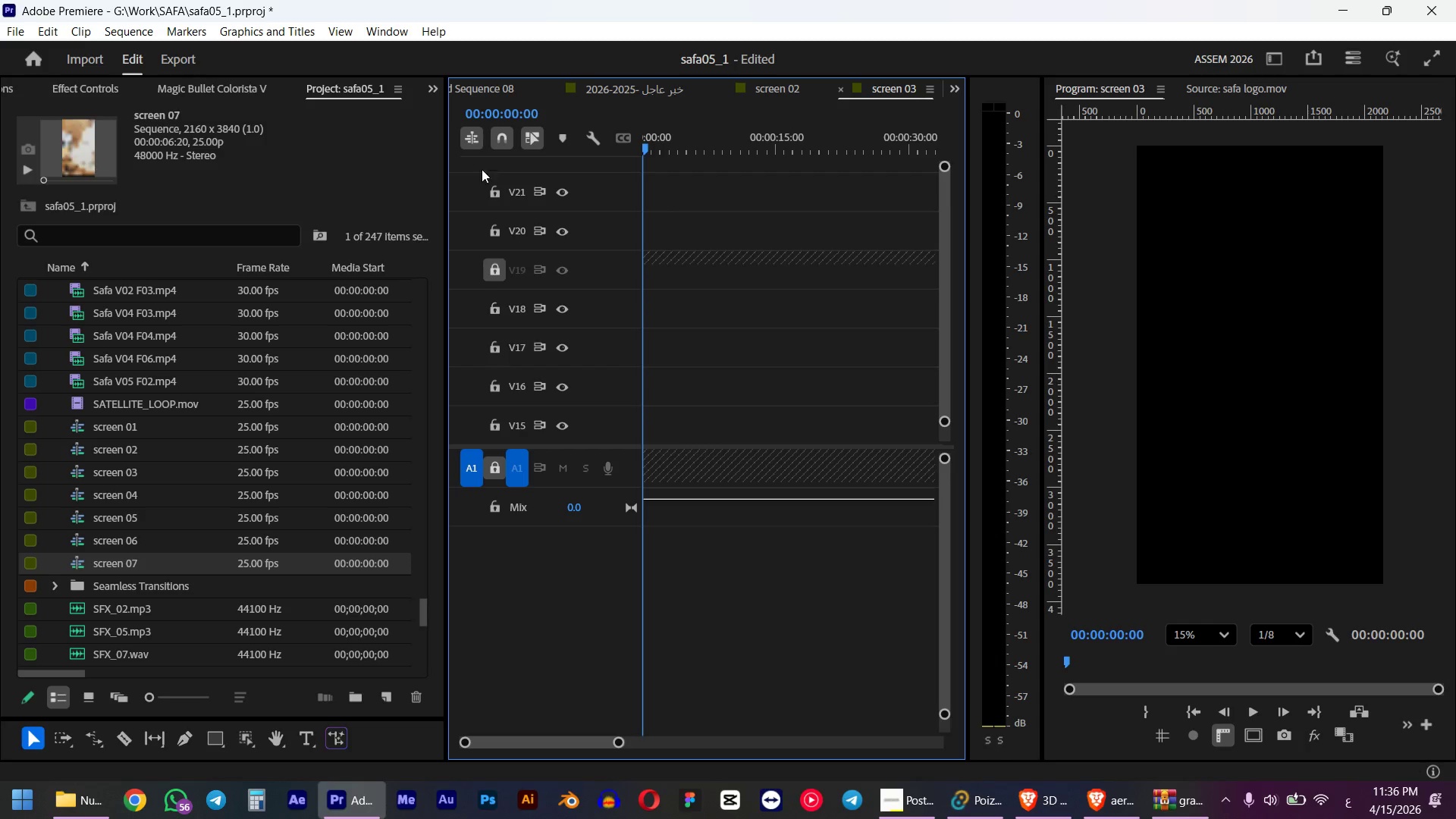 
key(Control+V)
 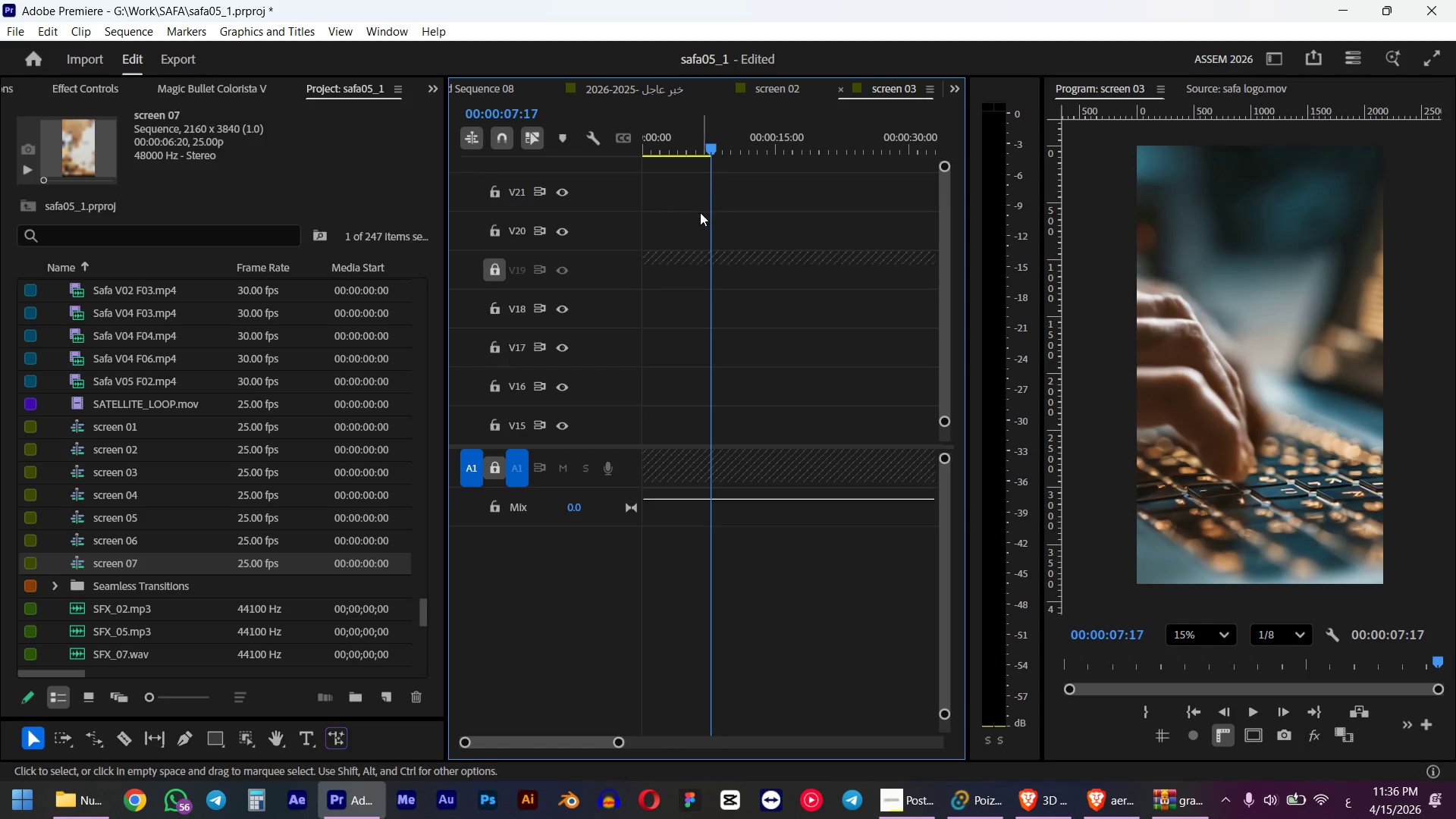 
hold_key(key=ControlLeft, duration=0.45)
hold_key(key=ControlLeft, duration=1.05)
hold_key(key=ControlLeft, duration=2.08)
scroll: coordinate [692, 209], scroll_direction: down, amount: 23.0
 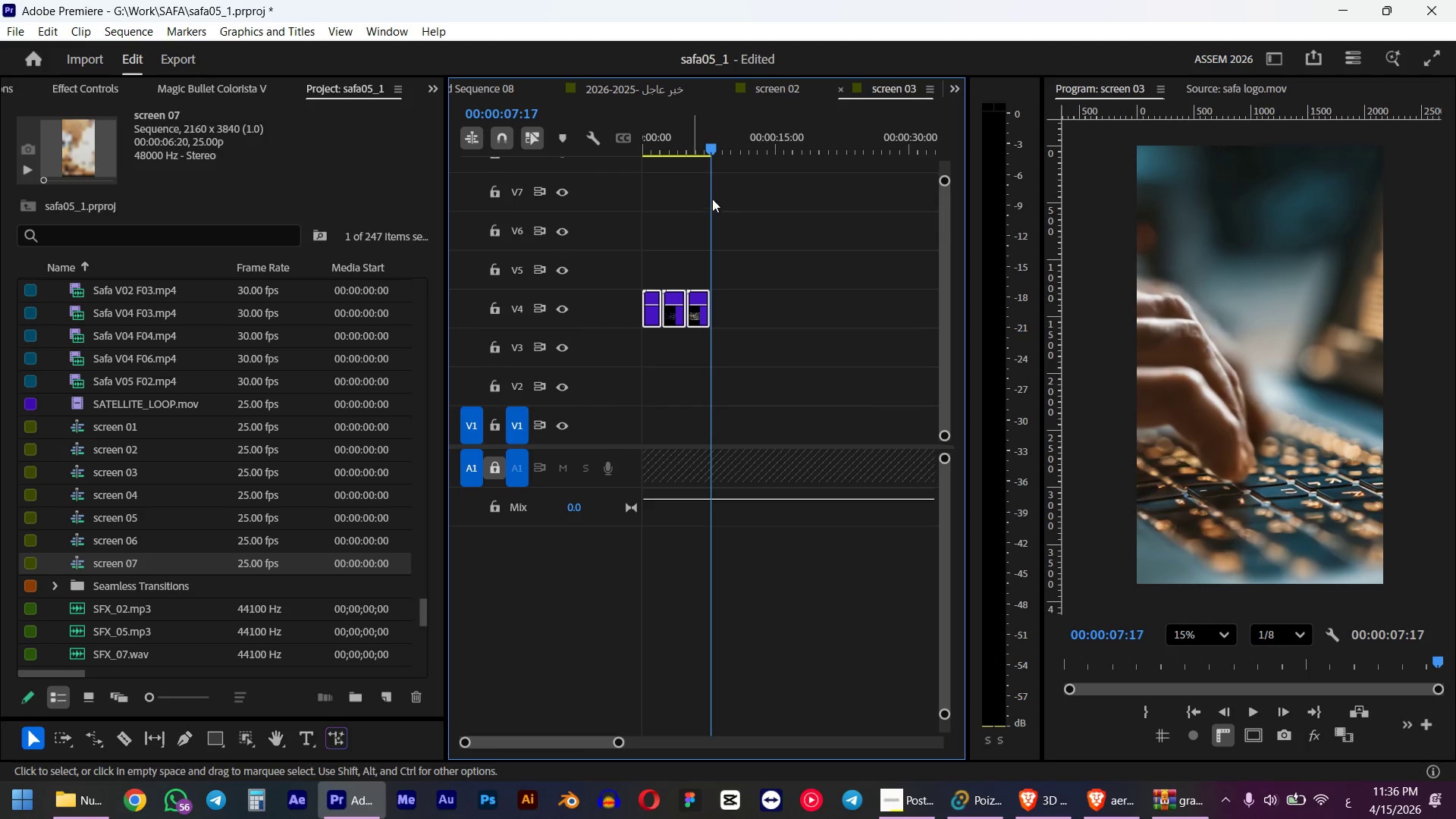 
left_click([780, 334])
 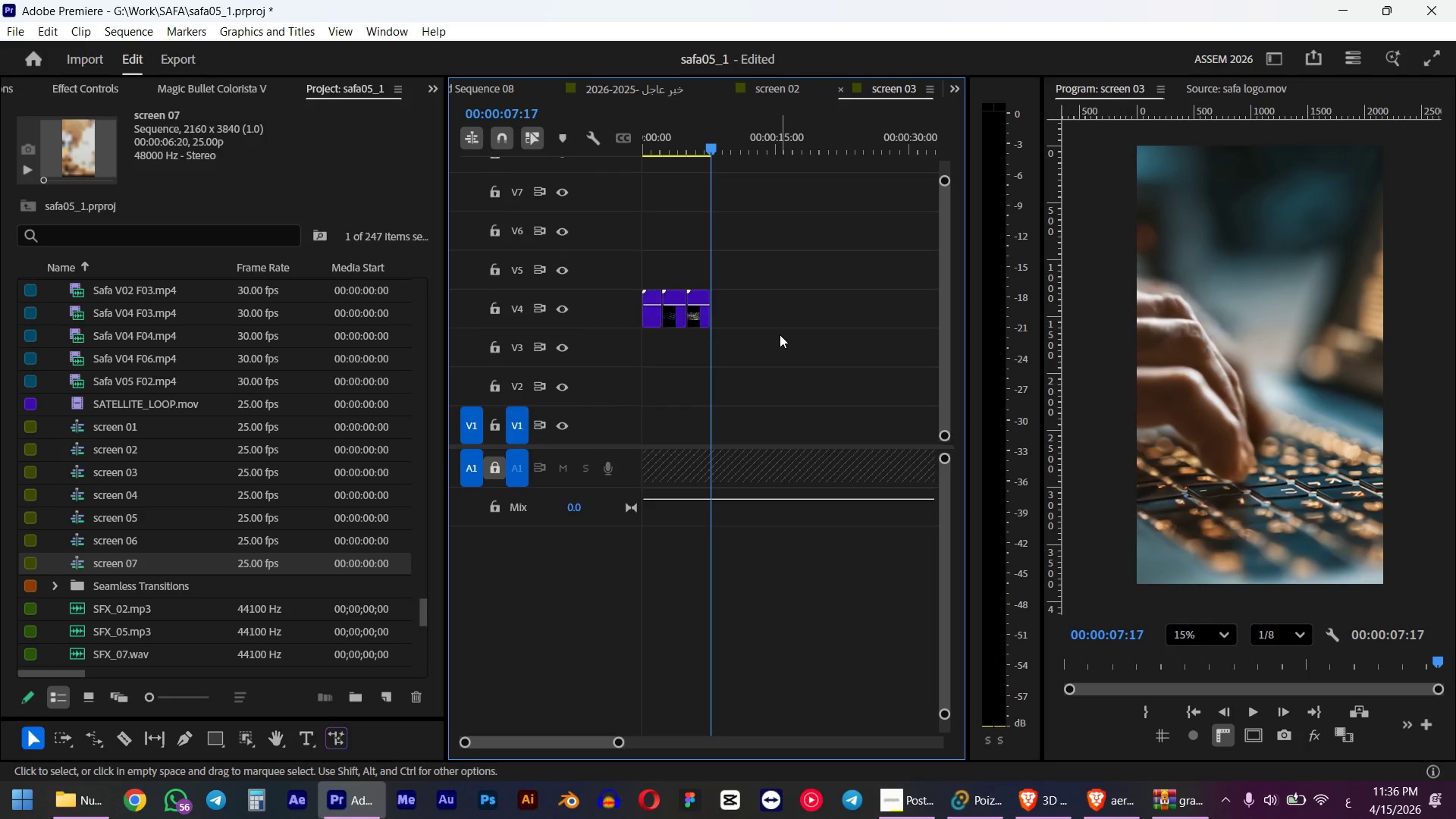 
key(Control+W)
 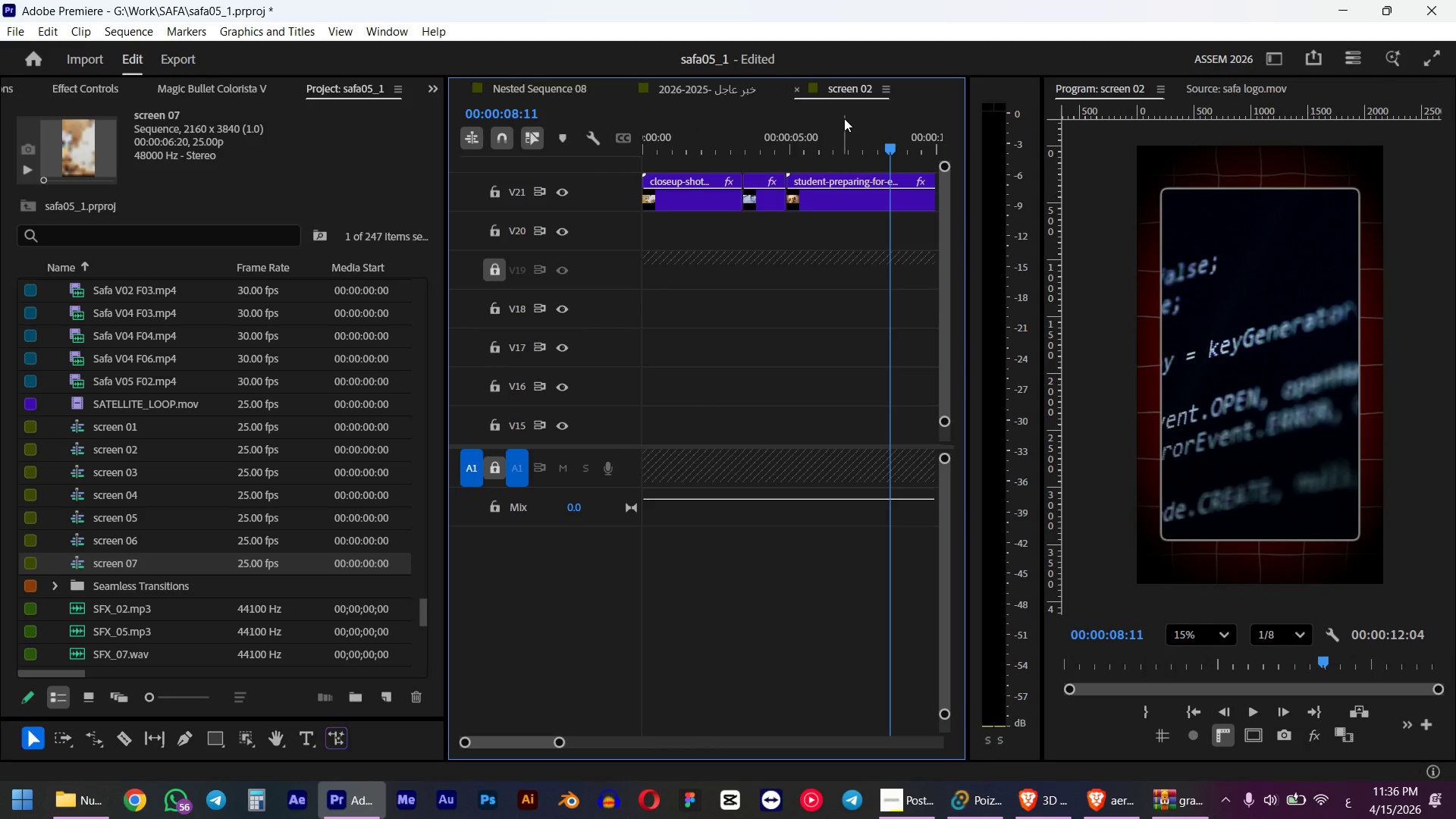 
left_click([817, 319])
 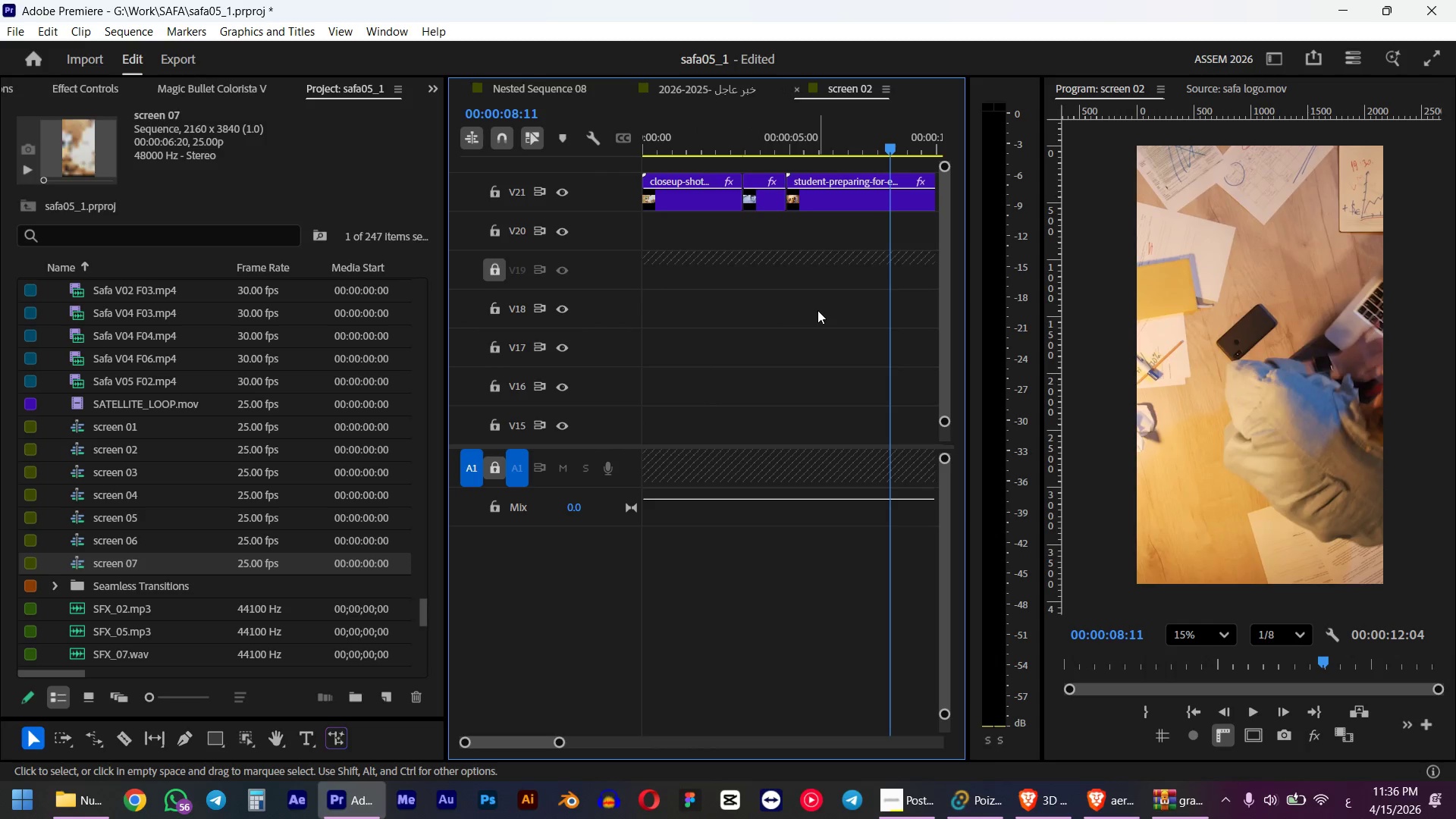 
key(Control+W)
 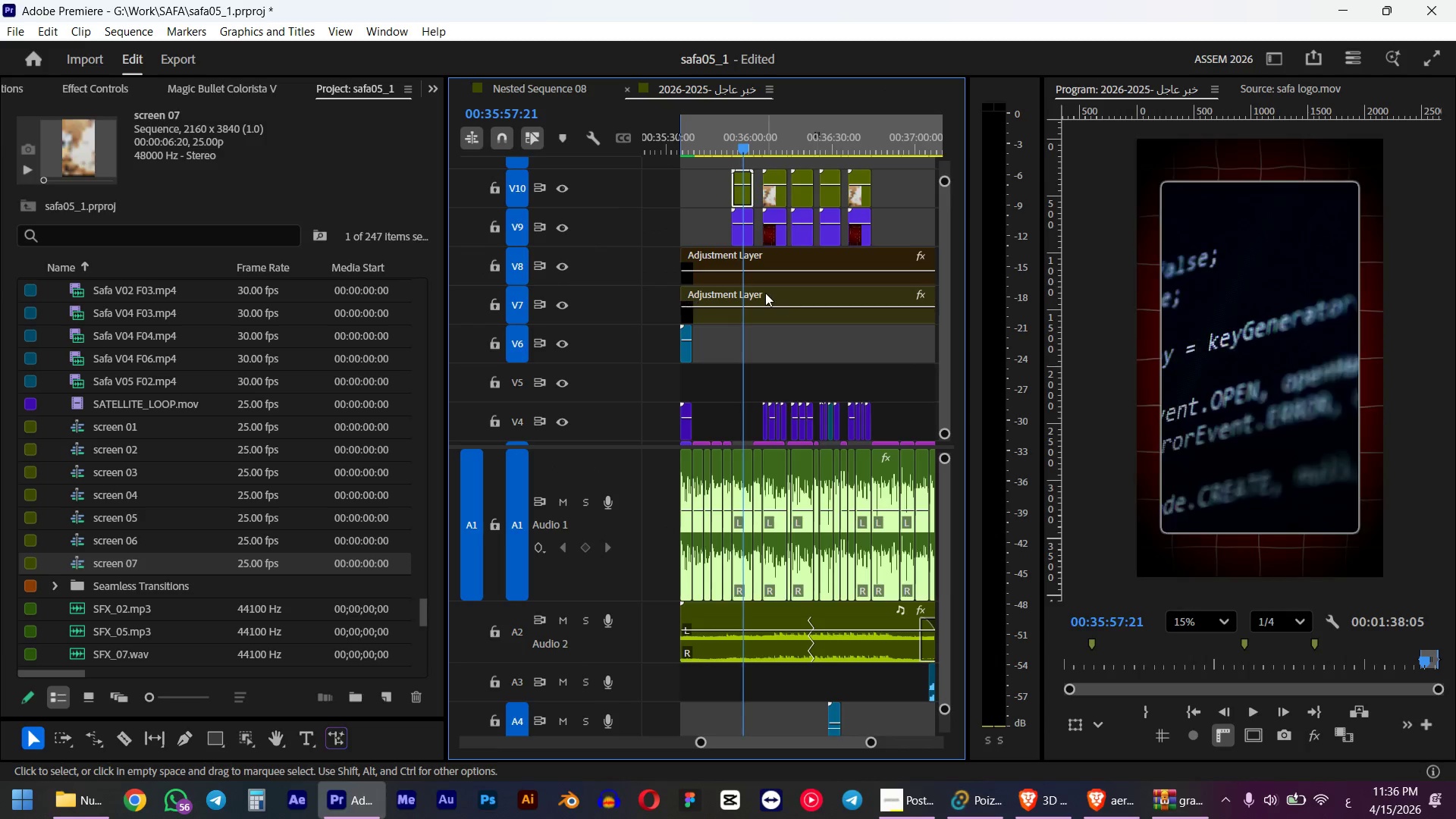 
key(Space)
 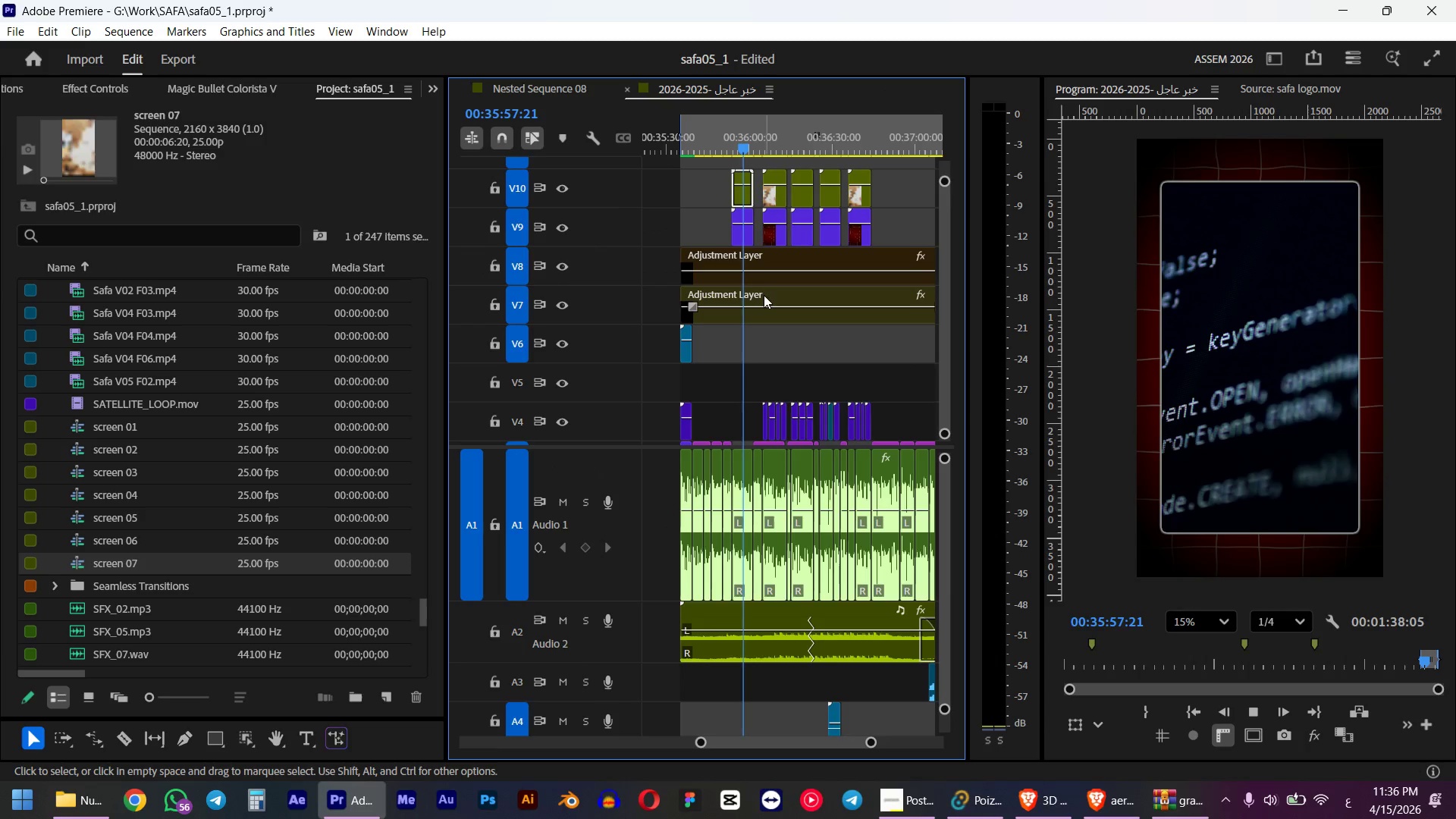 
wait(10.61)
 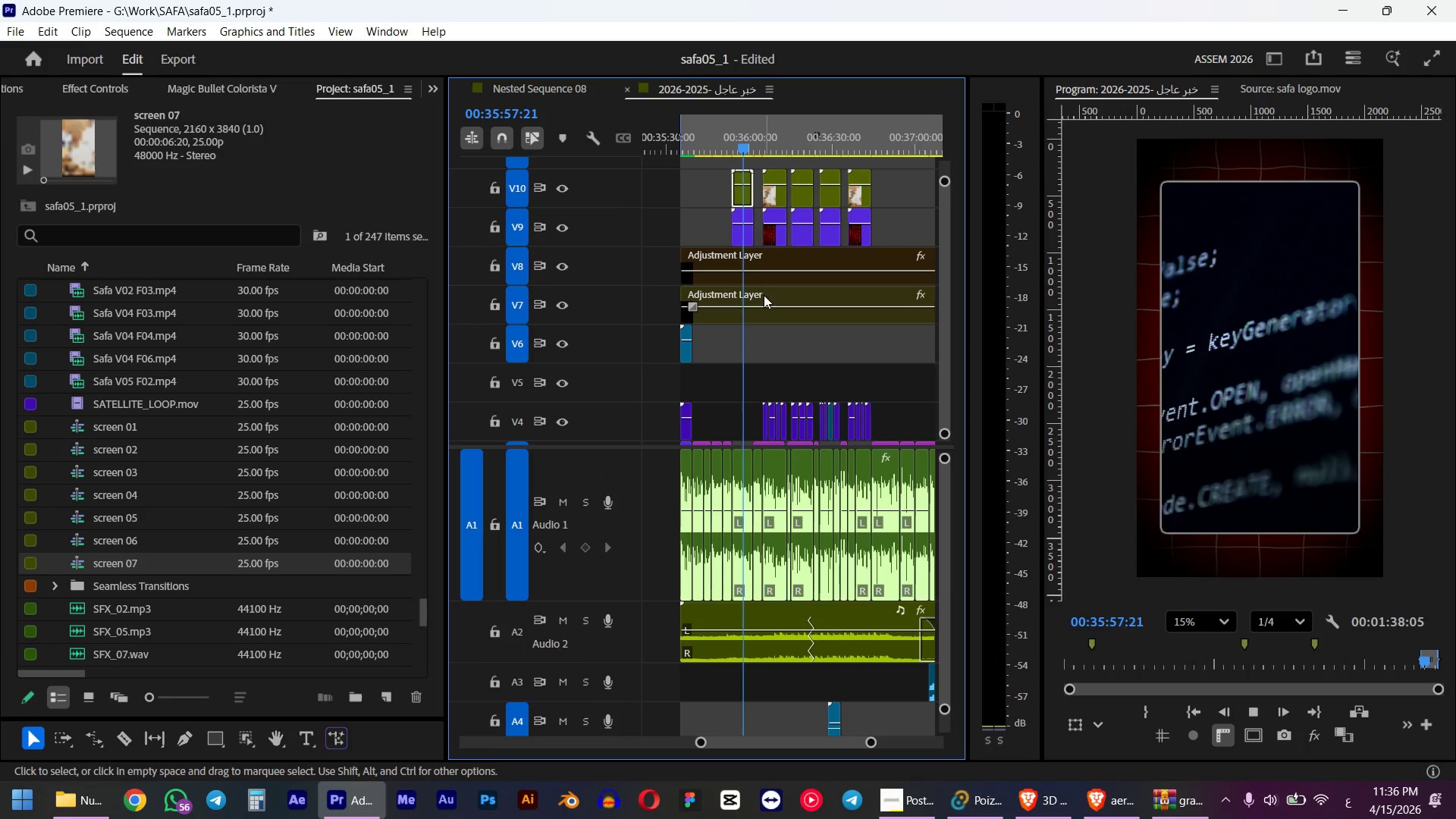 
key(Space)
 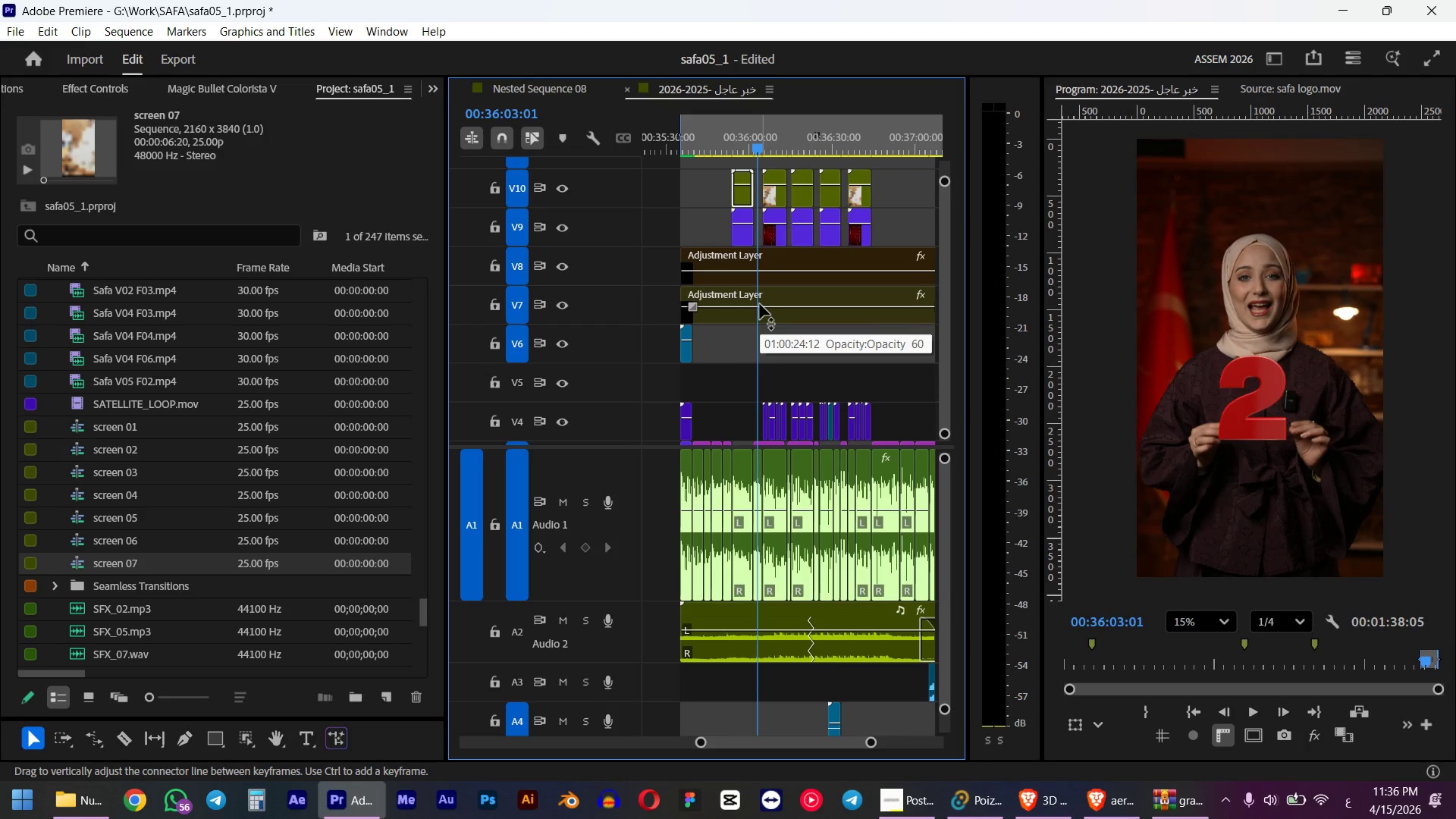 
left_click_drag(start_coordinate=[756, 142], to_coordinate=[769, 142])
 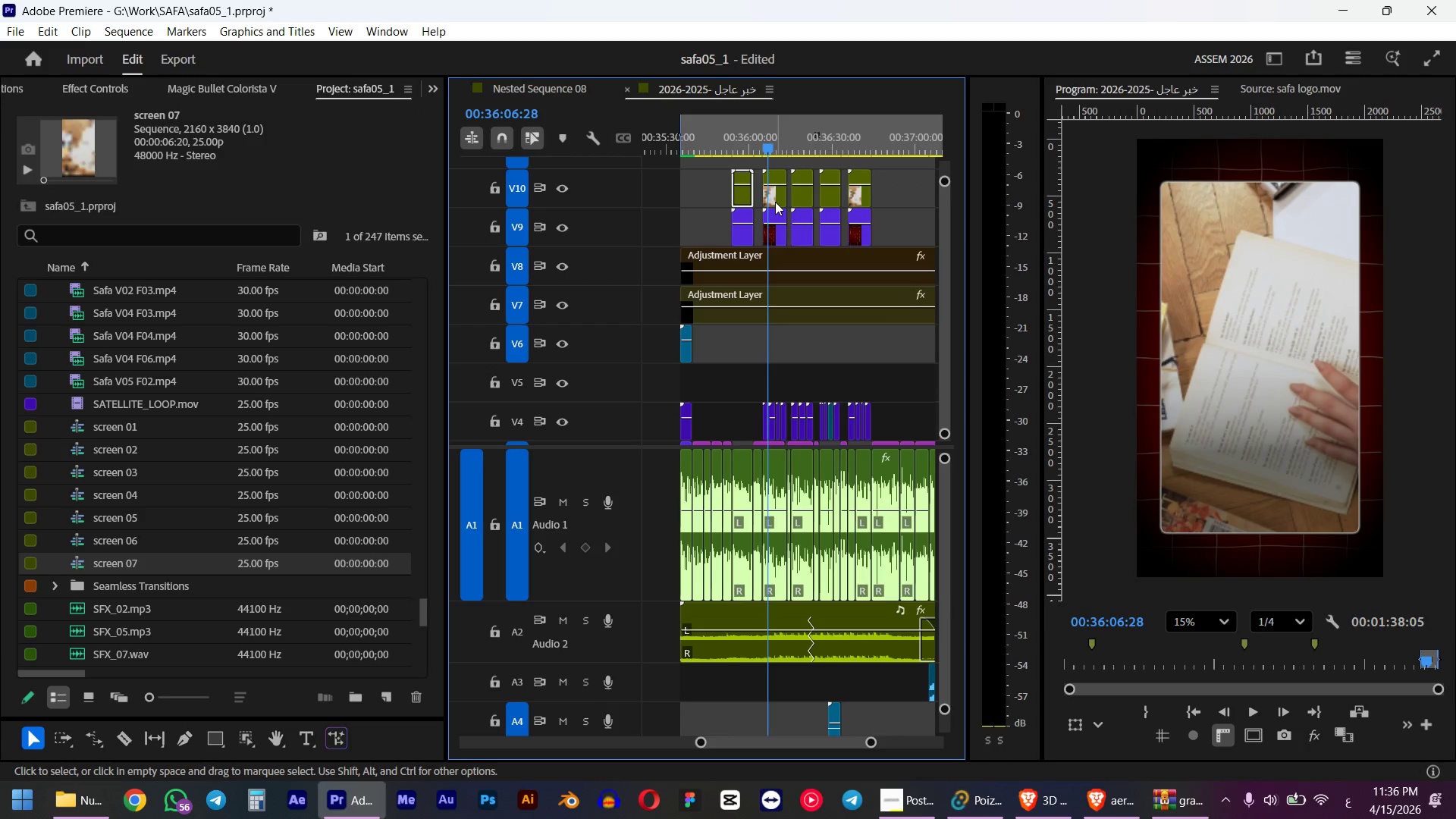 
hold_key(key=ShiftLeft, duration=0.92)
 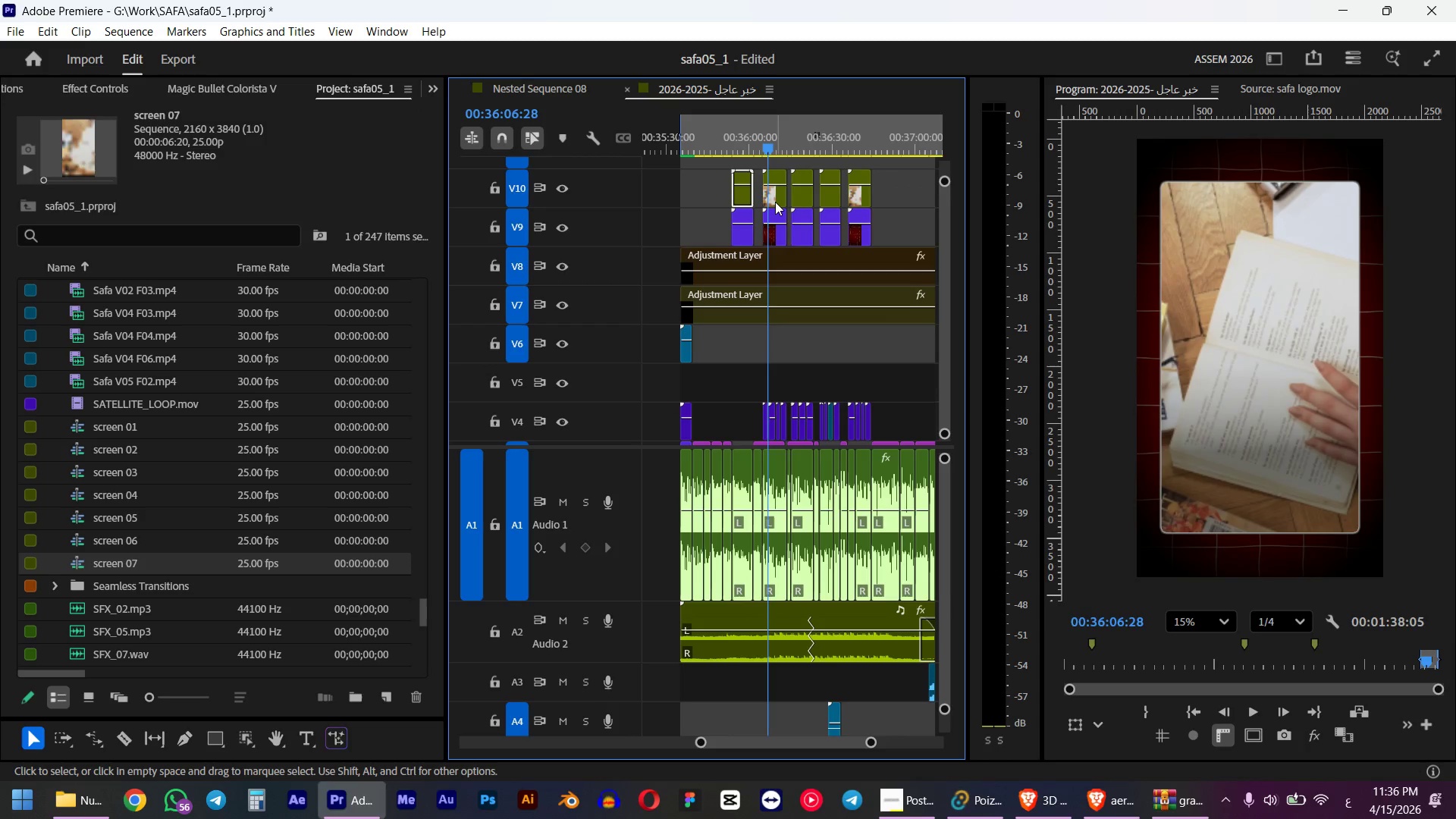 
left_click([775, 202])
 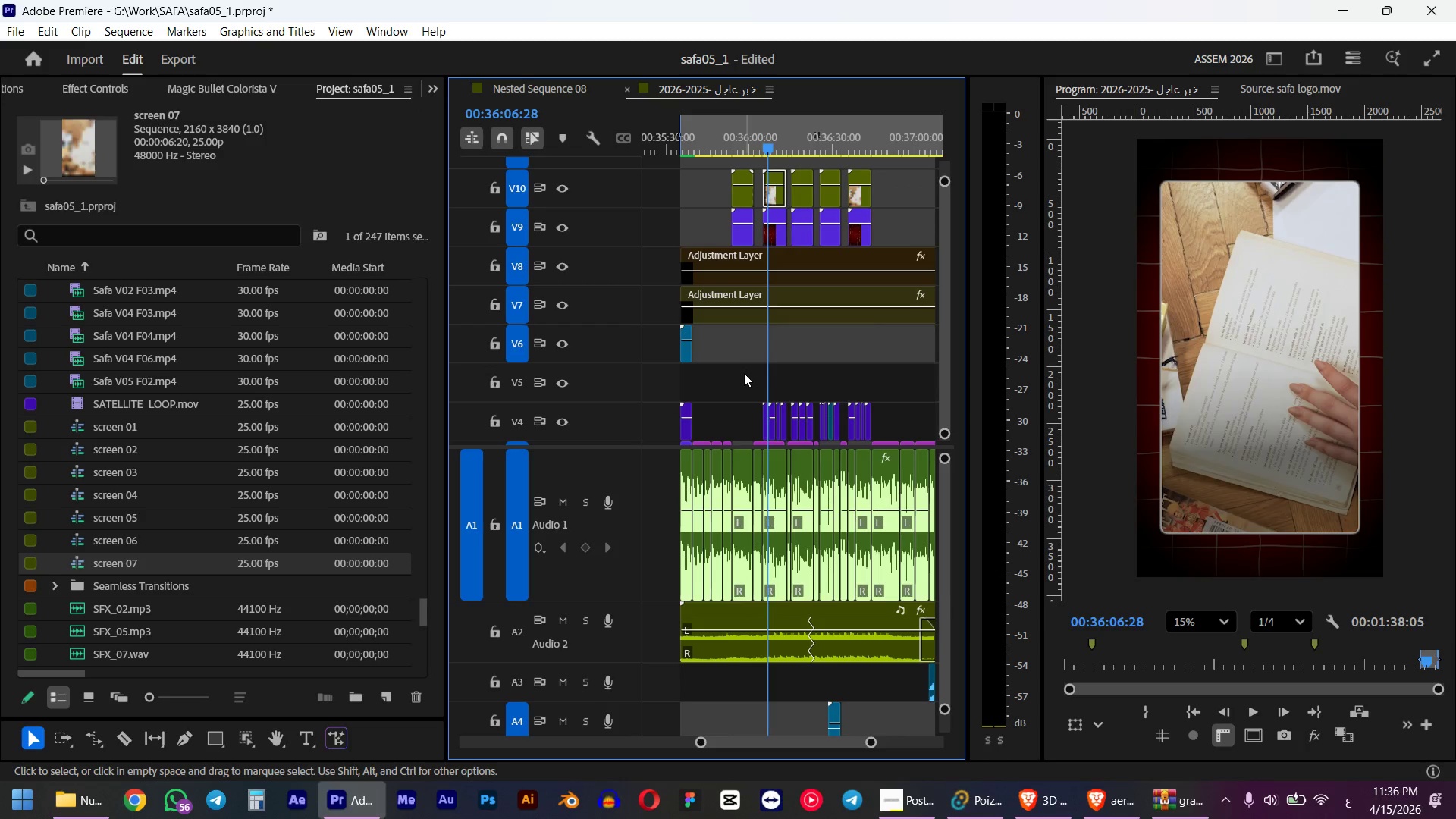 
left_click_drag(start_coordinate=[743, 373], to_coordinate=[788, 408])
 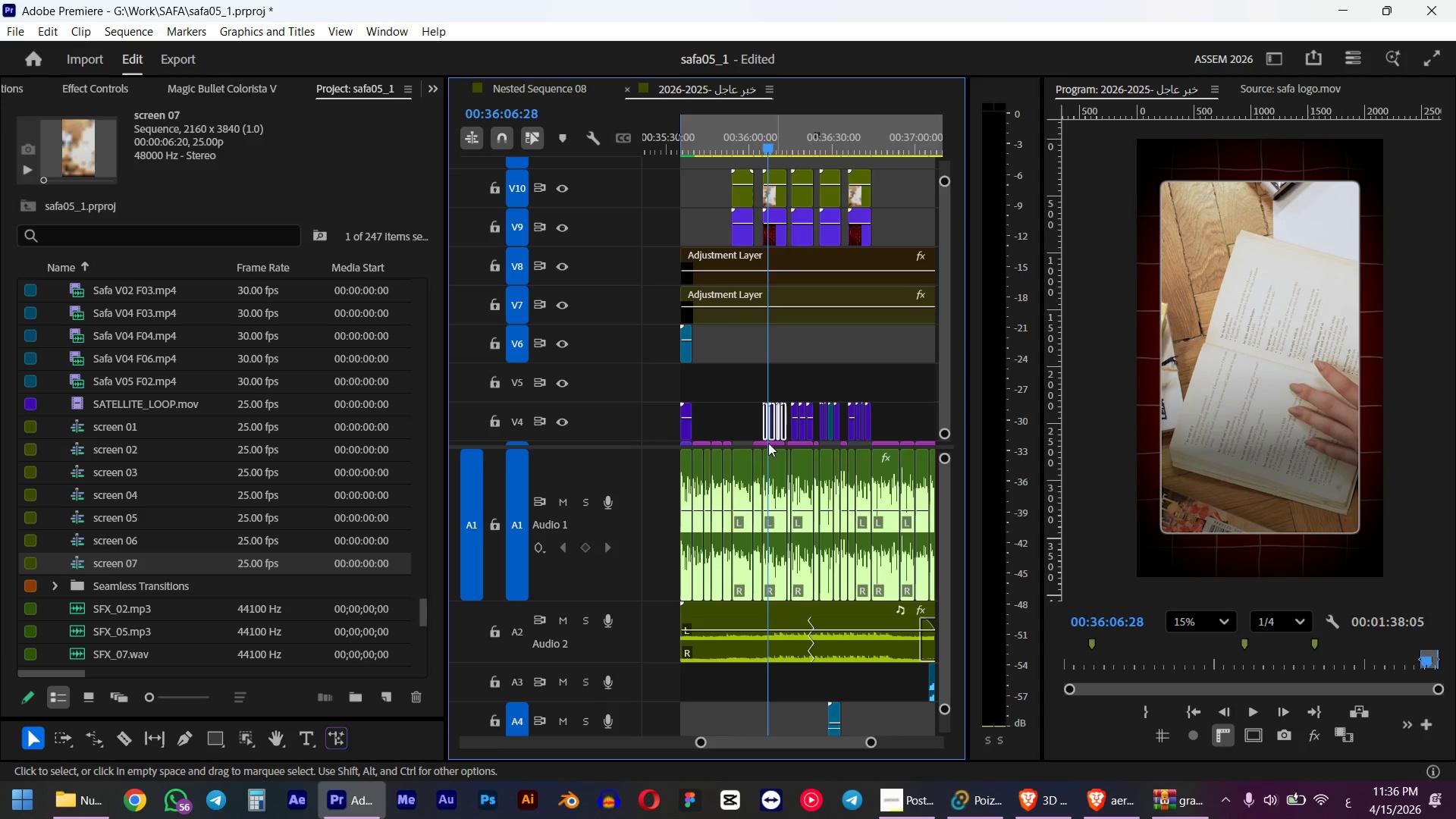 
key(Control+X)
 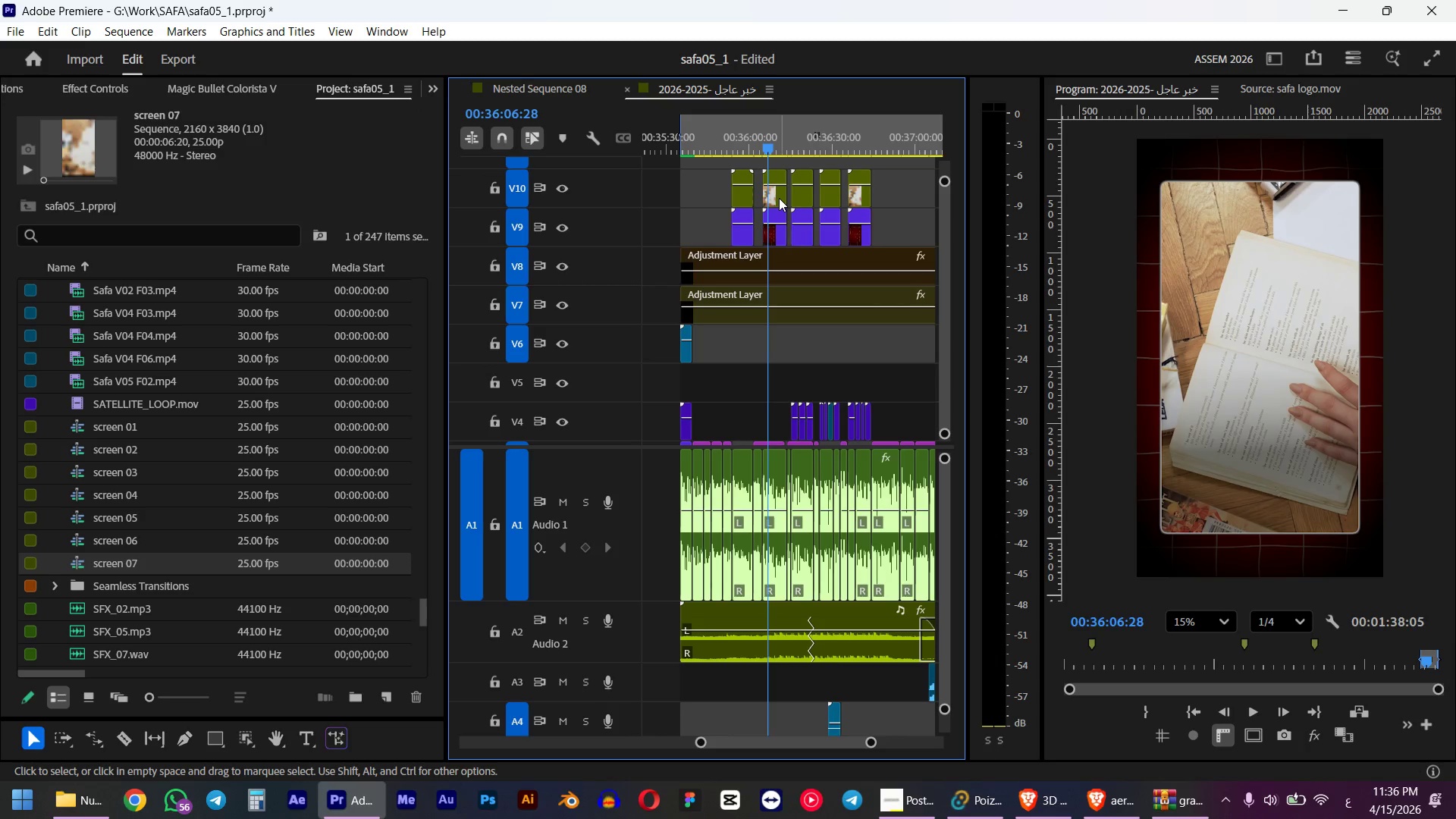 
double_click([779, 198])
 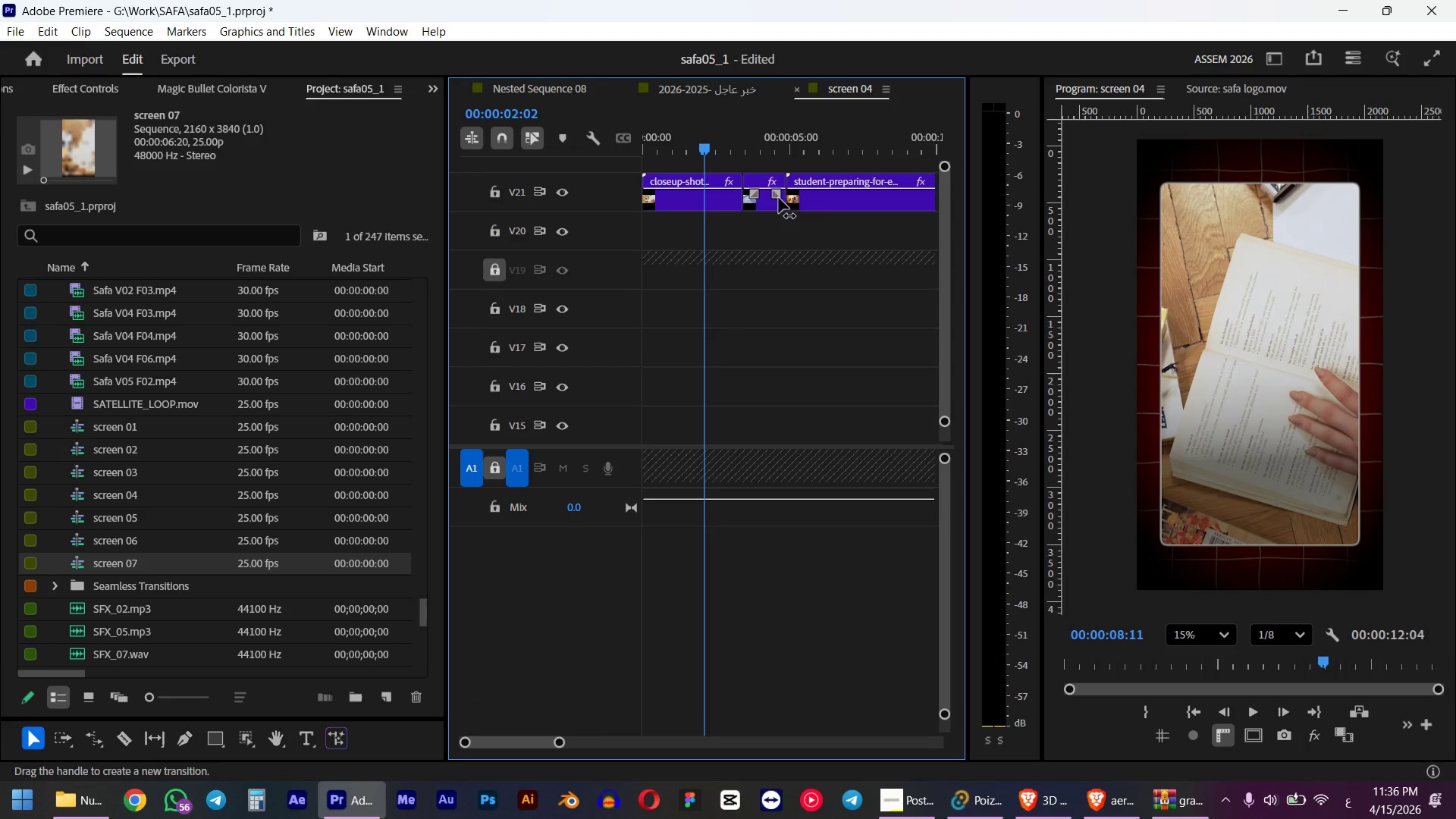 
hold_key(key=AltLeft, duration=0.61)
 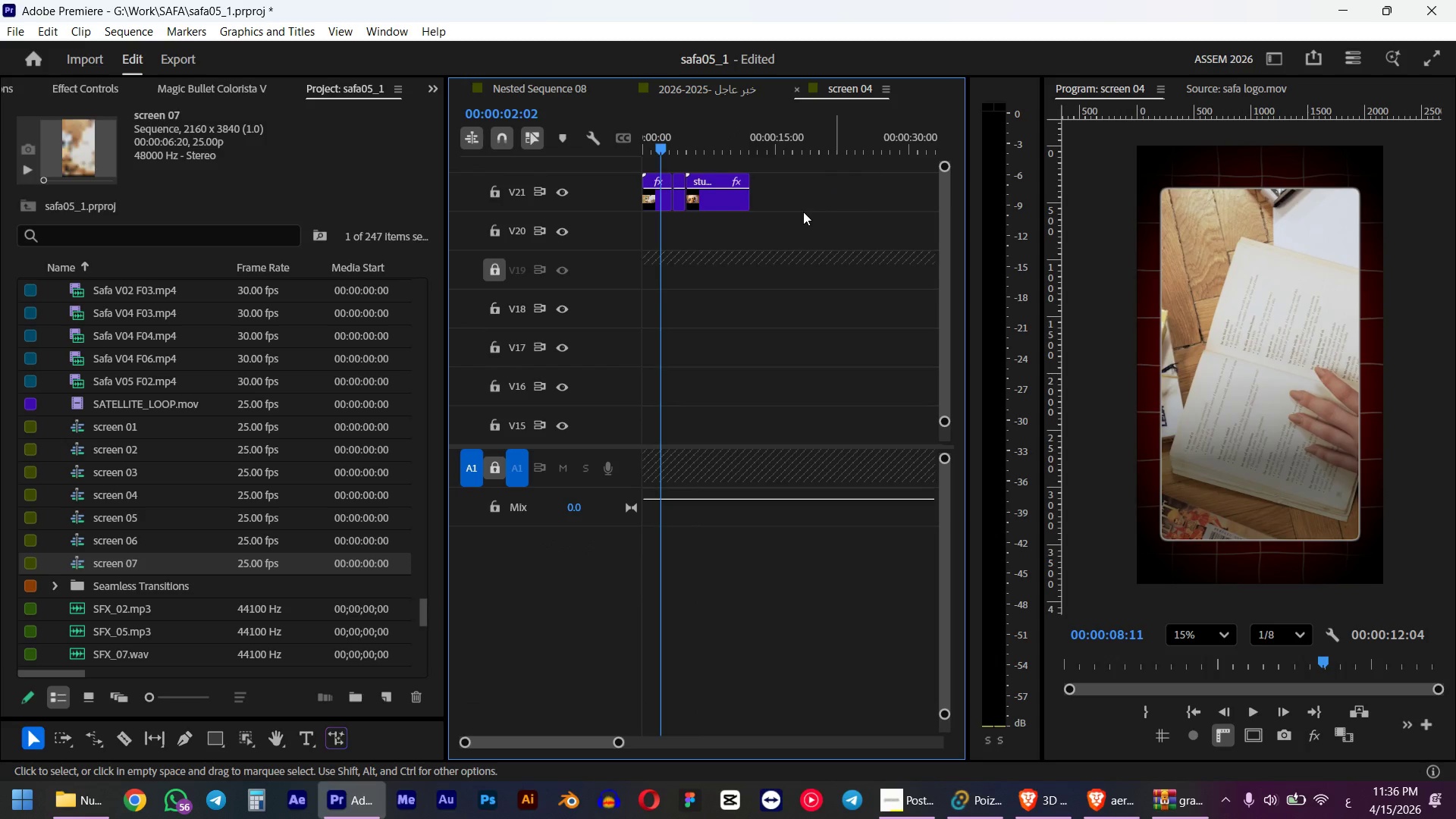 
left_click_drag(start_coordinate=[834, 190], to_coordinate=[591, 258])
 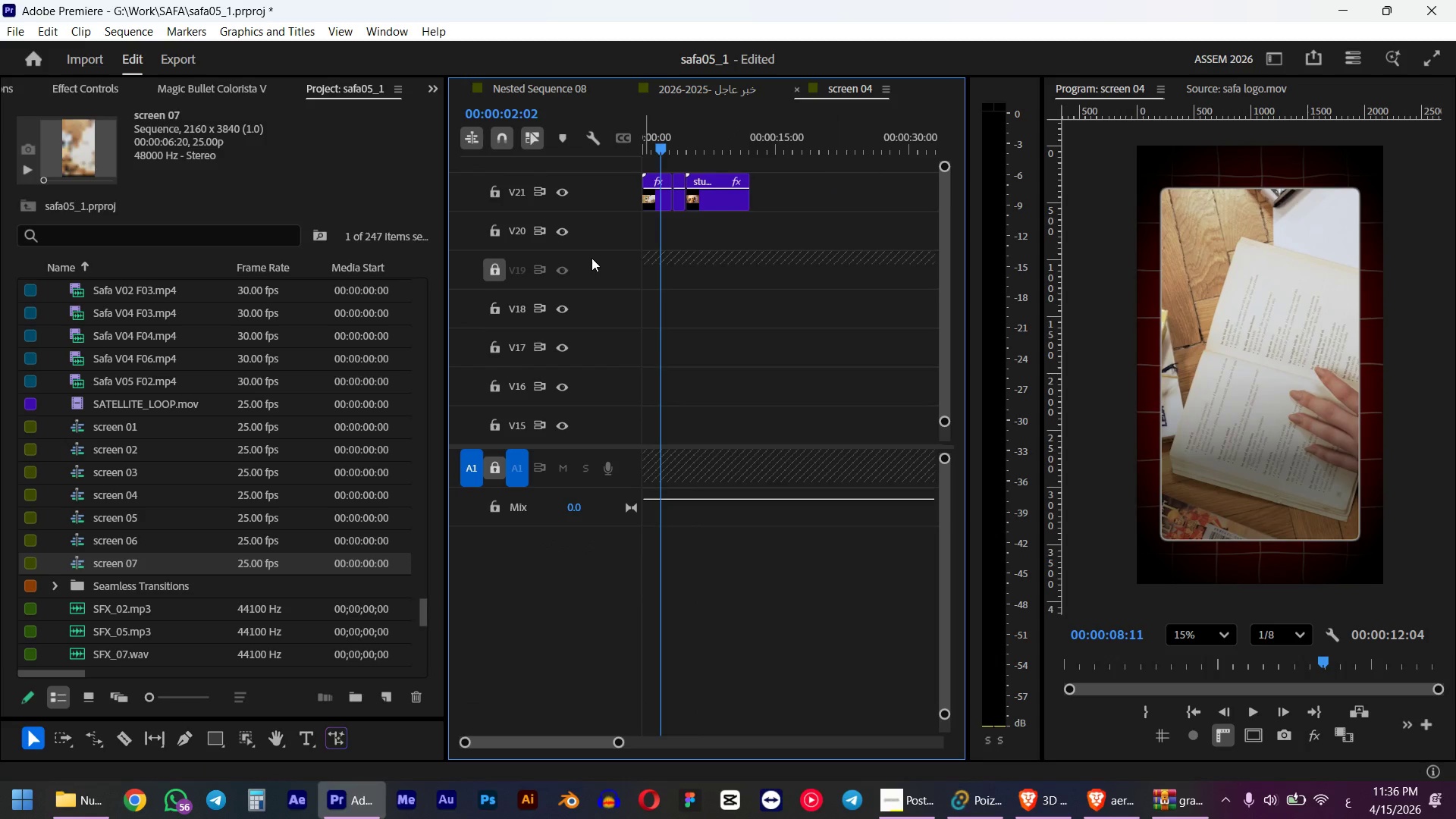 
scroll: coordinate [788, 237], scroll_direction: down, amount: 11.0
 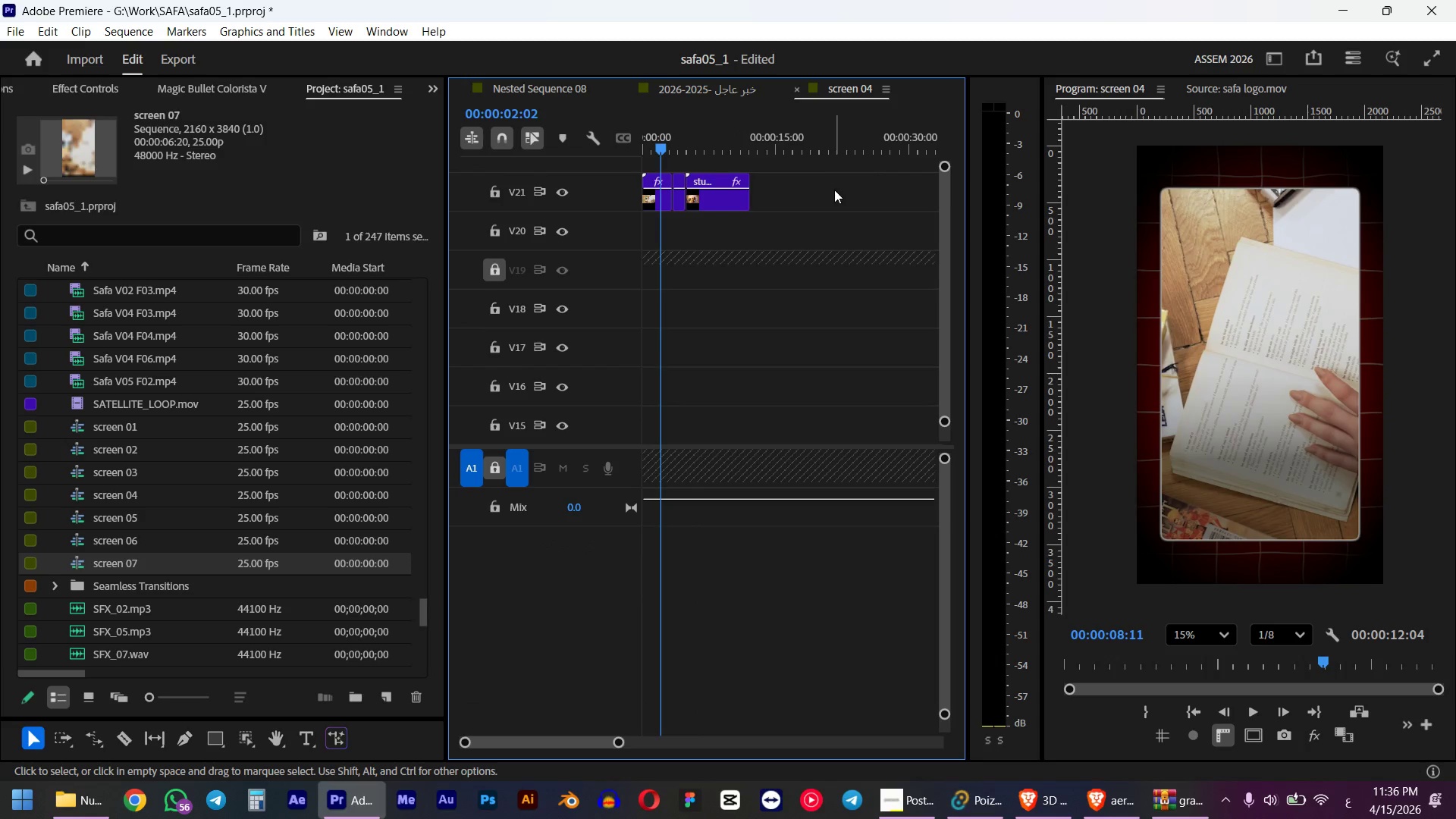 
left_click_drag(start_coordinate=[787, 192], to_coordinate=[538, 237])
 